 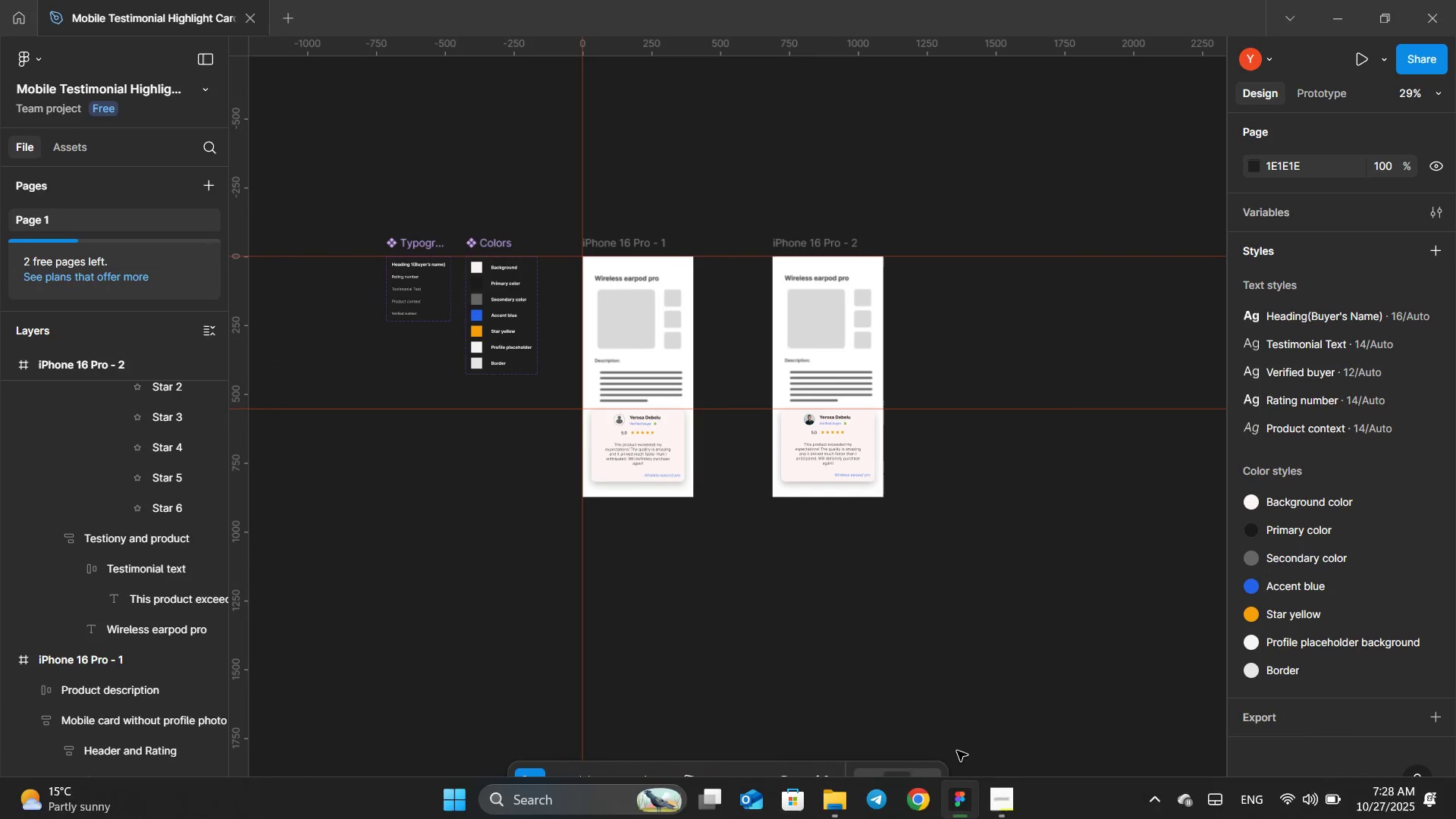 
scroll: coordinate [774, 484], scroll_direction: none, amount: 0.0
 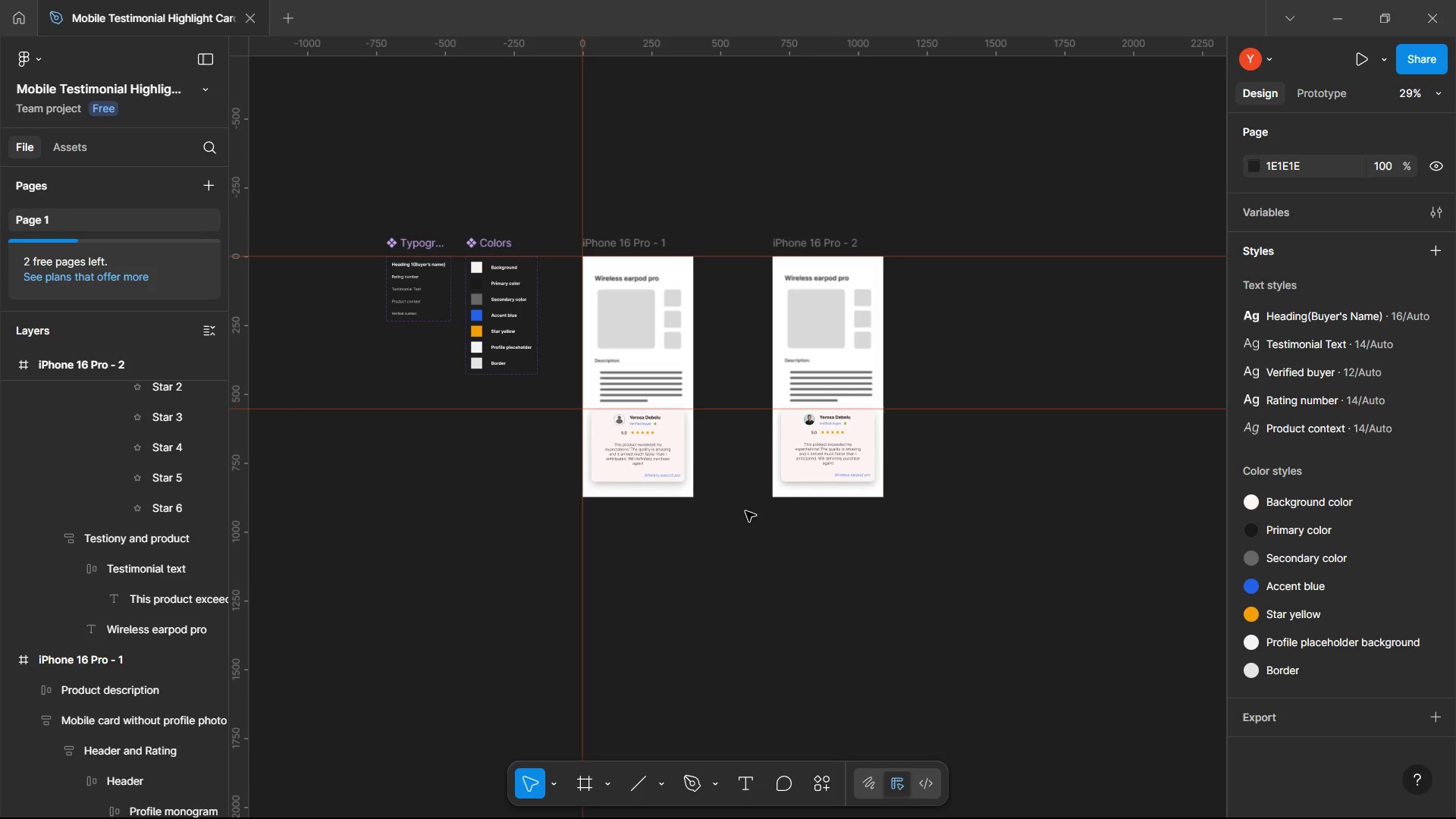 
hold_key(key=ShiftLeft, duration=0.69)
scroll: coordinate [738, 480], scroll_direction: up, amount: 1.0
 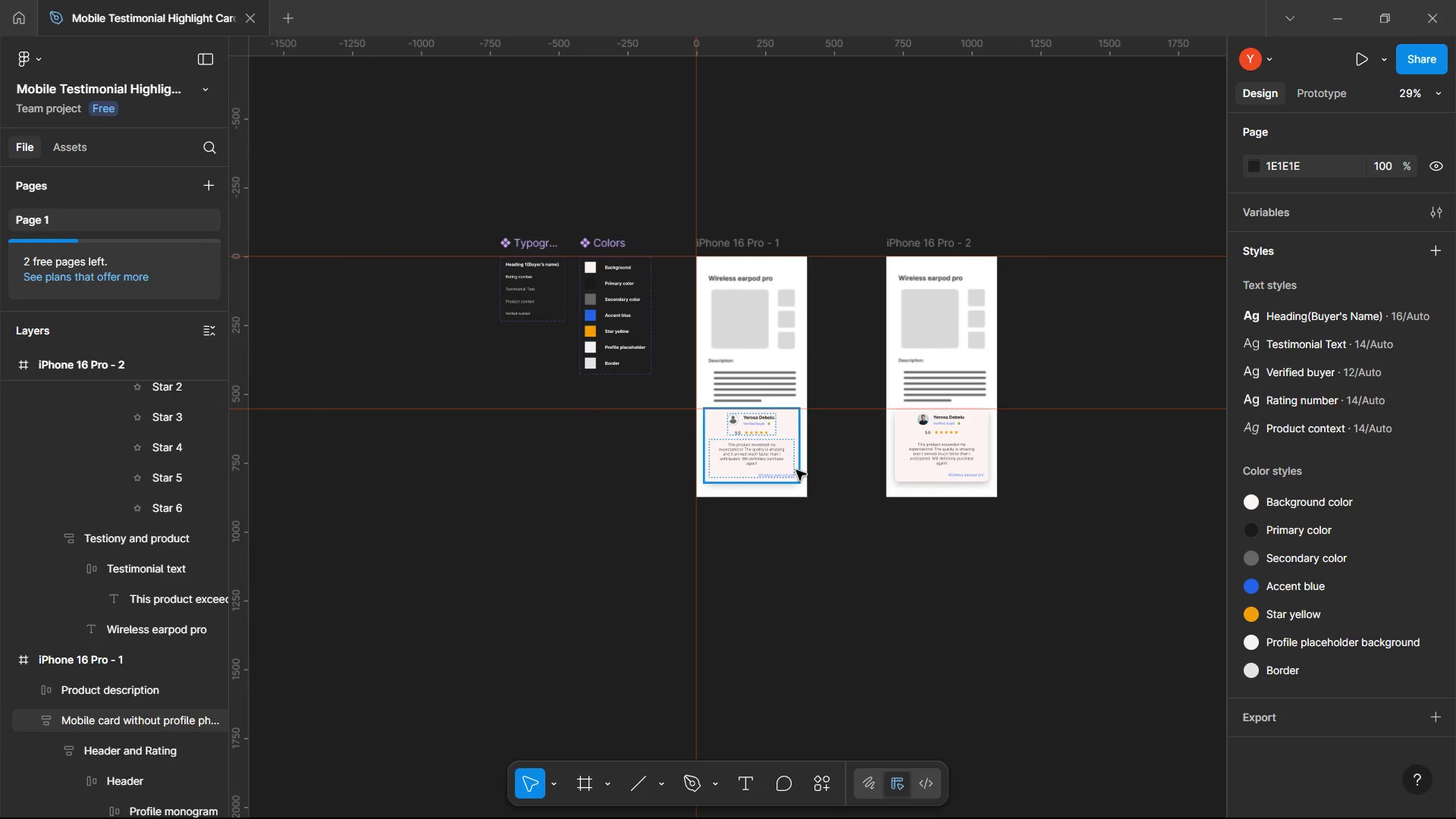 
hold_key(key=ControlLeft, duration=1.01)
scroll: coordinate [796, 470], scroll_direction: up, amount: 5.0
 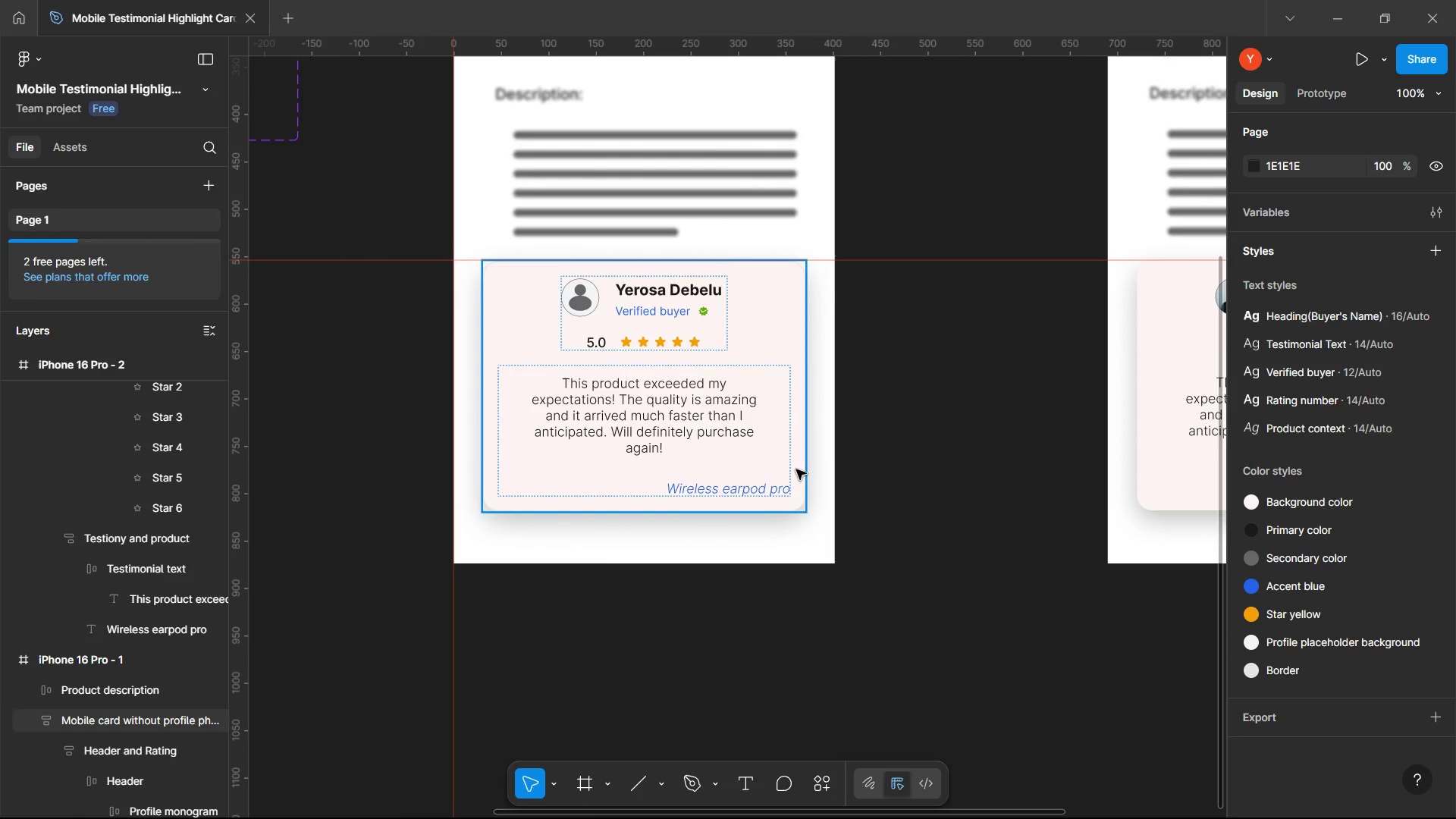 
hold_key(key=ControlLeft, duration=0.38)
scroll: coordinate [796, 469], scroll_direction: up, amount: 1.0
 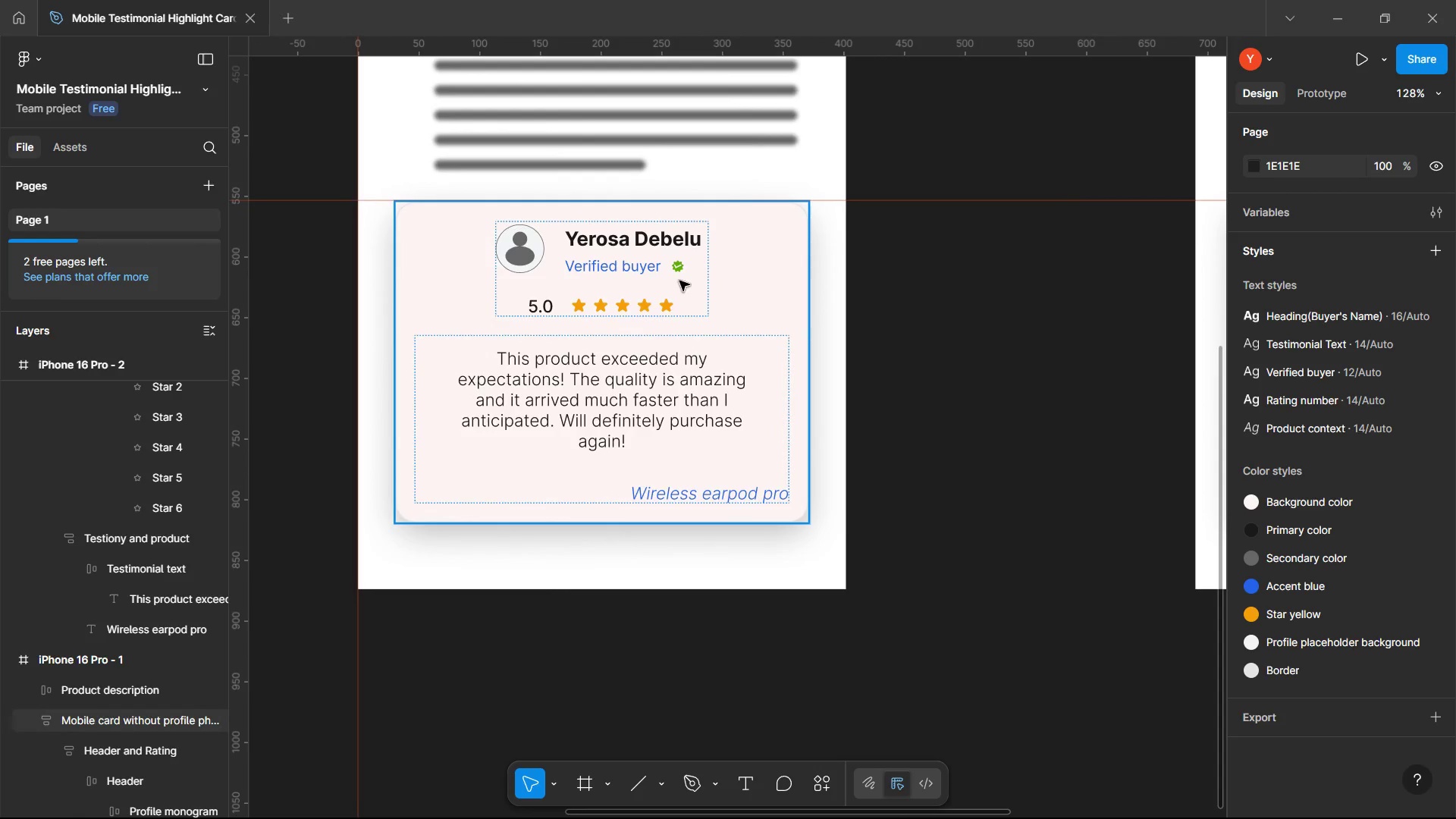 
hold_key(key=ControlLeft, duration=0.94)
scroll: coordinate [679, 281], scroll_direction: up, amount: 4.0
 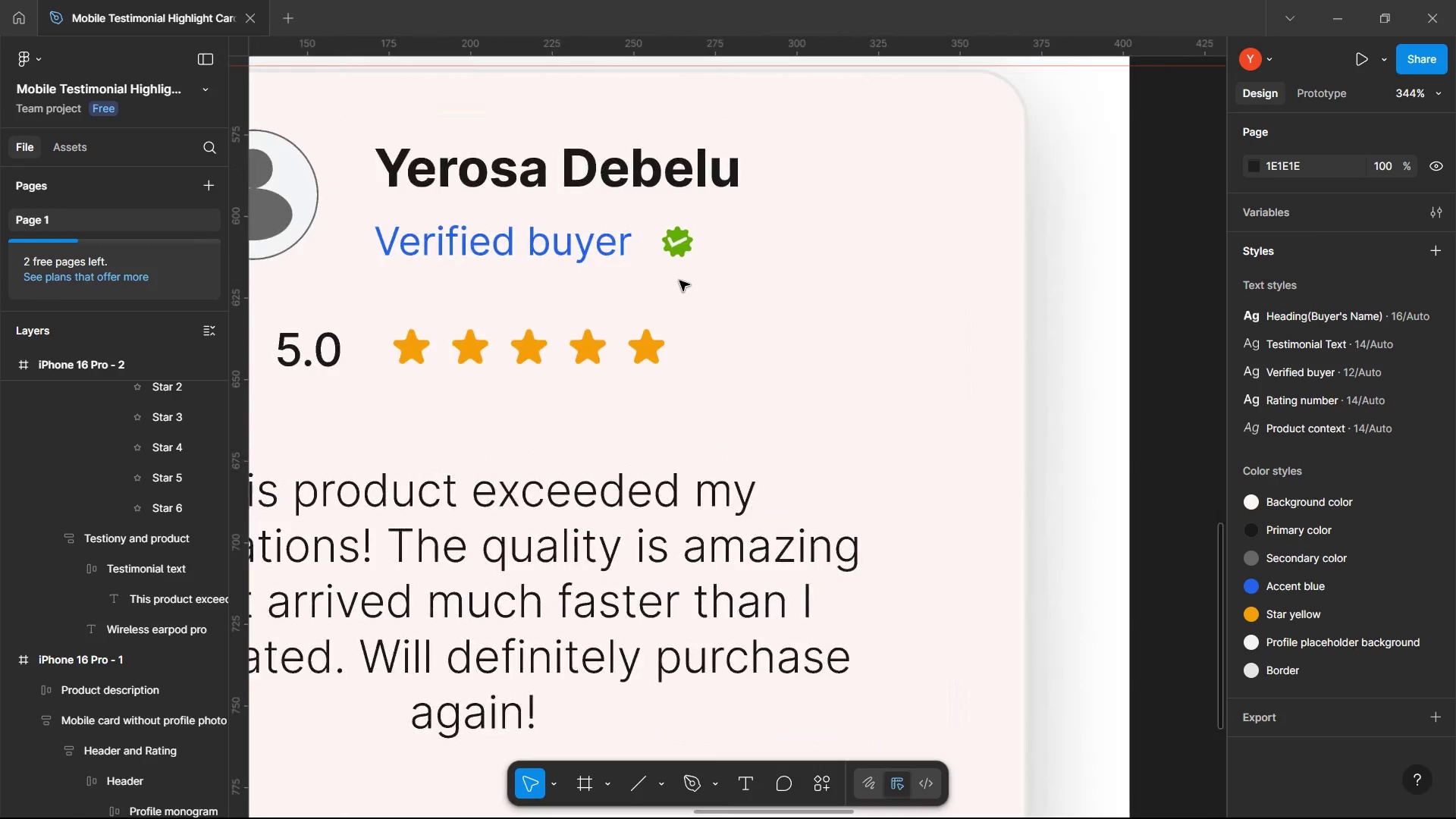 
key(Control+ControlLeft)
 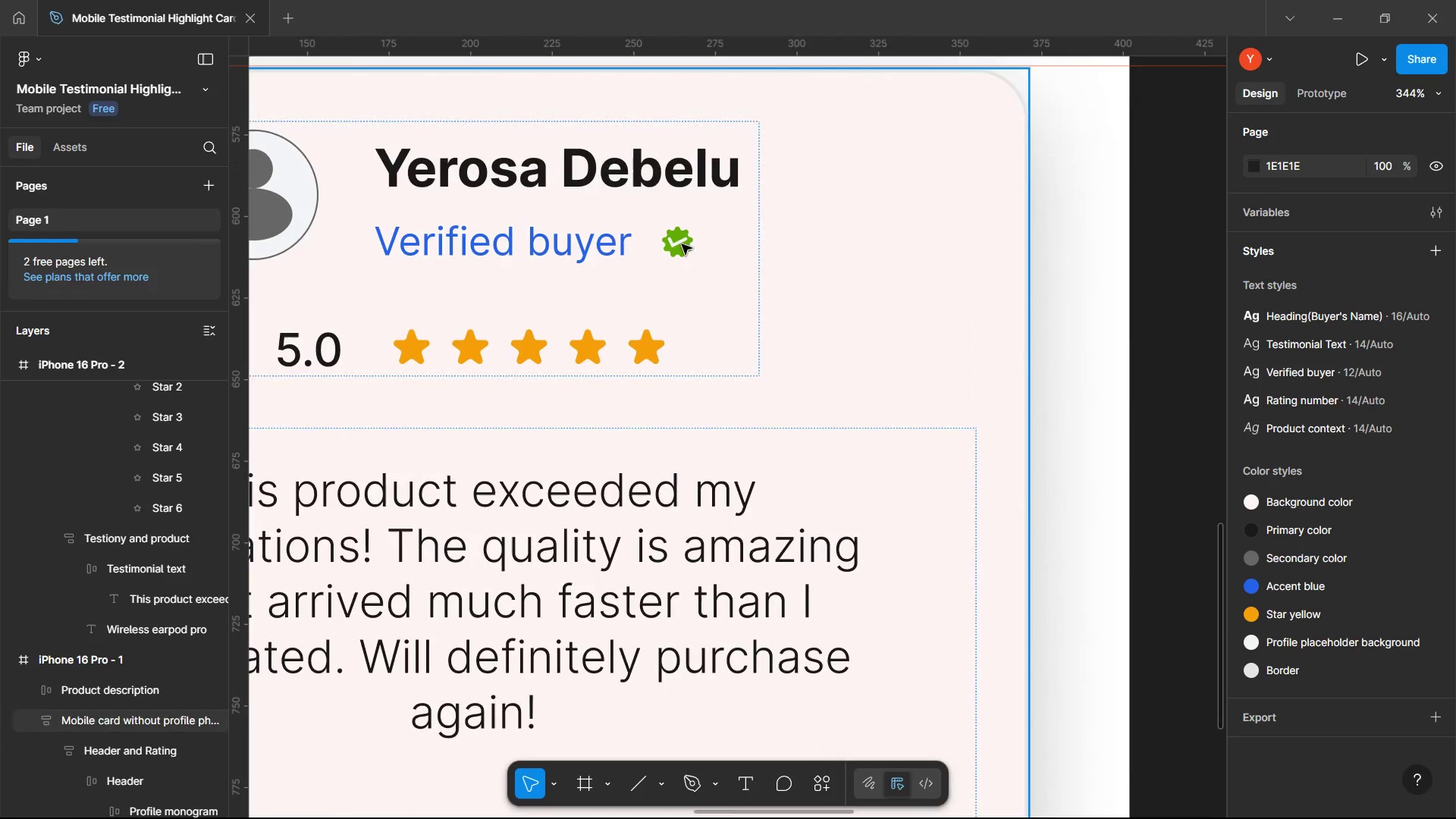 
double_click([682, 244])
 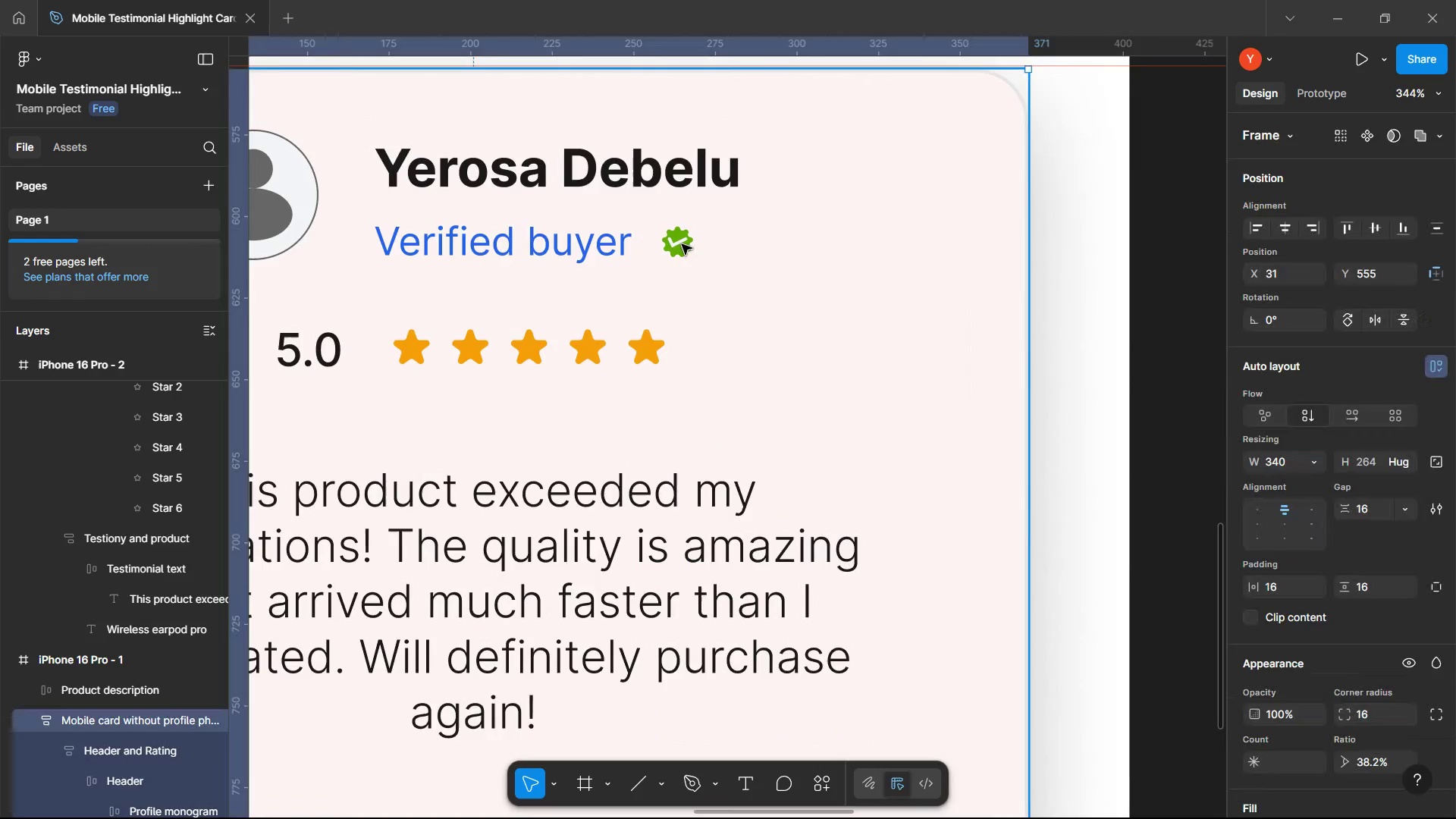 
double_click([682, 244])
 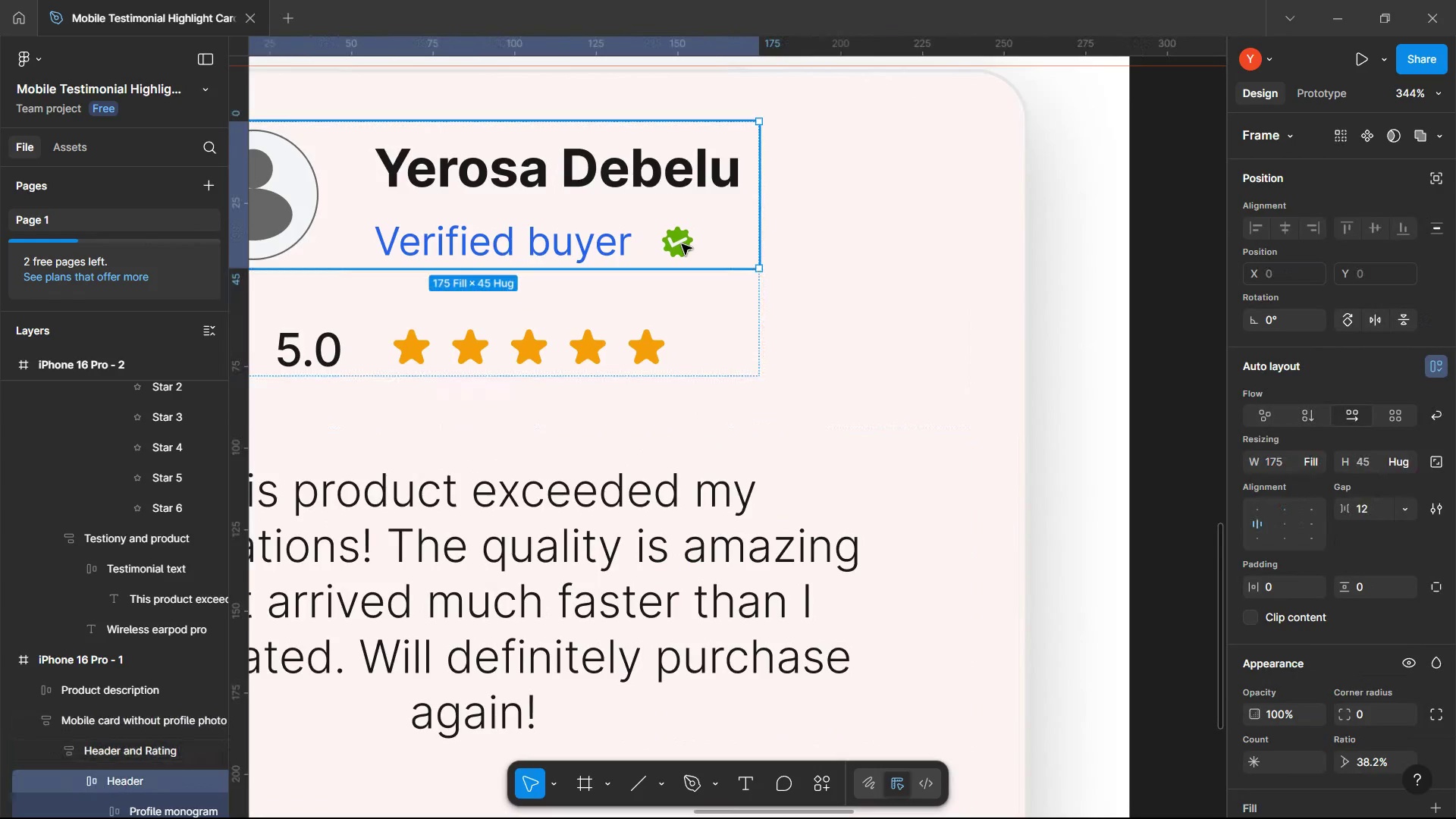 
double_click([682, 244])
 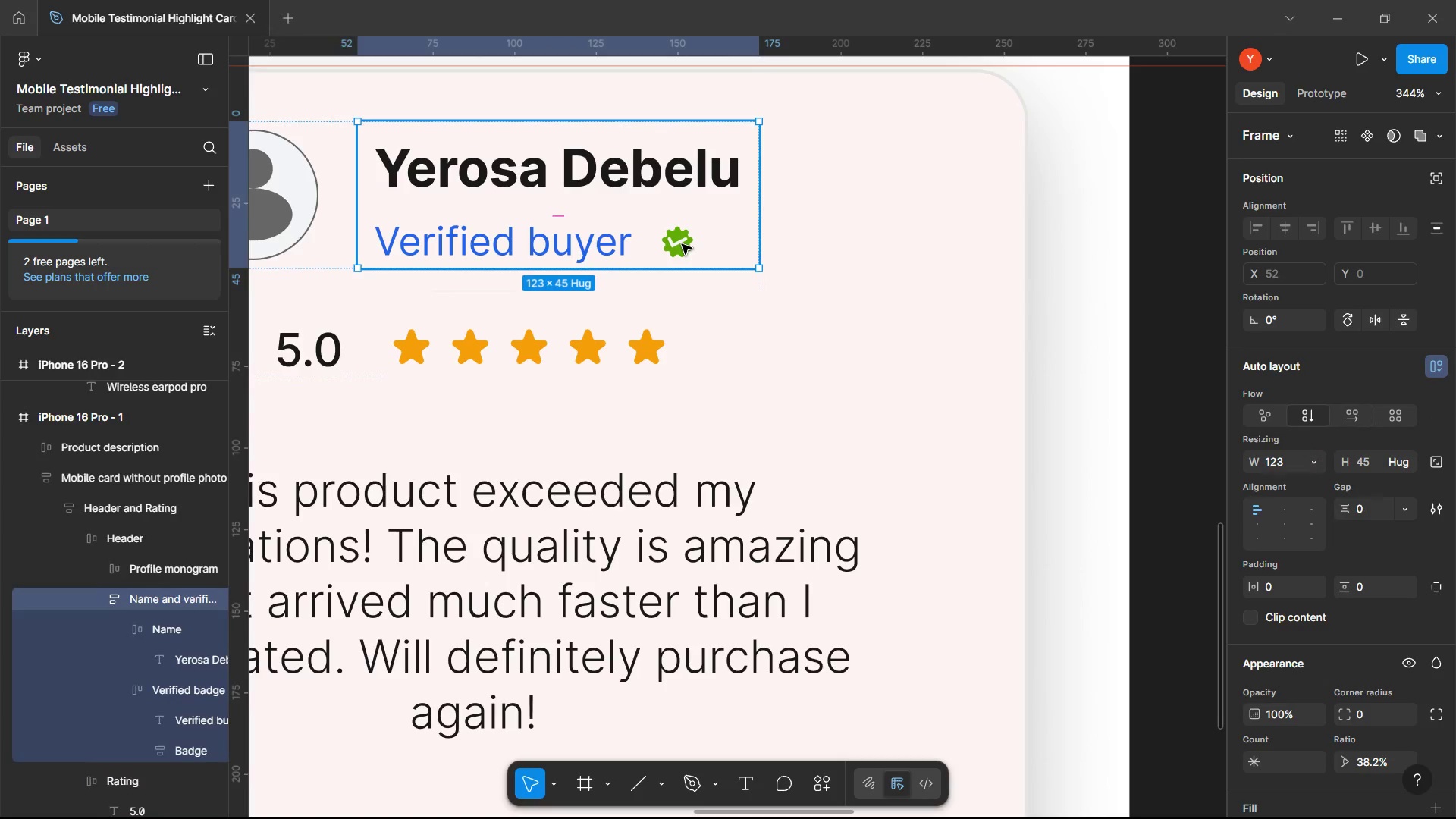 
double_click([682, 244])
 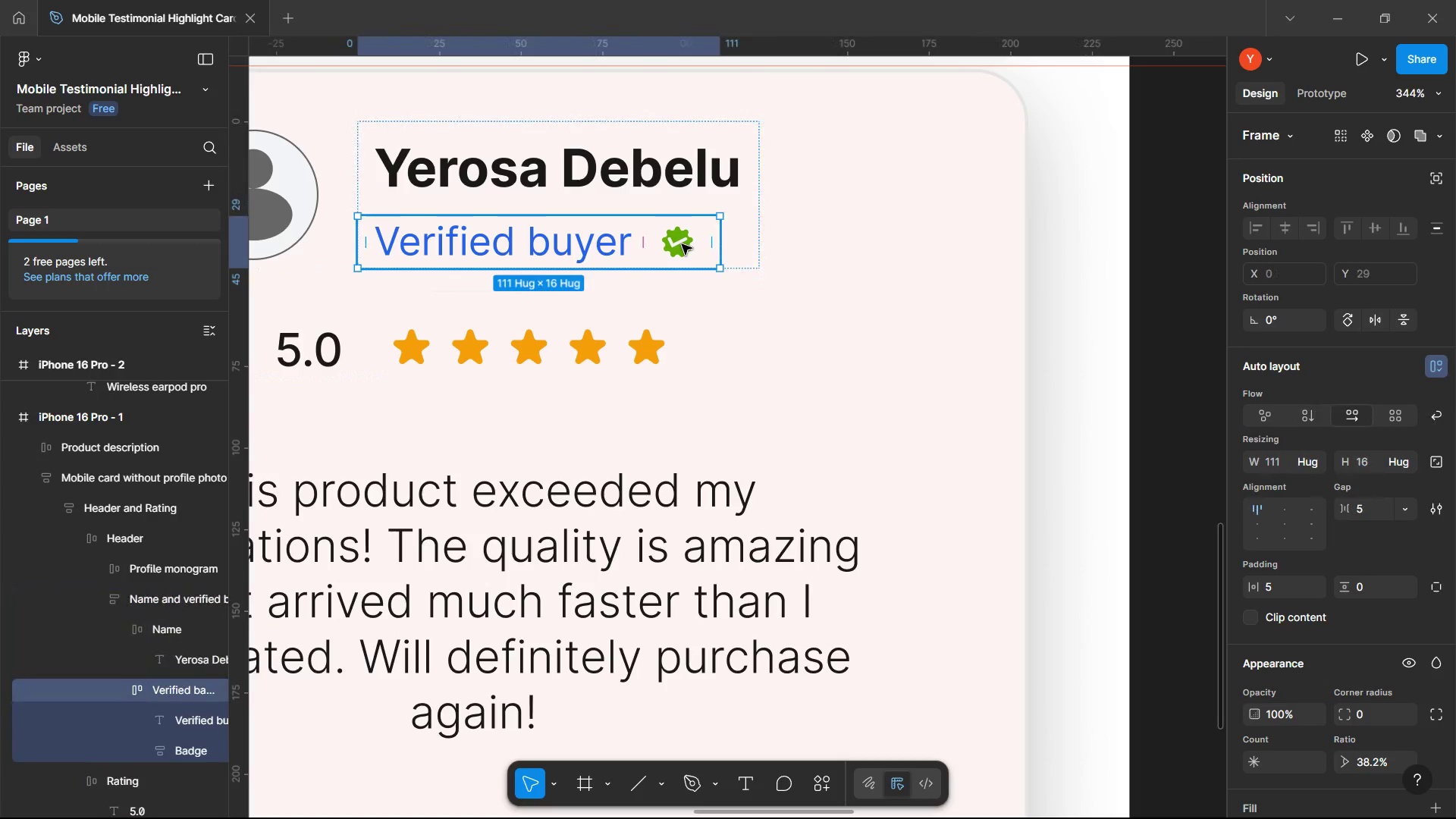 
double_click([682, 244])
 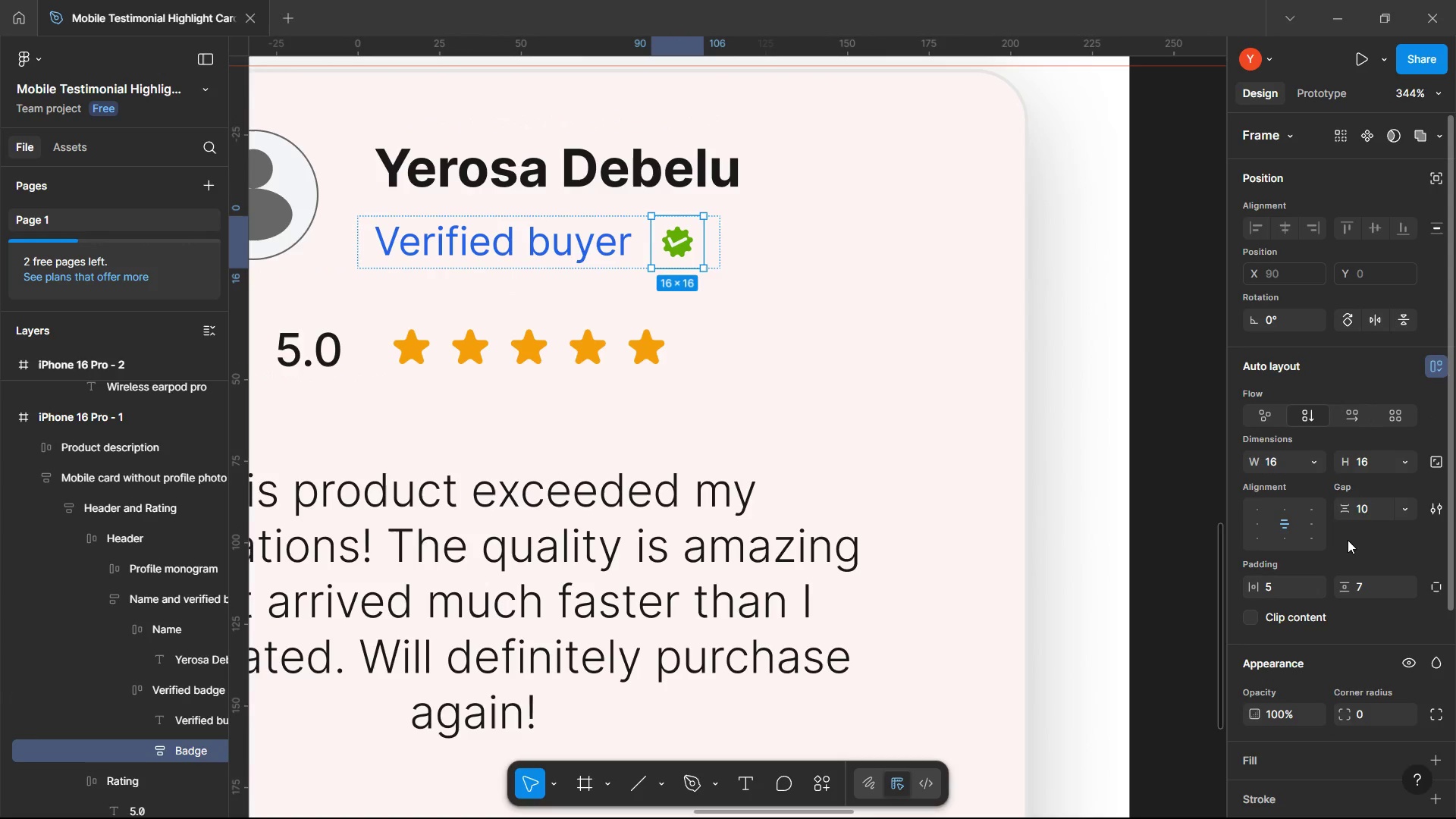 
wait(6.2)
 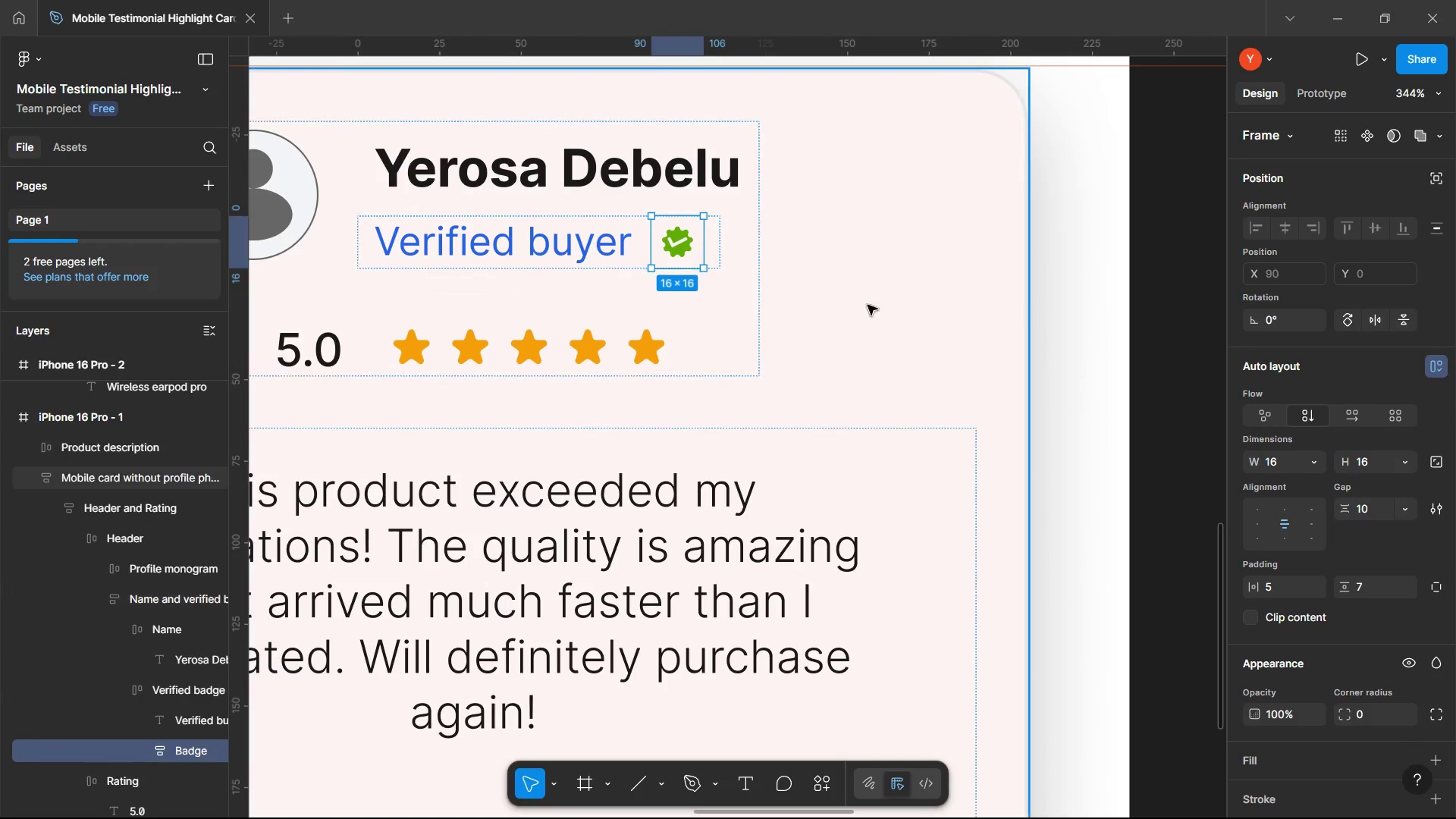 
left_click([1276, 459])
 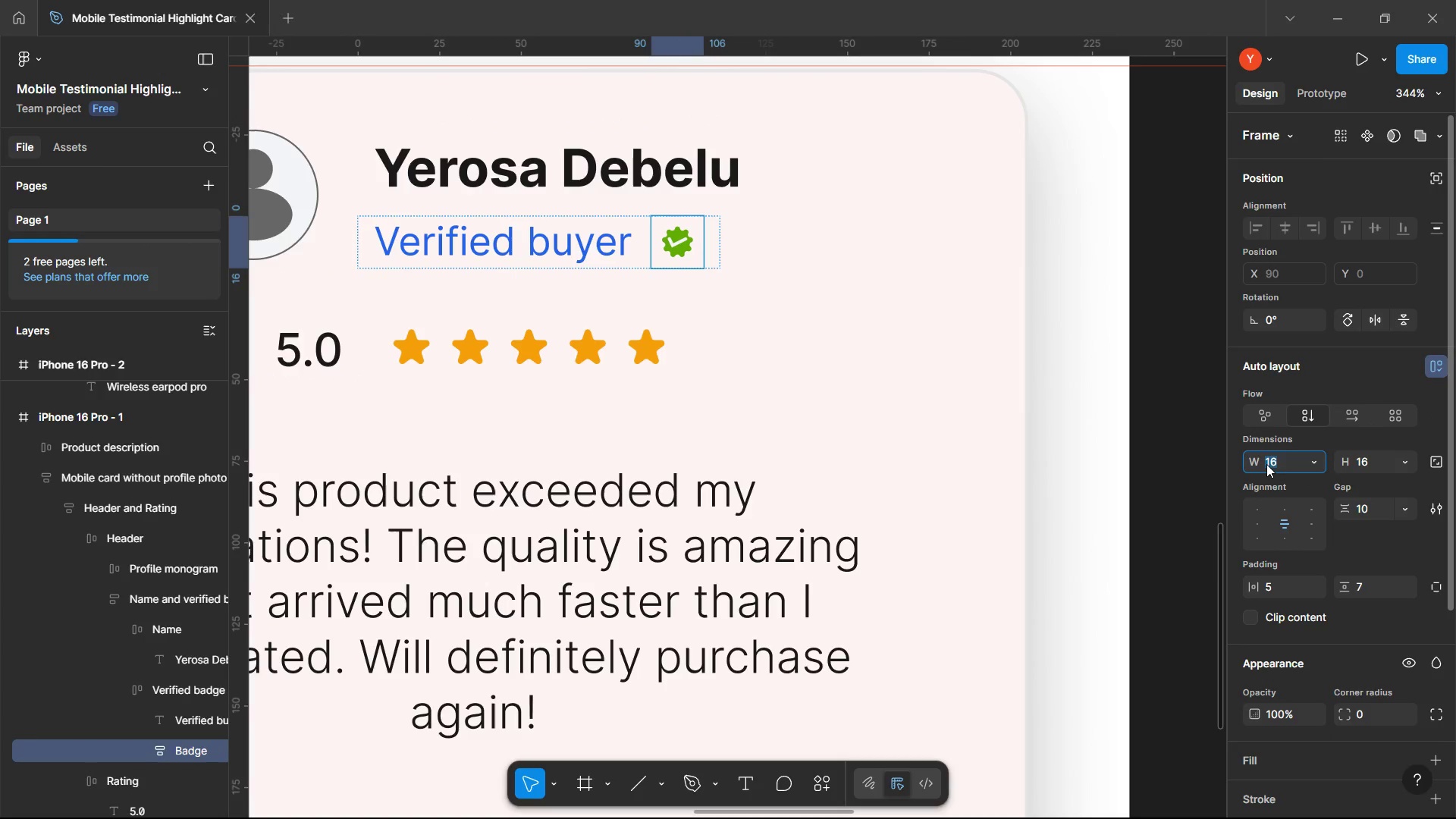 
type(2)
key(Backspace)
type(18)
 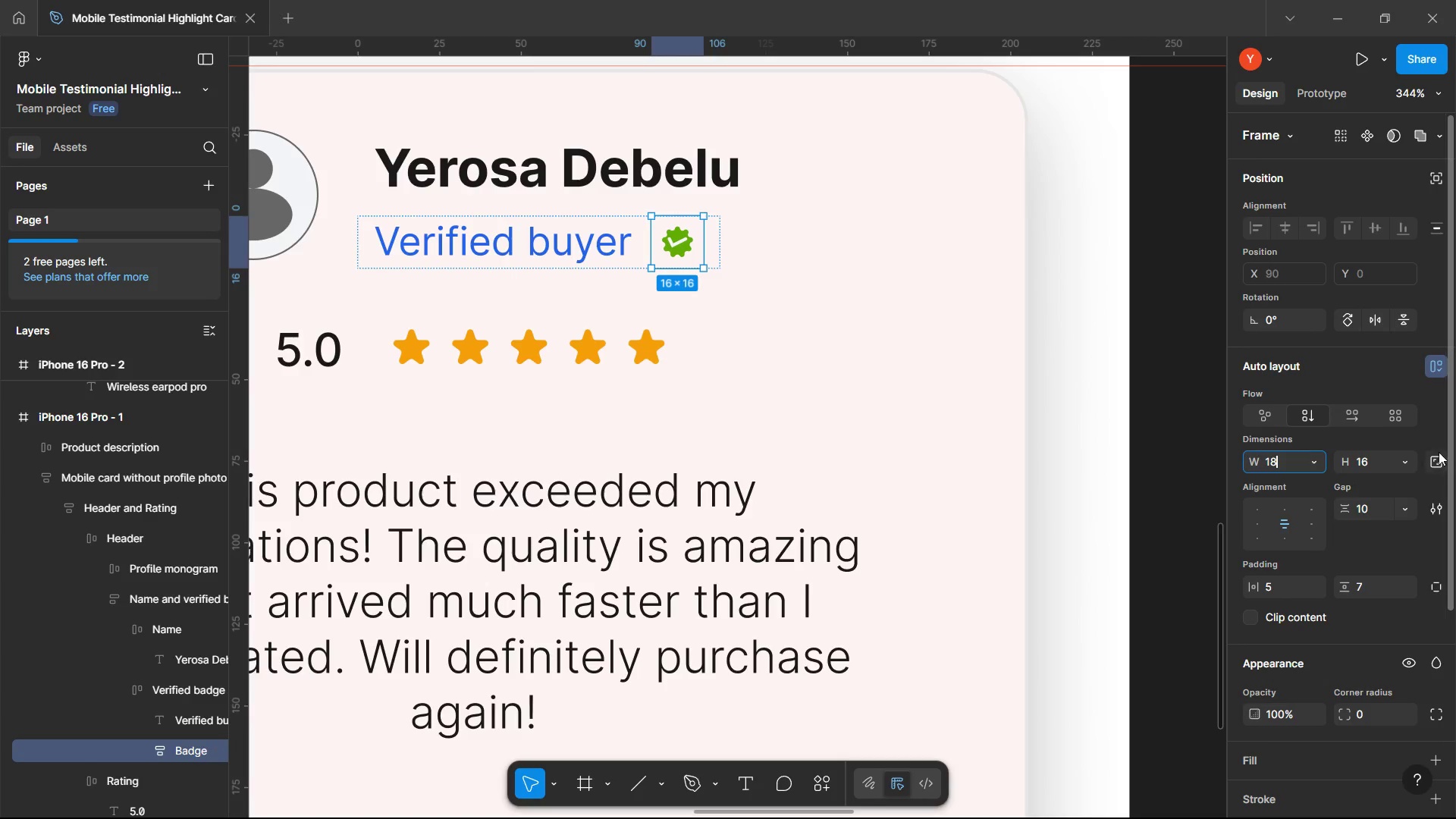 
left_click([1435, 454])
 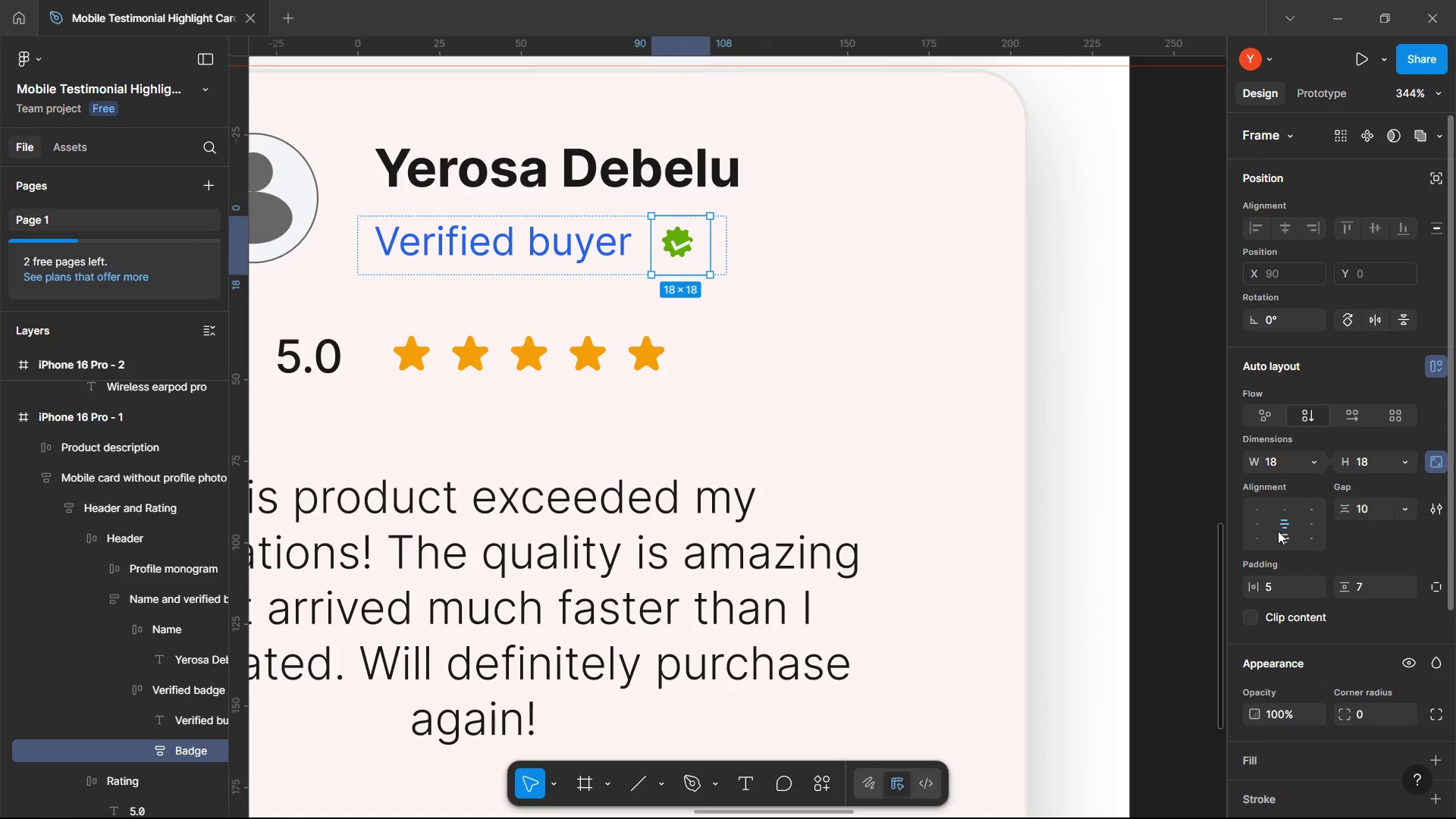 
left_click([1282, 526])
 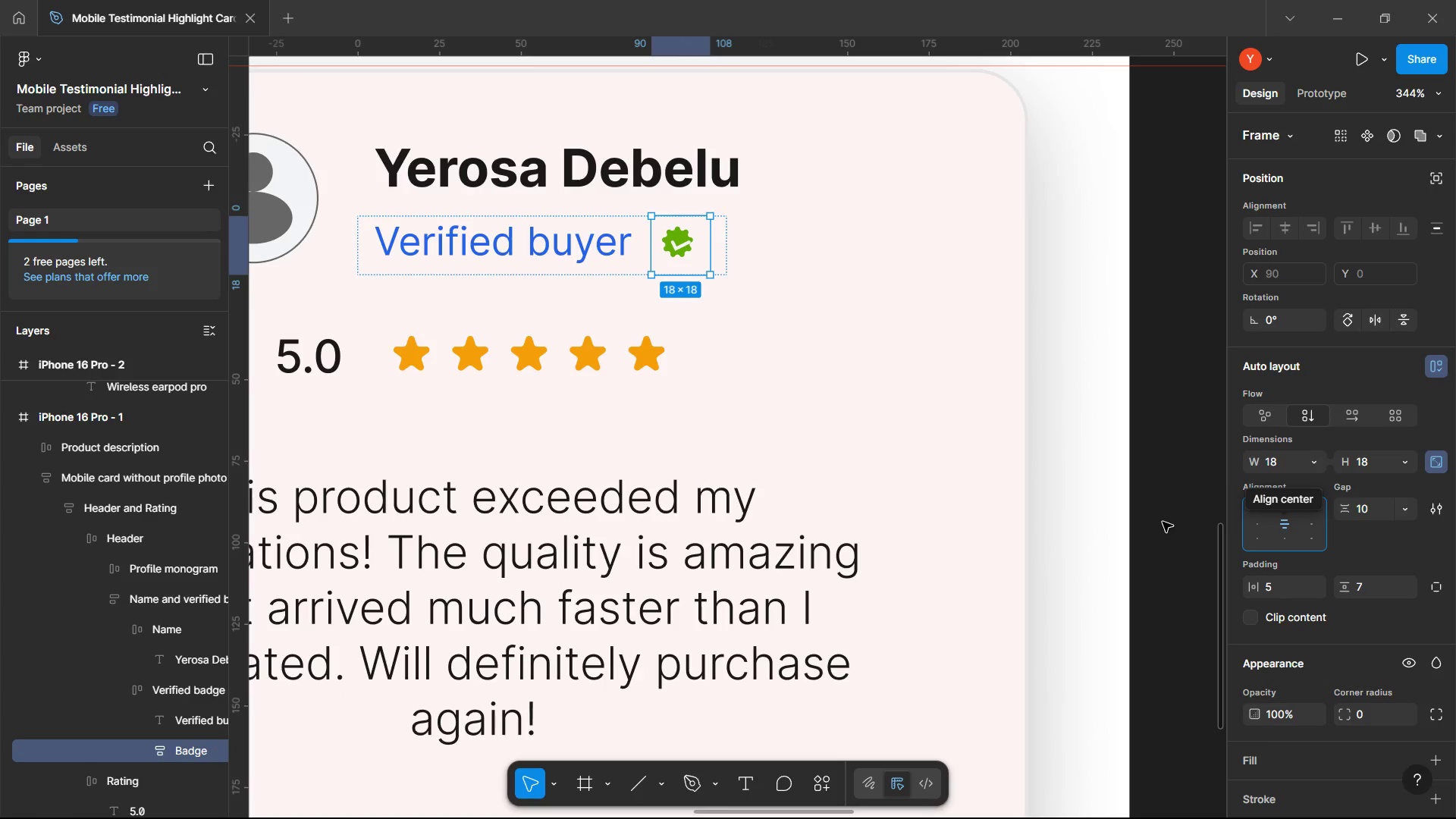 
key(Control+Z)
 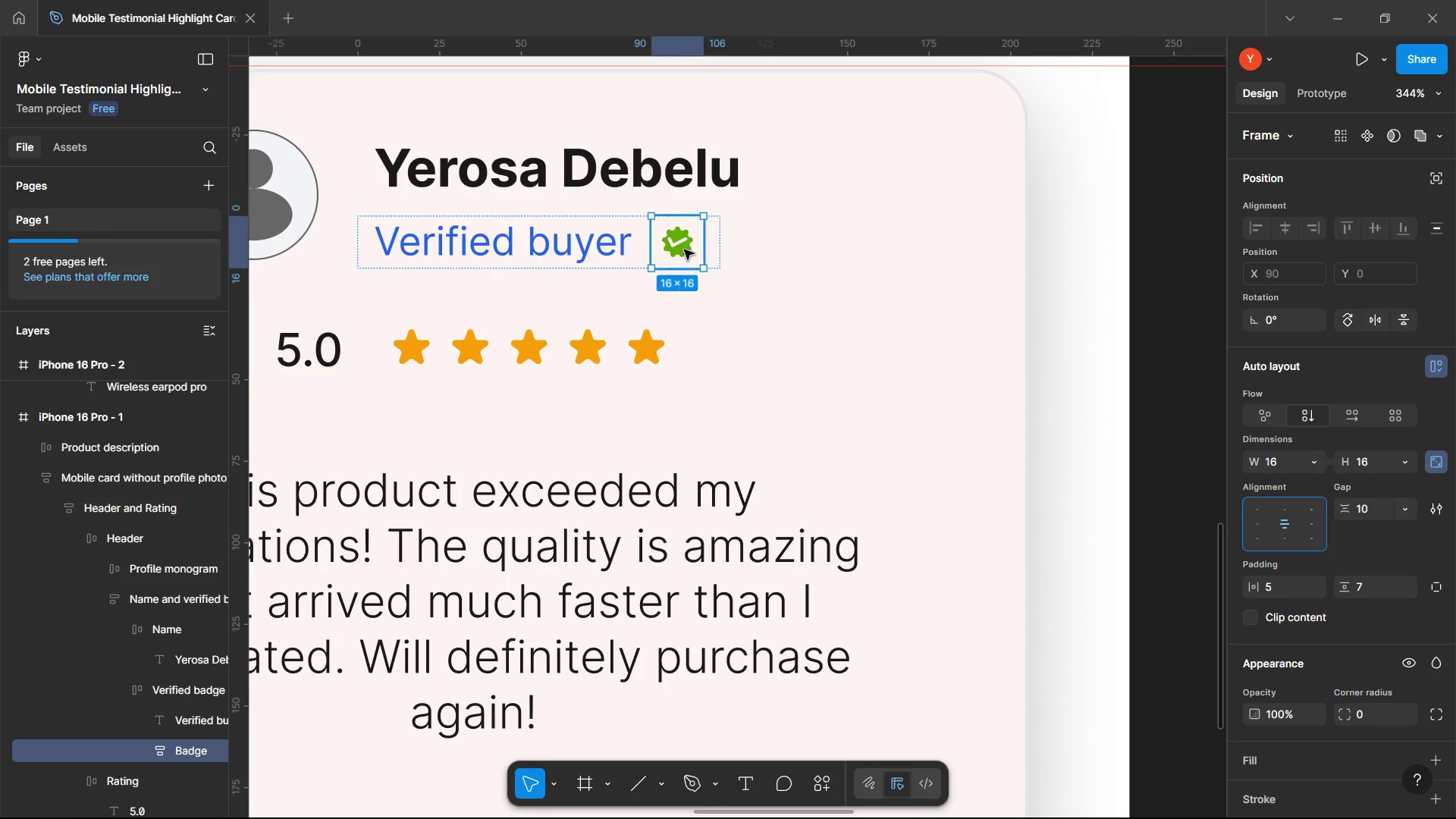 
hold_key(key=ShiftLeft, duration=1.08)
scroll: coordinate [685, 249], scroll_direction: up, amount: 2.0
 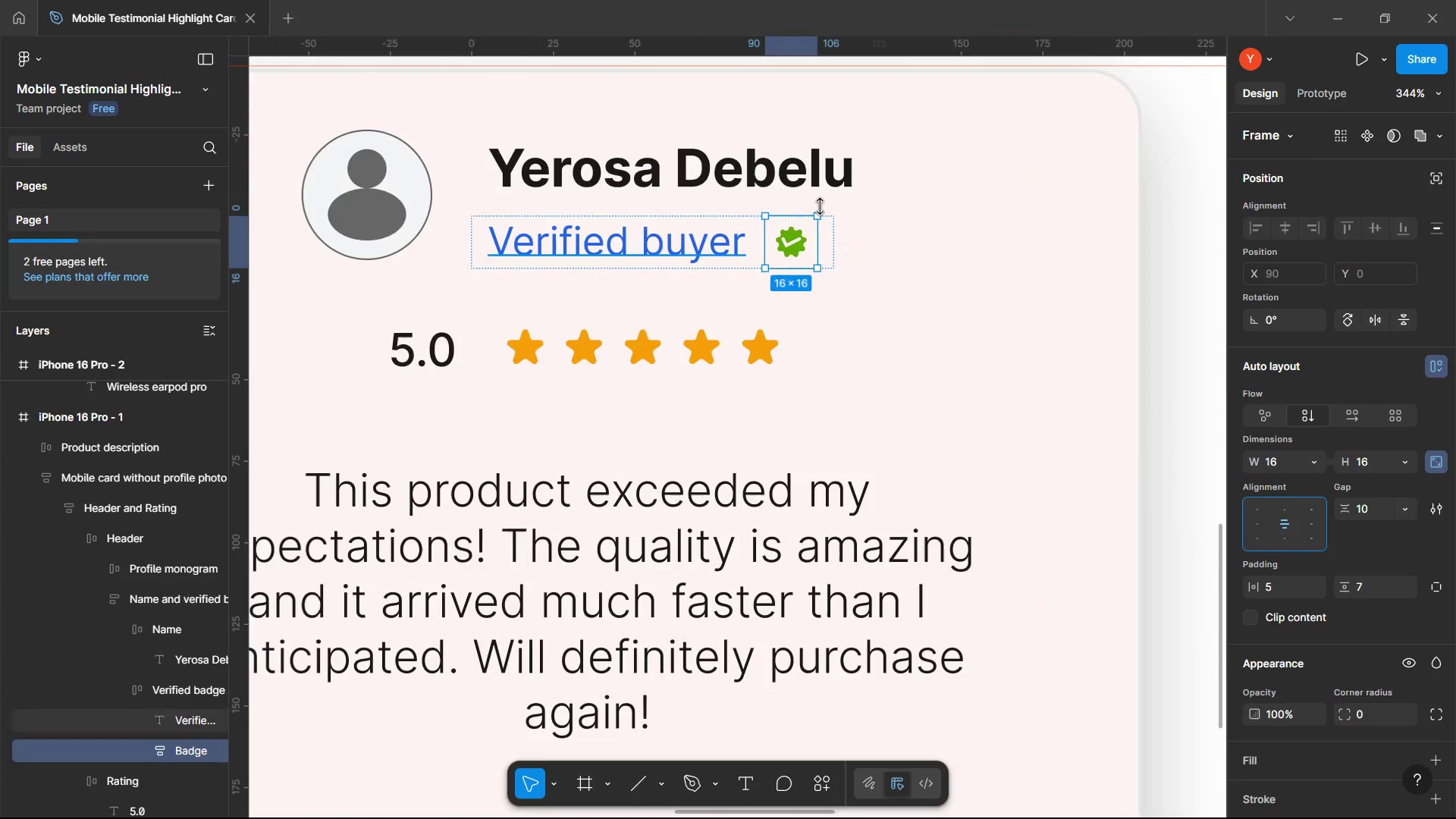 
hold_key(key=ControlLeft, duration=1.92)
scroll: coordinate [808, 253], scroll_direction: up, amount: 6.0
 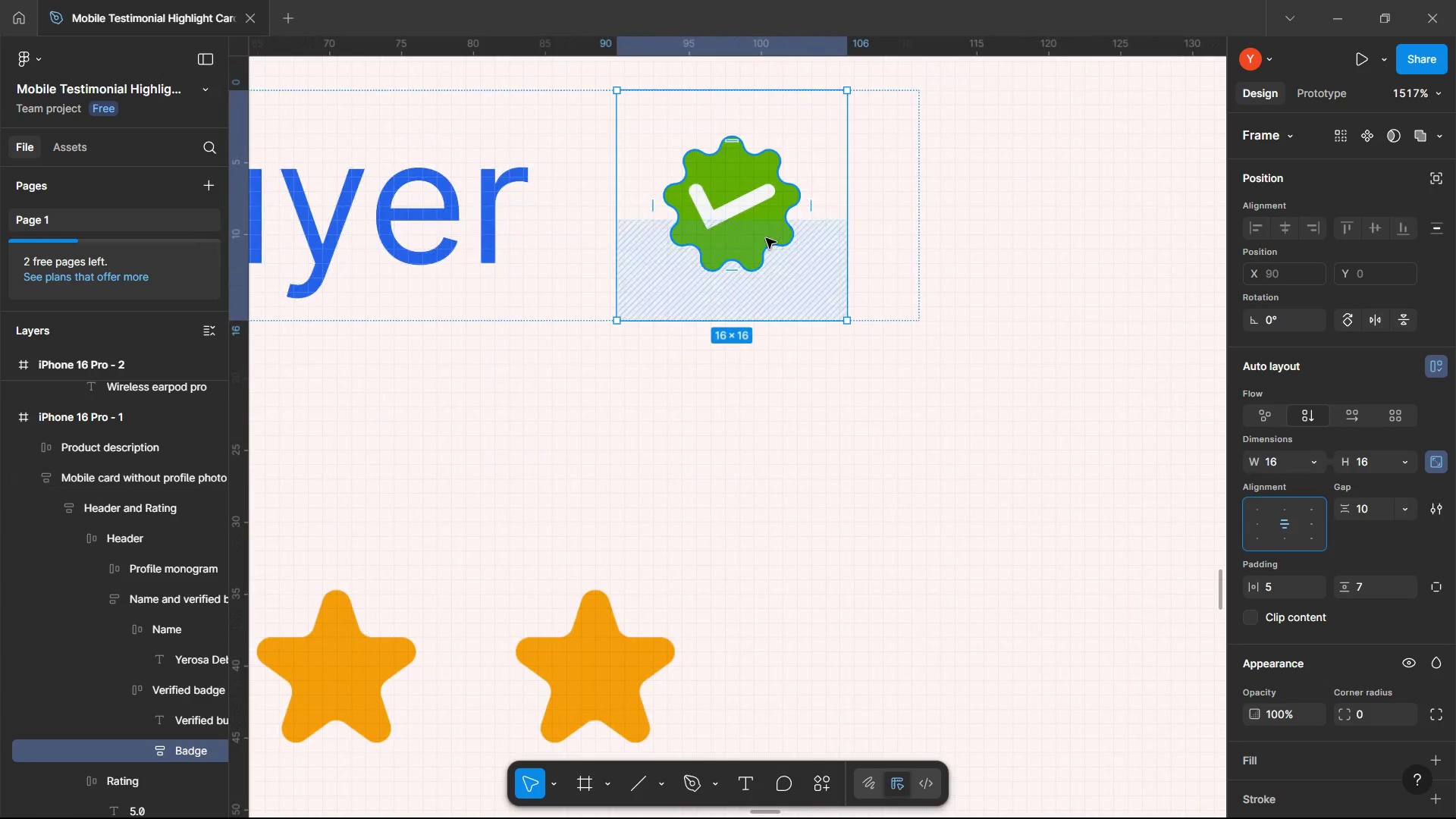 
left_click([766, 238])
 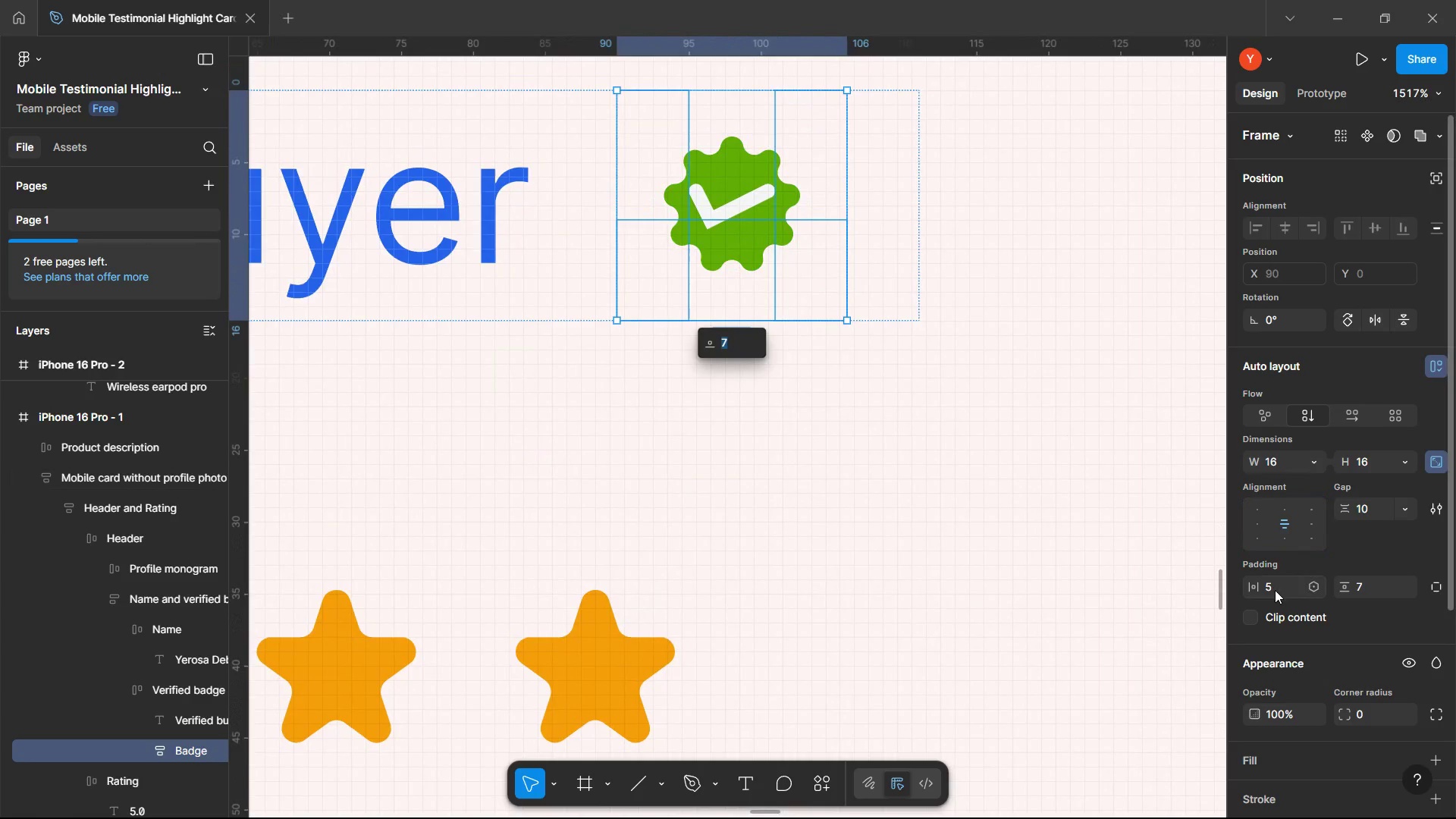 
left_click([1275, 590])
 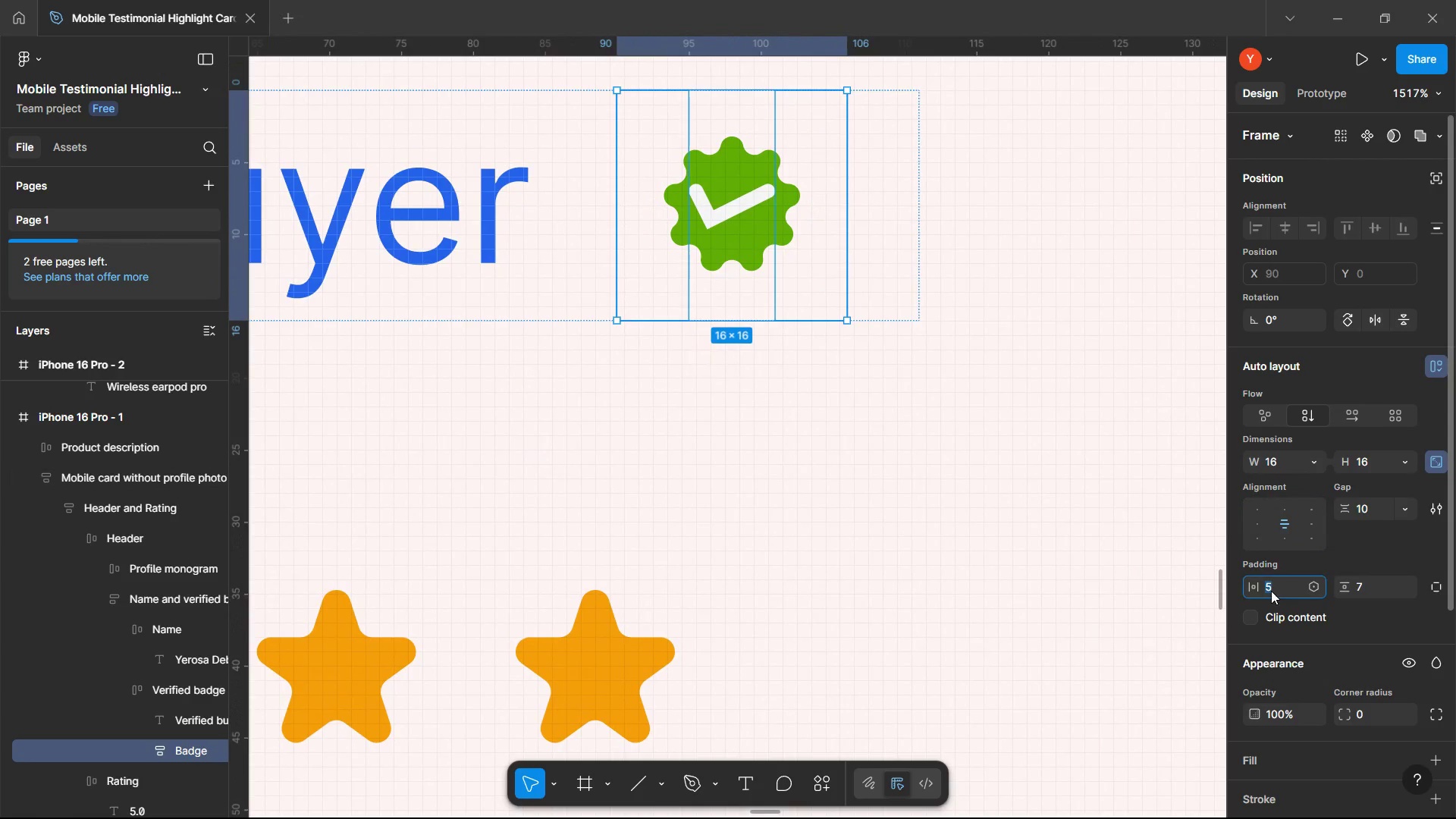 
key(0)
 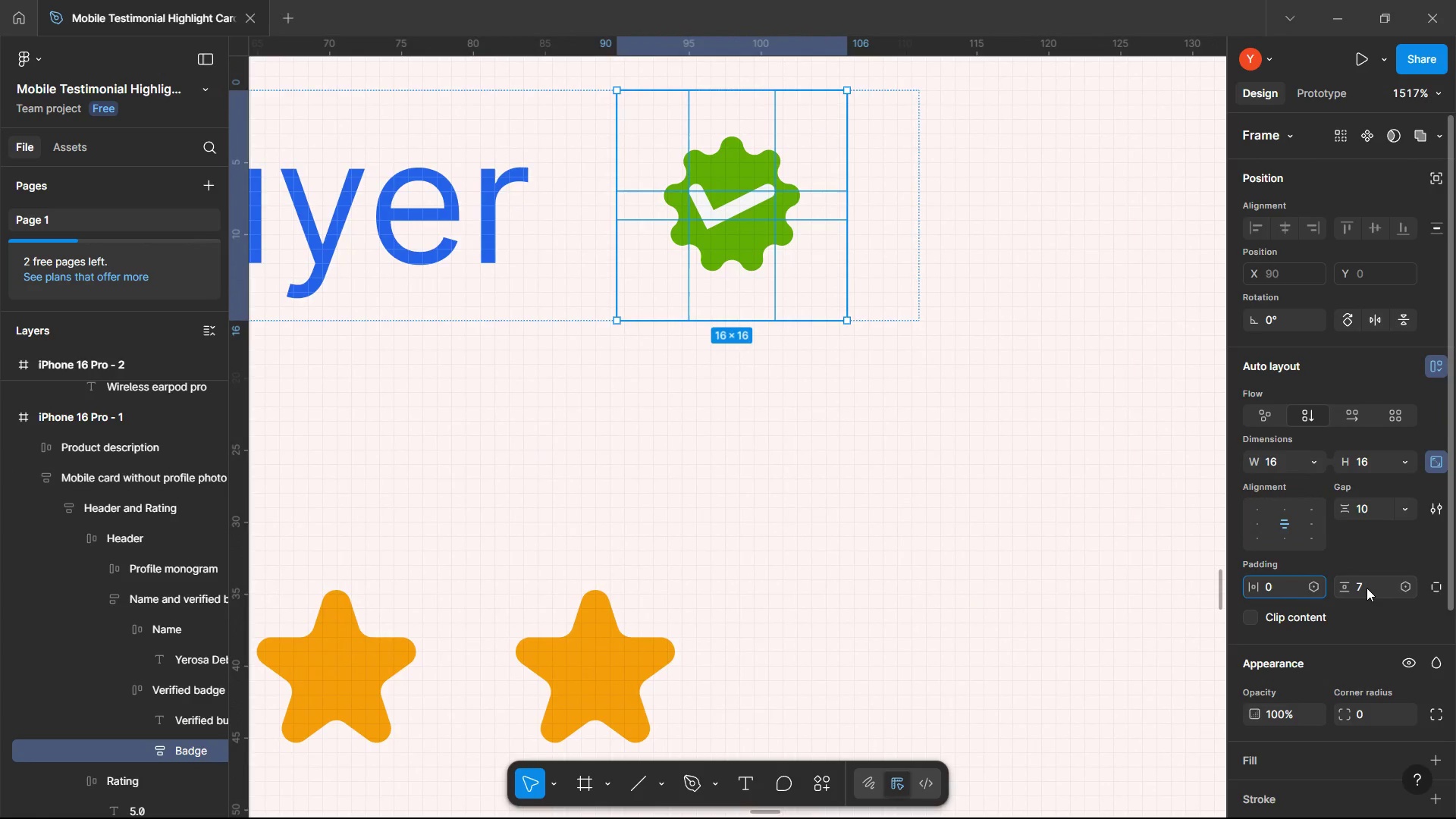 
left_click([1367, 588])
 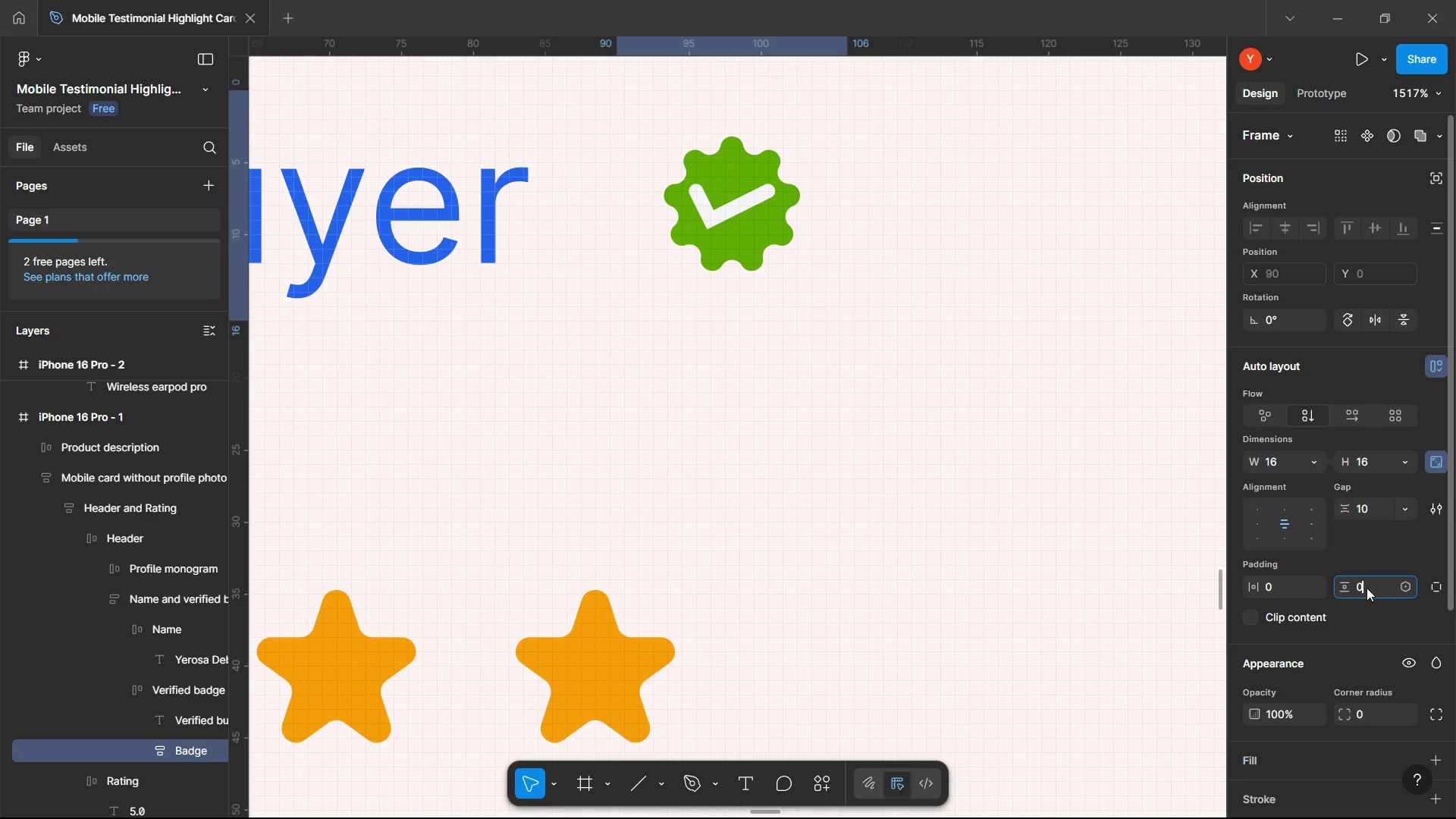 
key(0)
 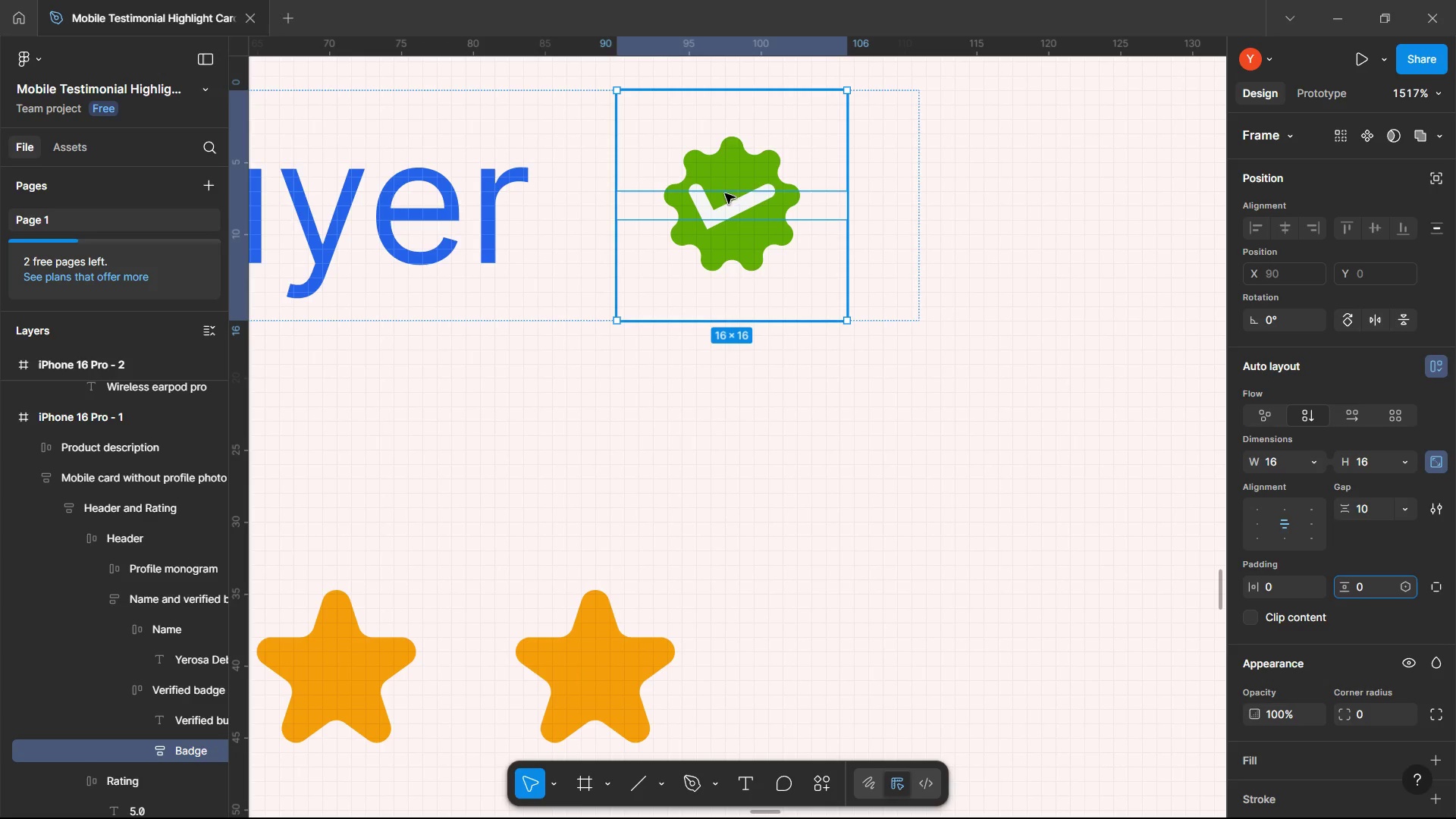 
left_click([764, 177])
 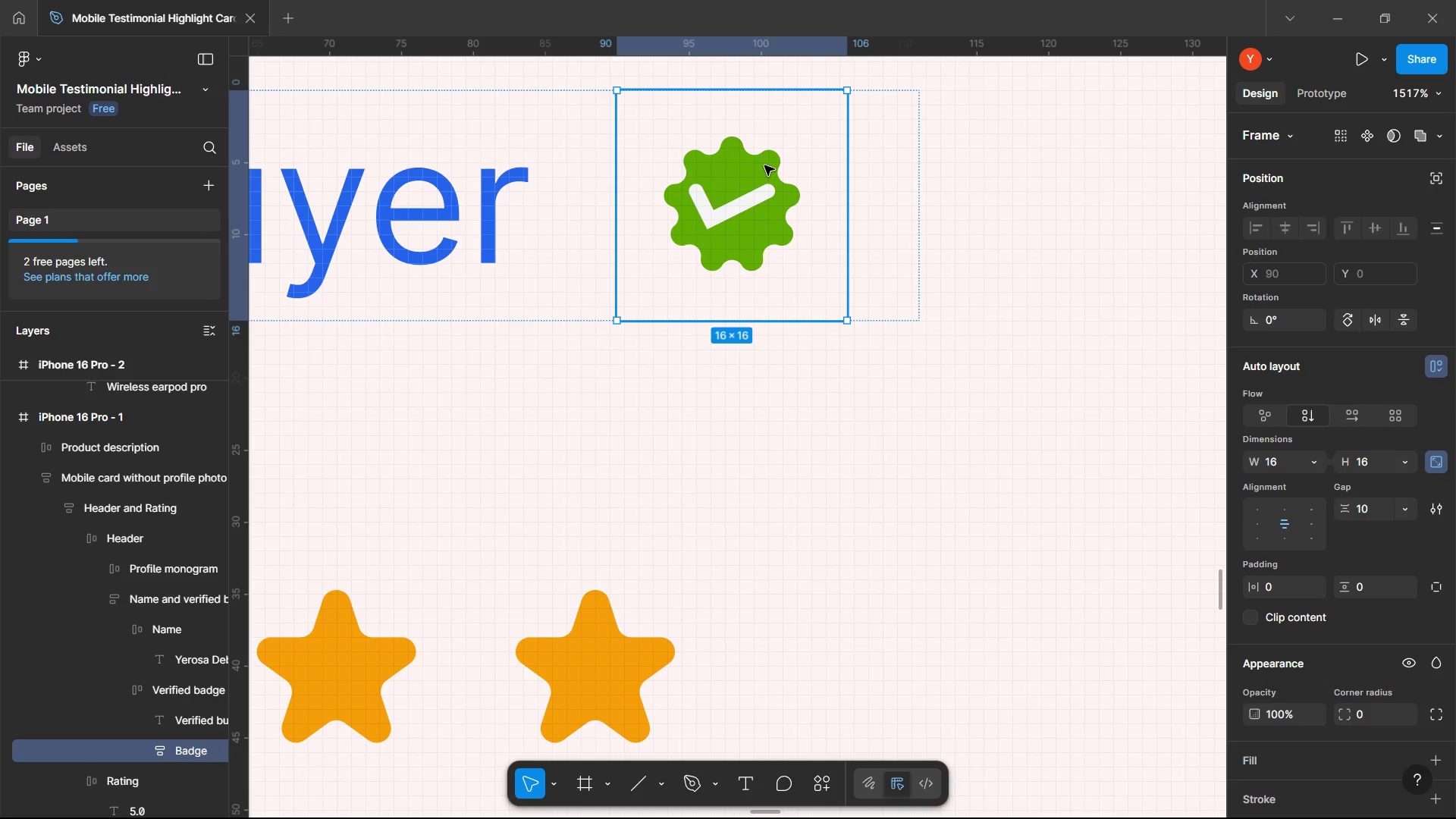 
double_click([764, 165])
 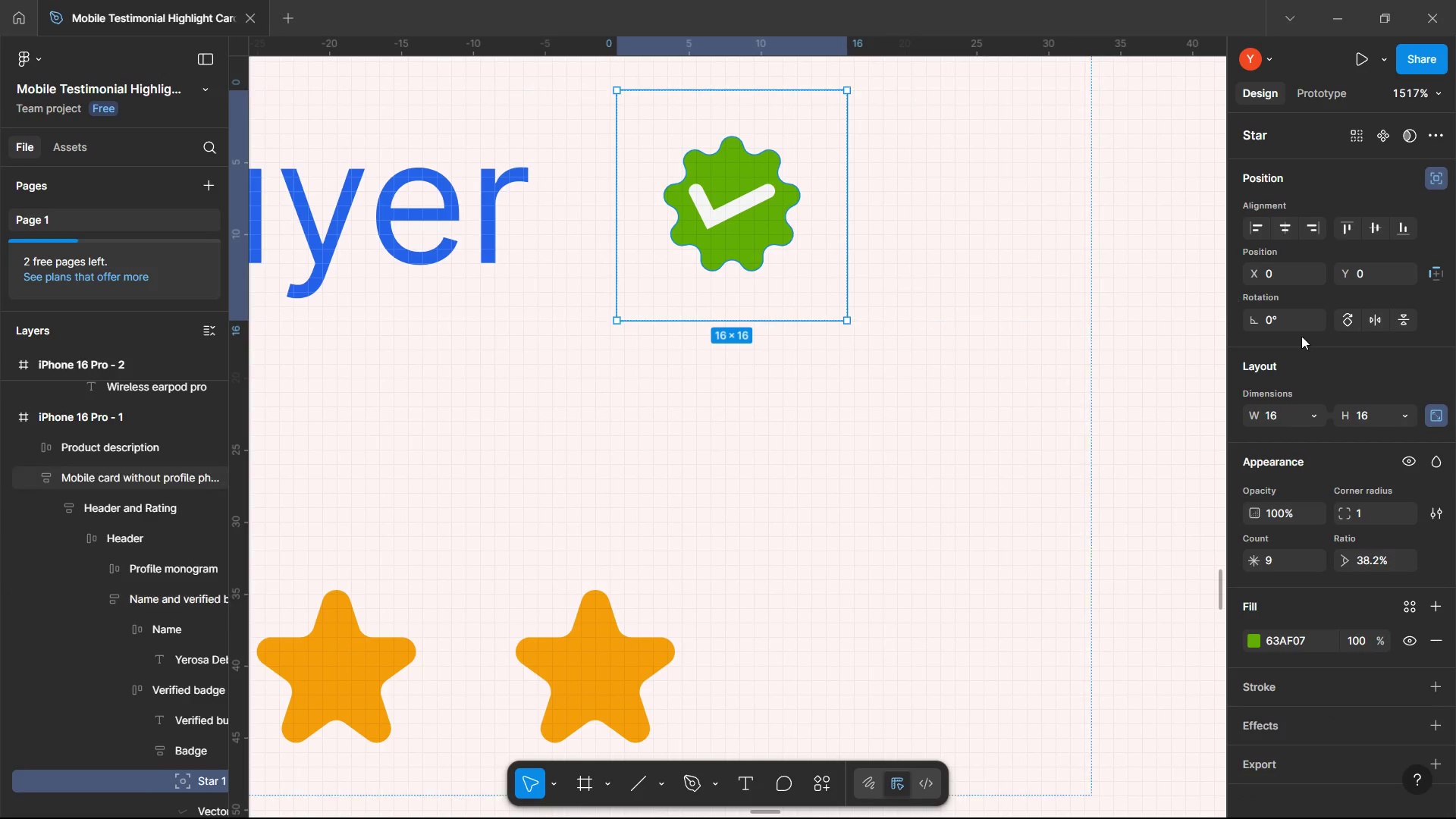 
left_click([1280, 413])
 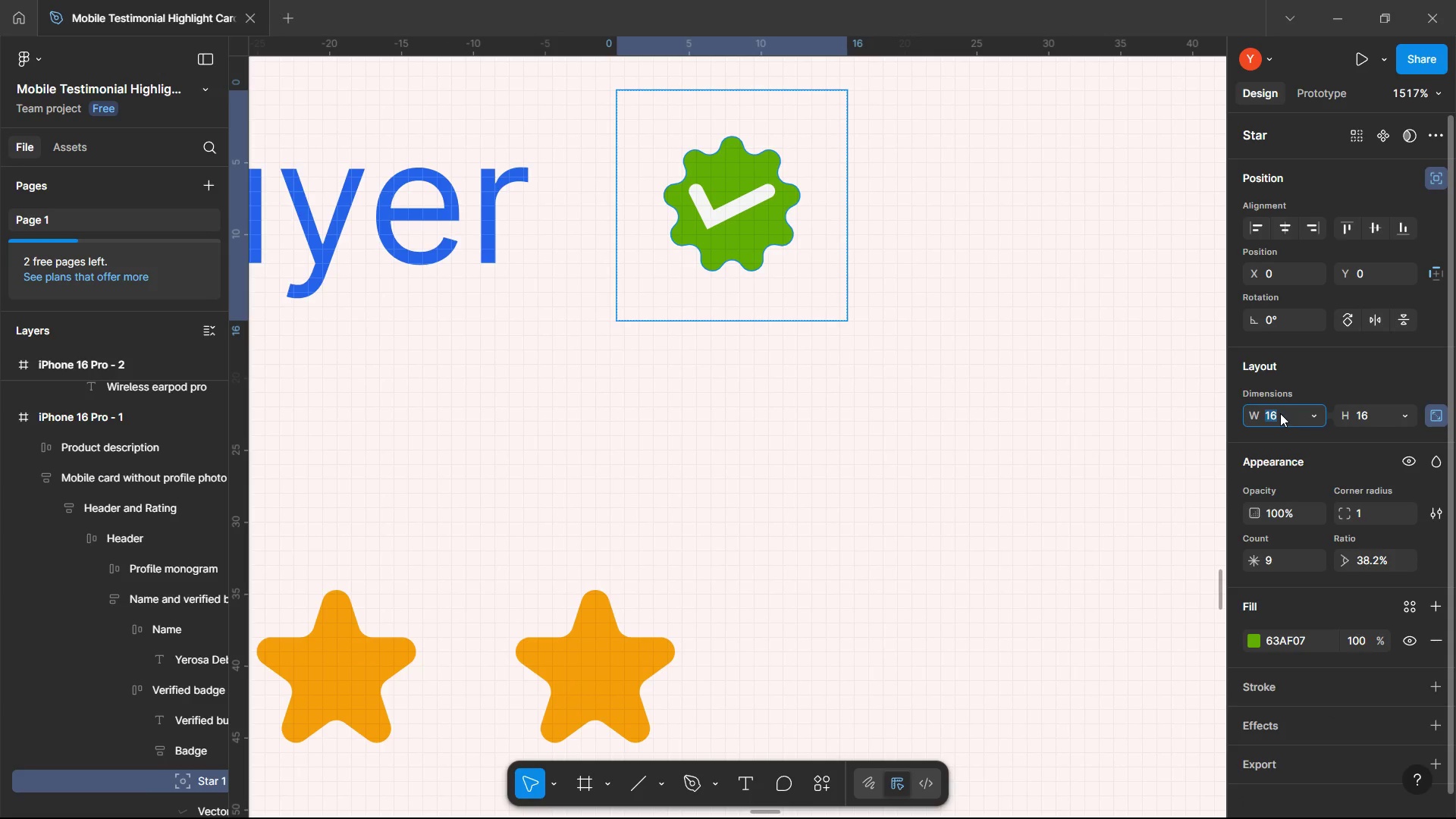 
type(18)
 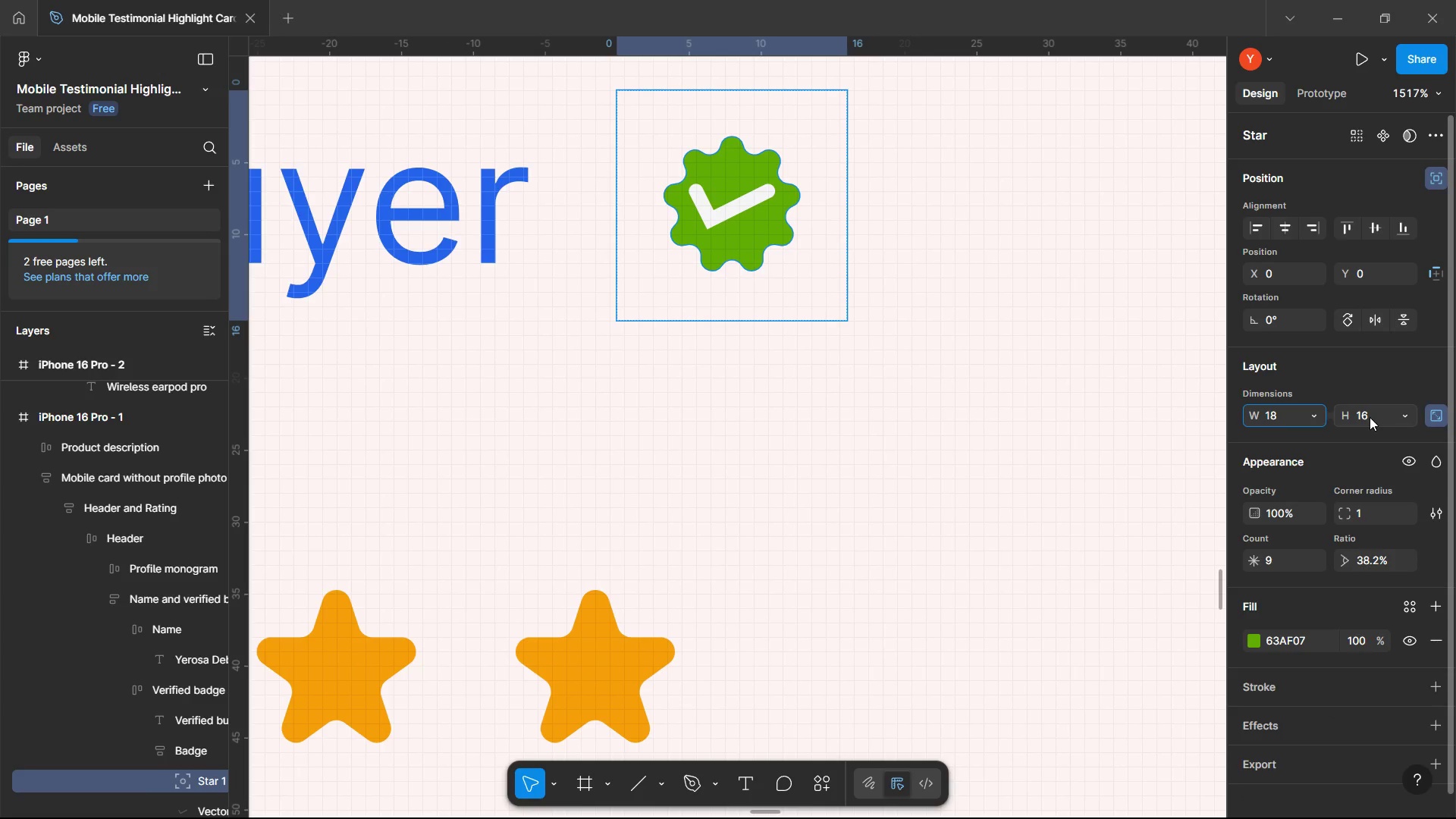 
left_click([1370, 417])
 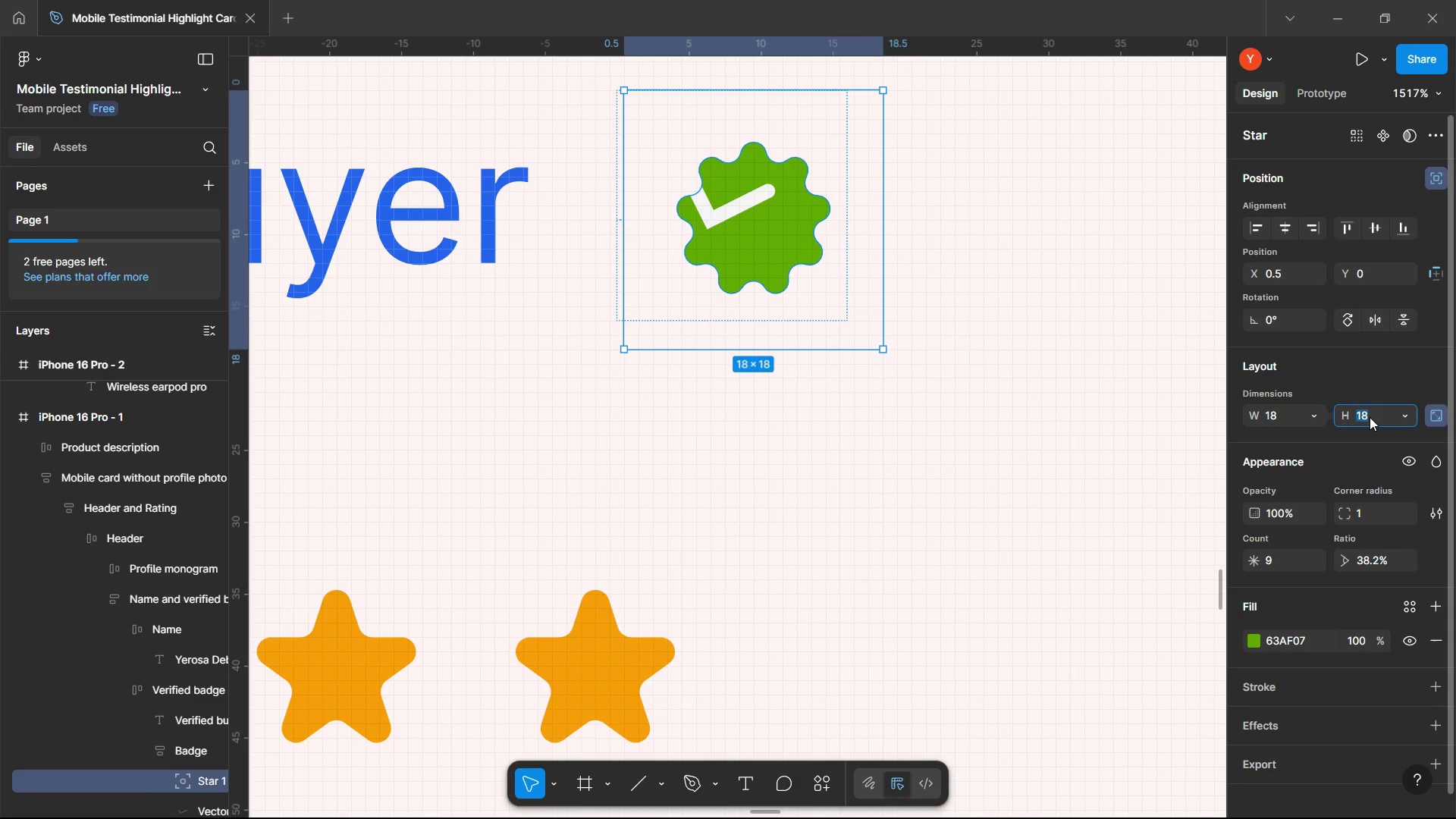 
type(18)
 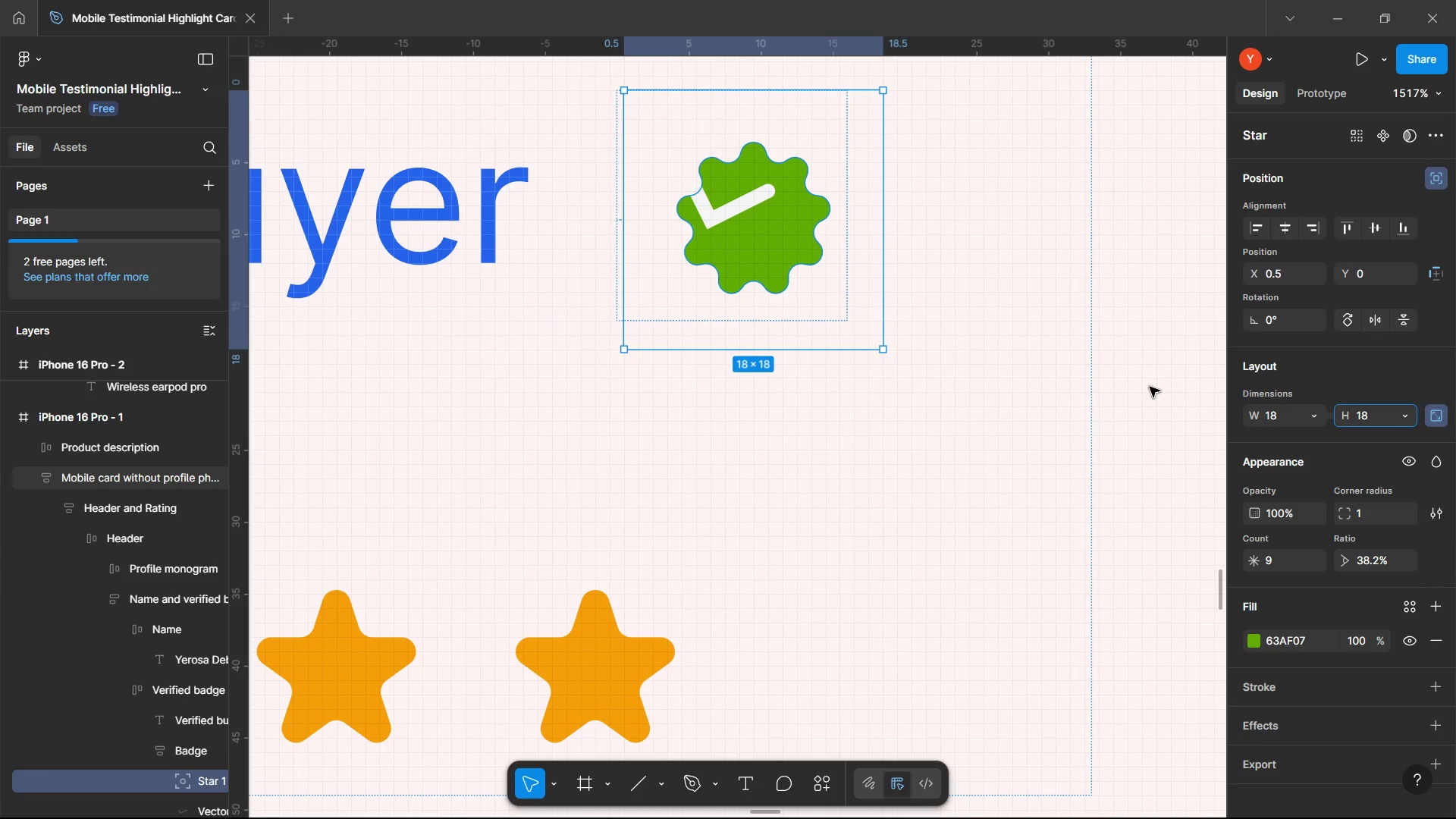 
left_click([1150, 387])
 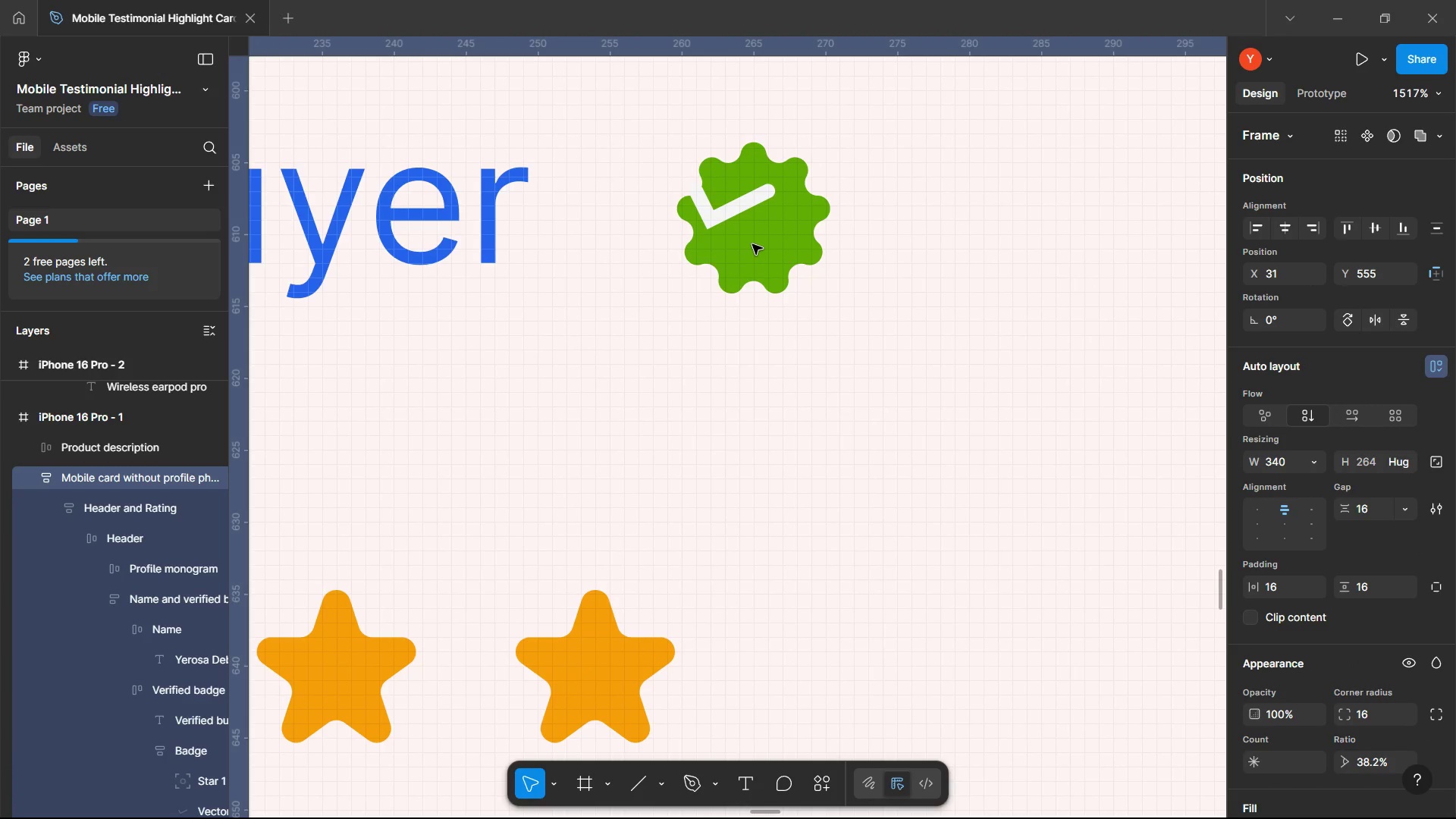 
double_click([752, 244])
 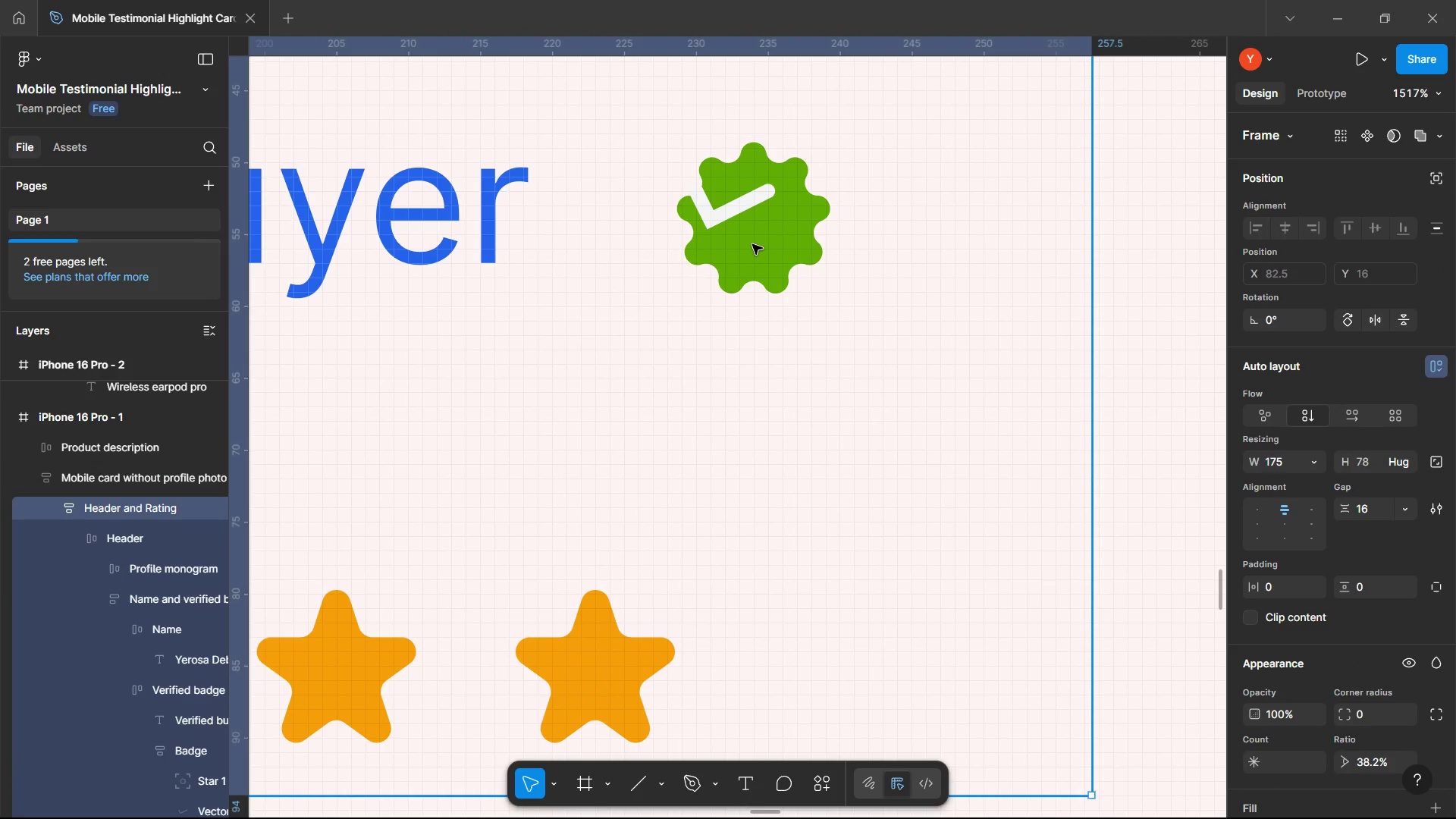 
hold_key(key=ControlLeft, duration=0.52)
scroll: coordinate [752, 244], scroll_direction: down, amount: 4.0
 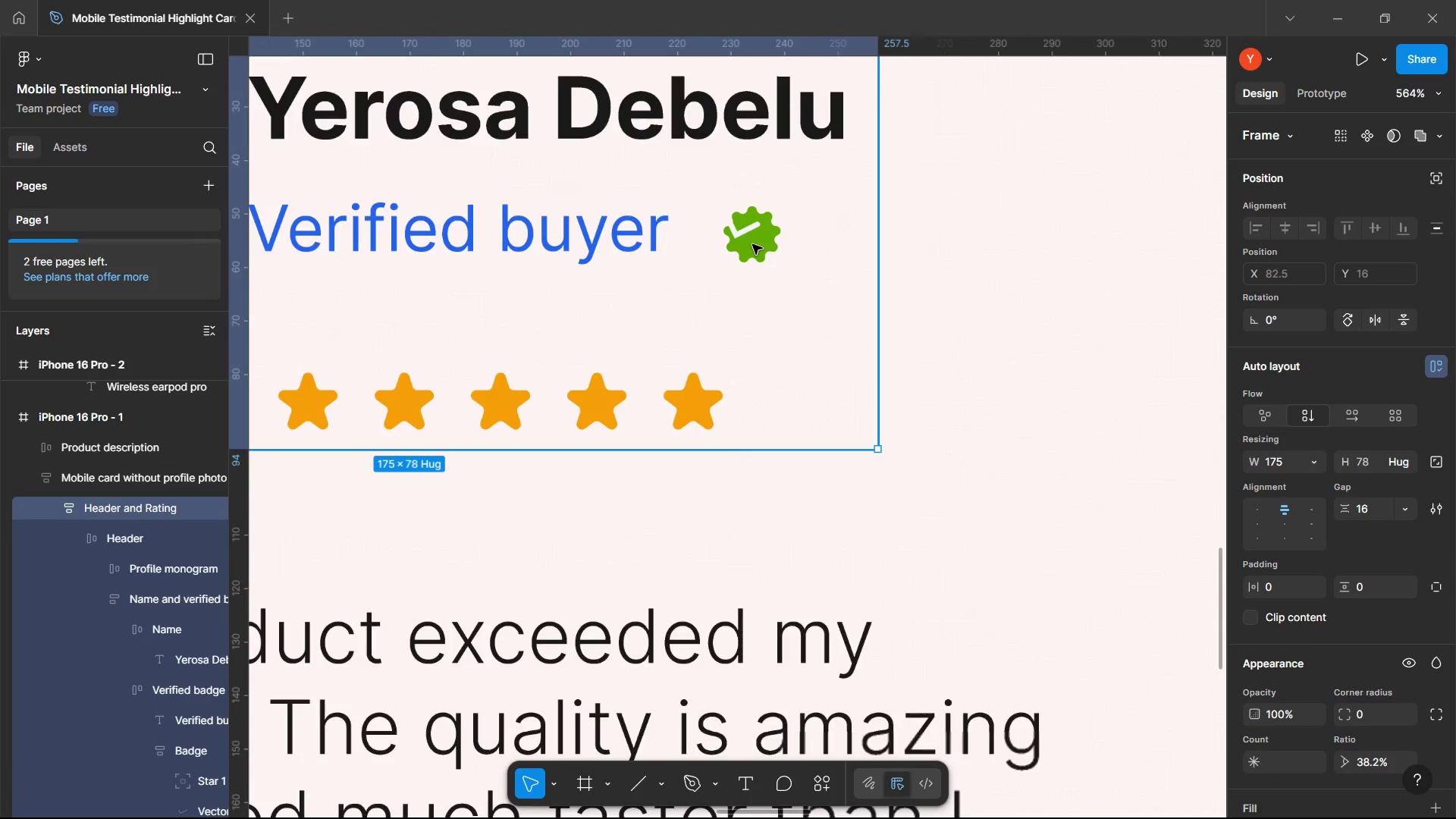 
double_click([752, 244])
 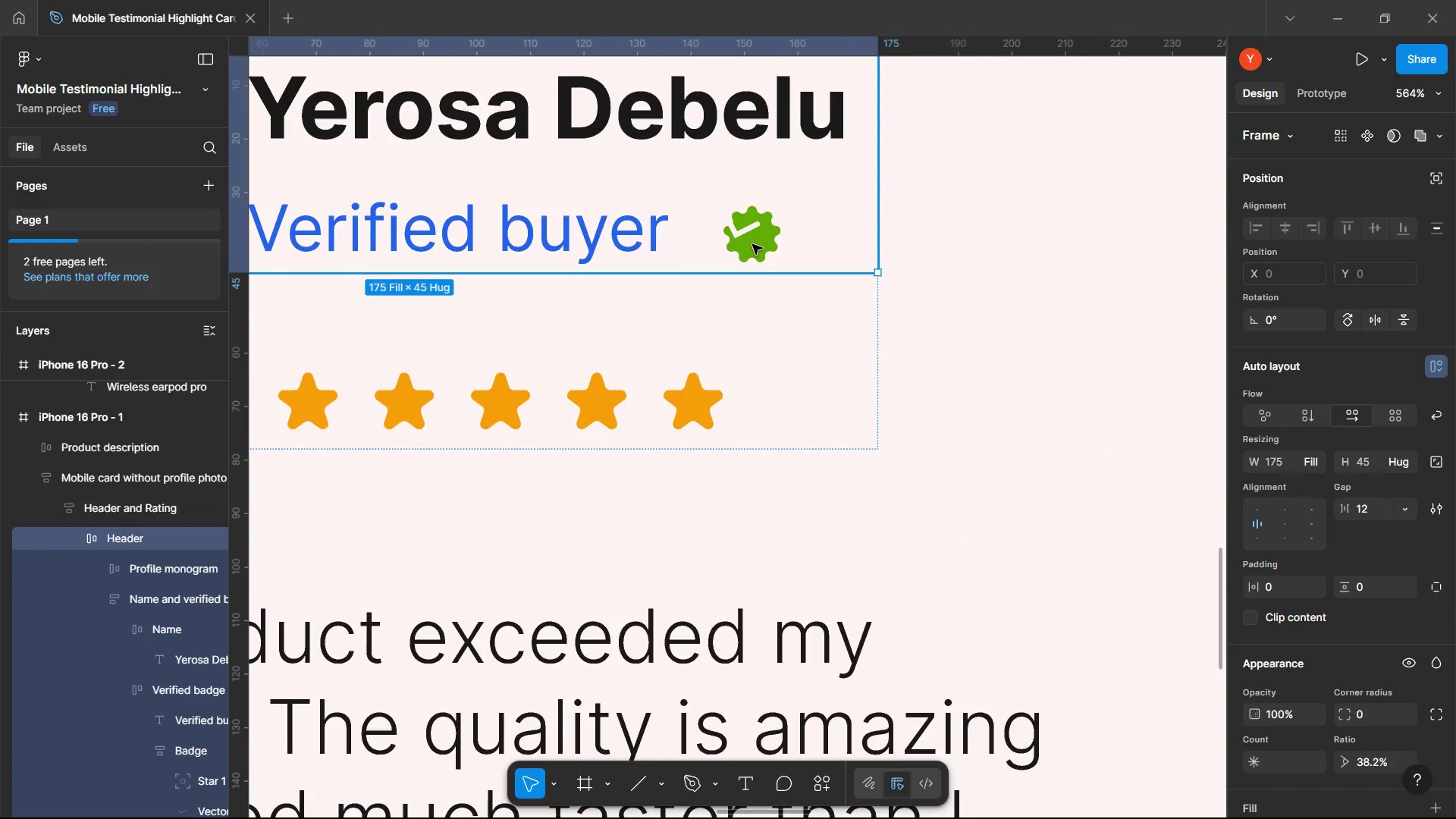 
double_click([752, 244])
 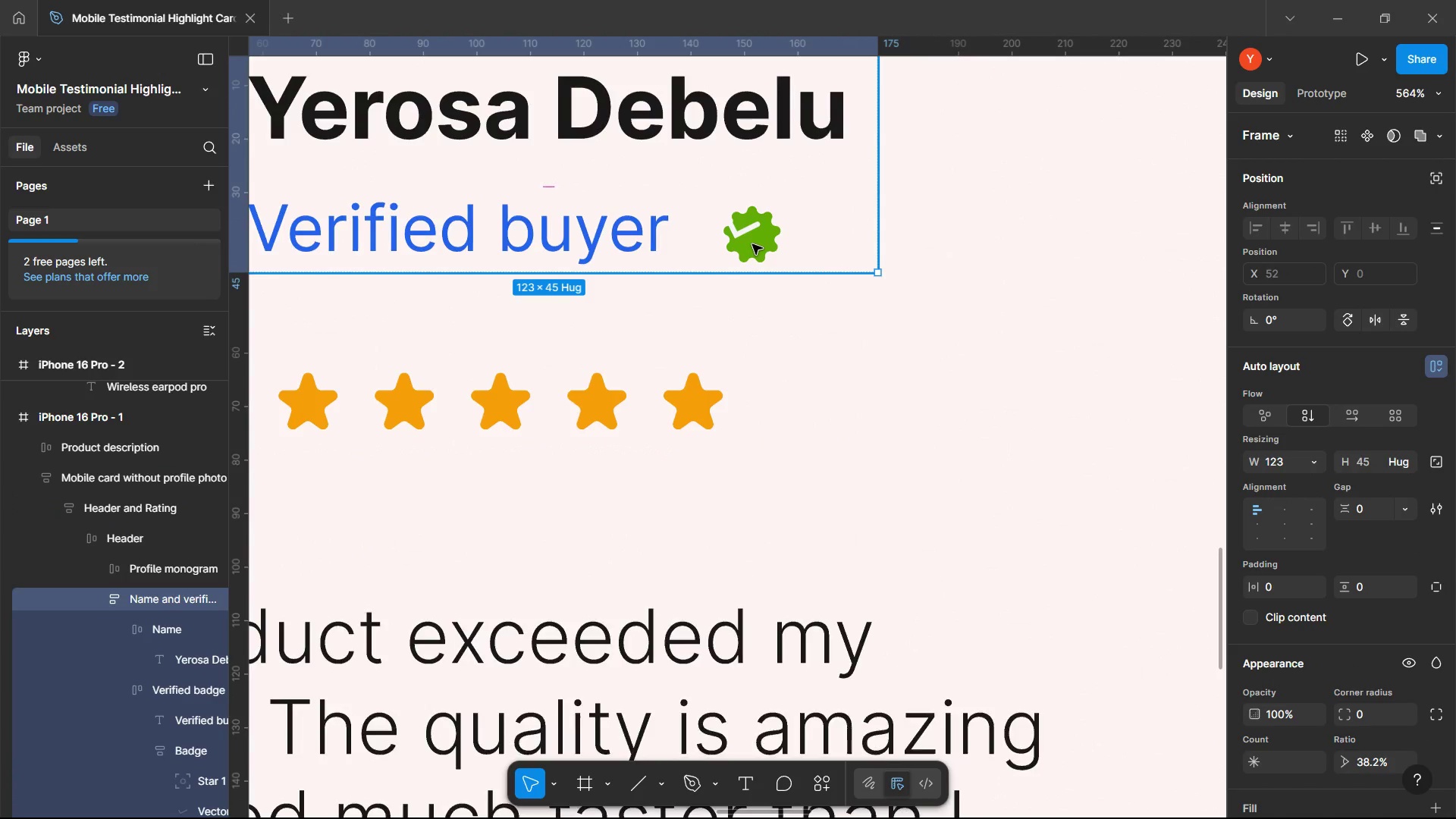 
double_click([752, 244])
 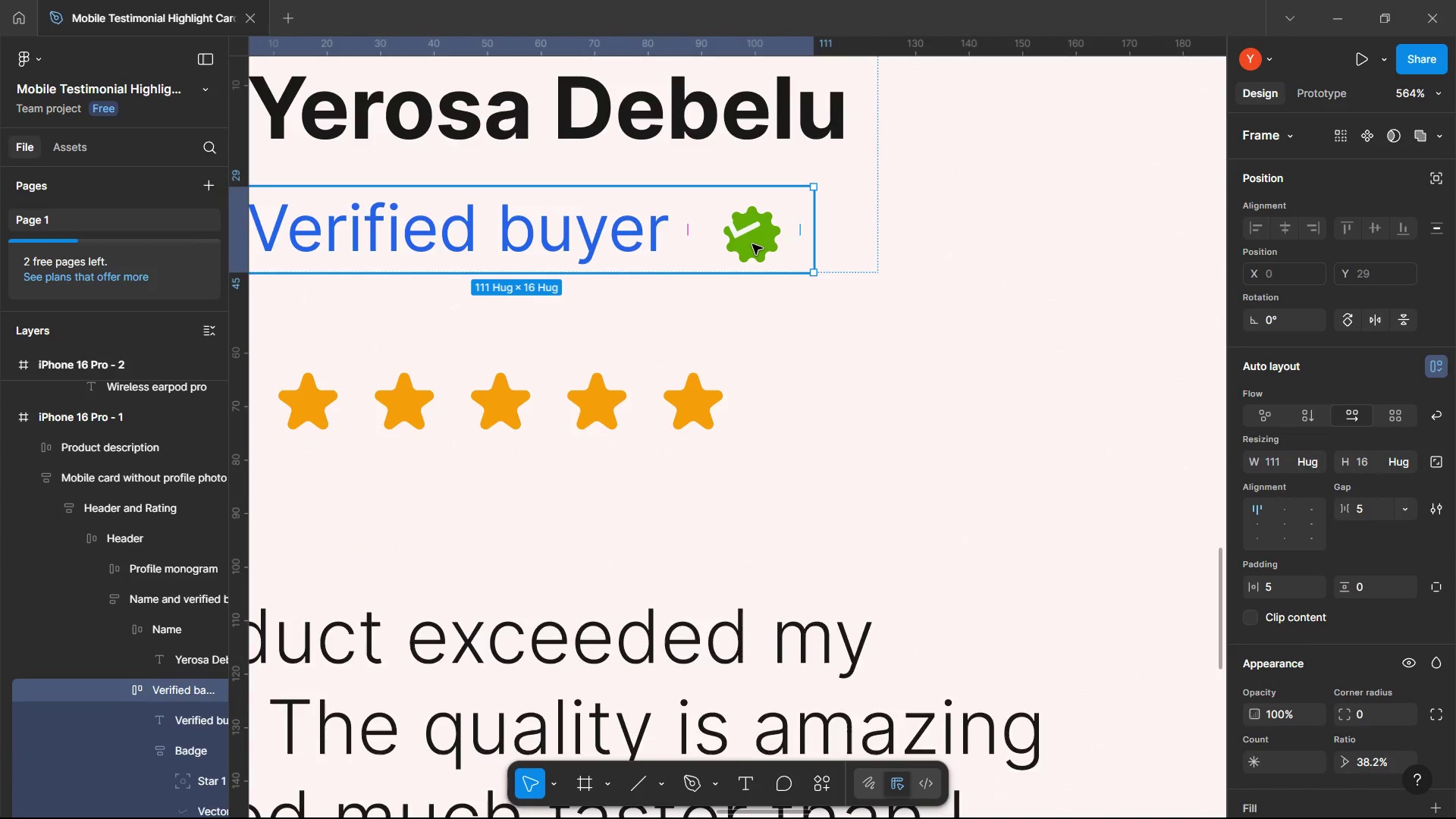 
double_click([752, 244])
 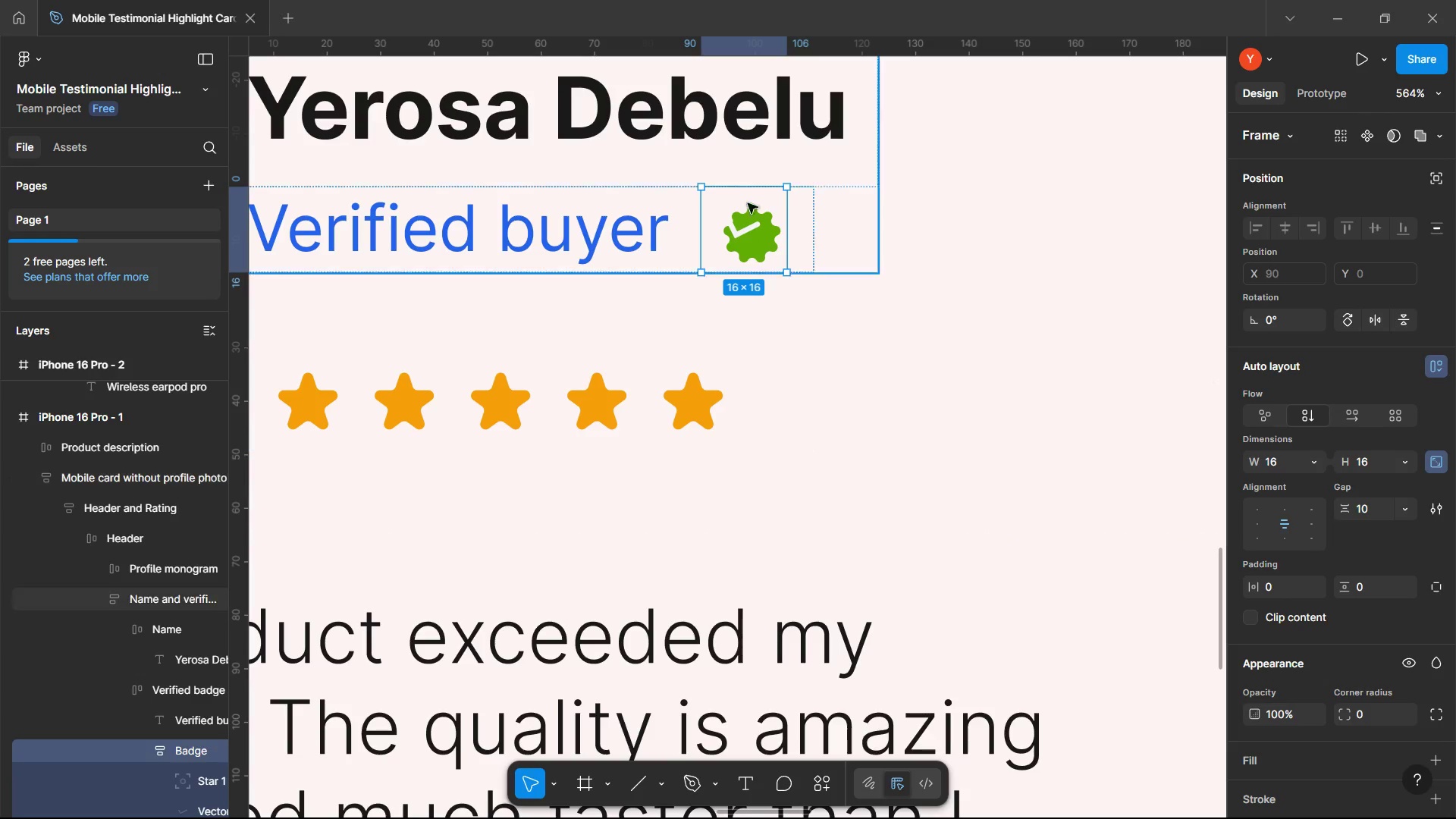 
wait(5.38)
 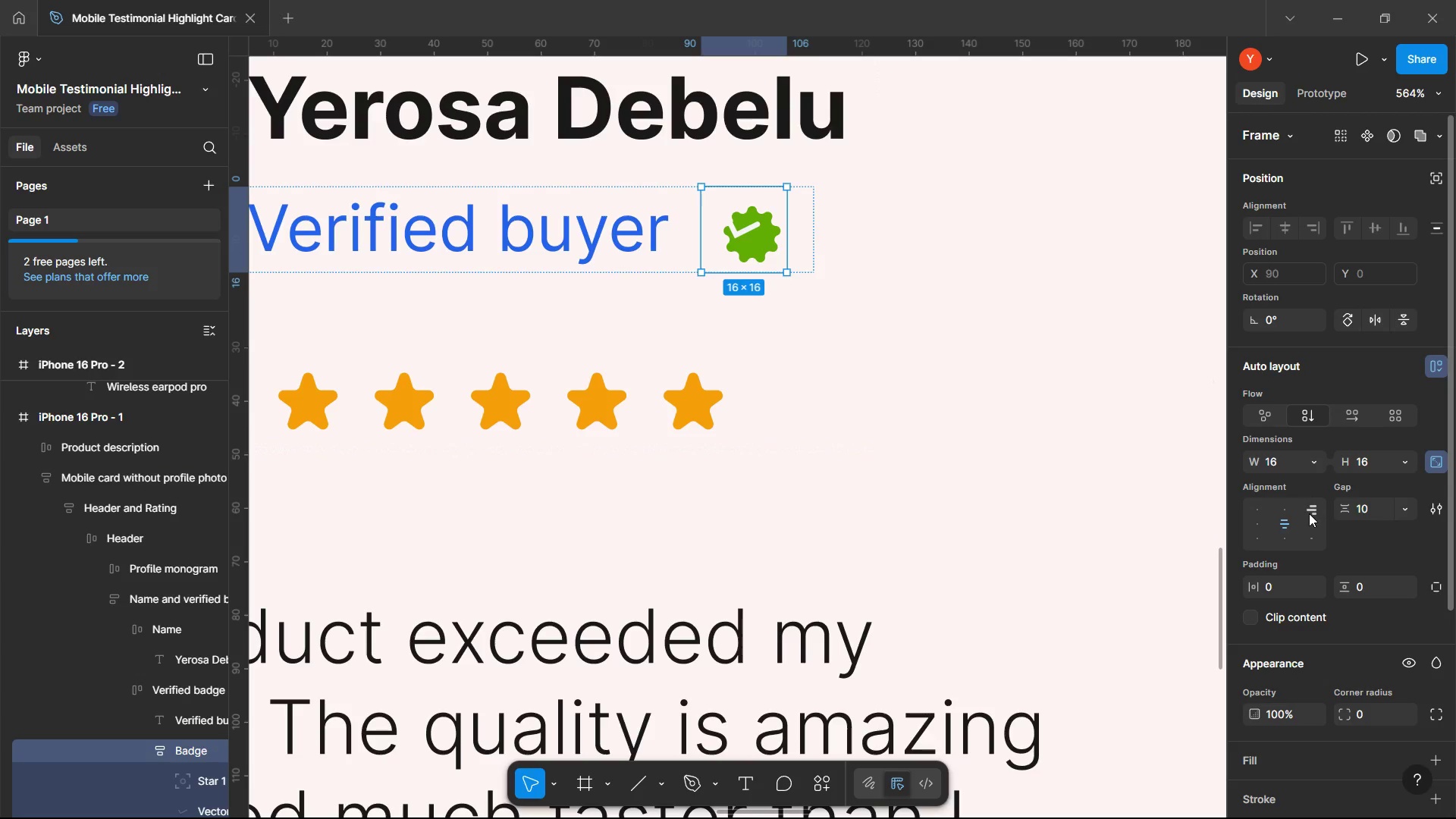 
left_click([747, 230])
 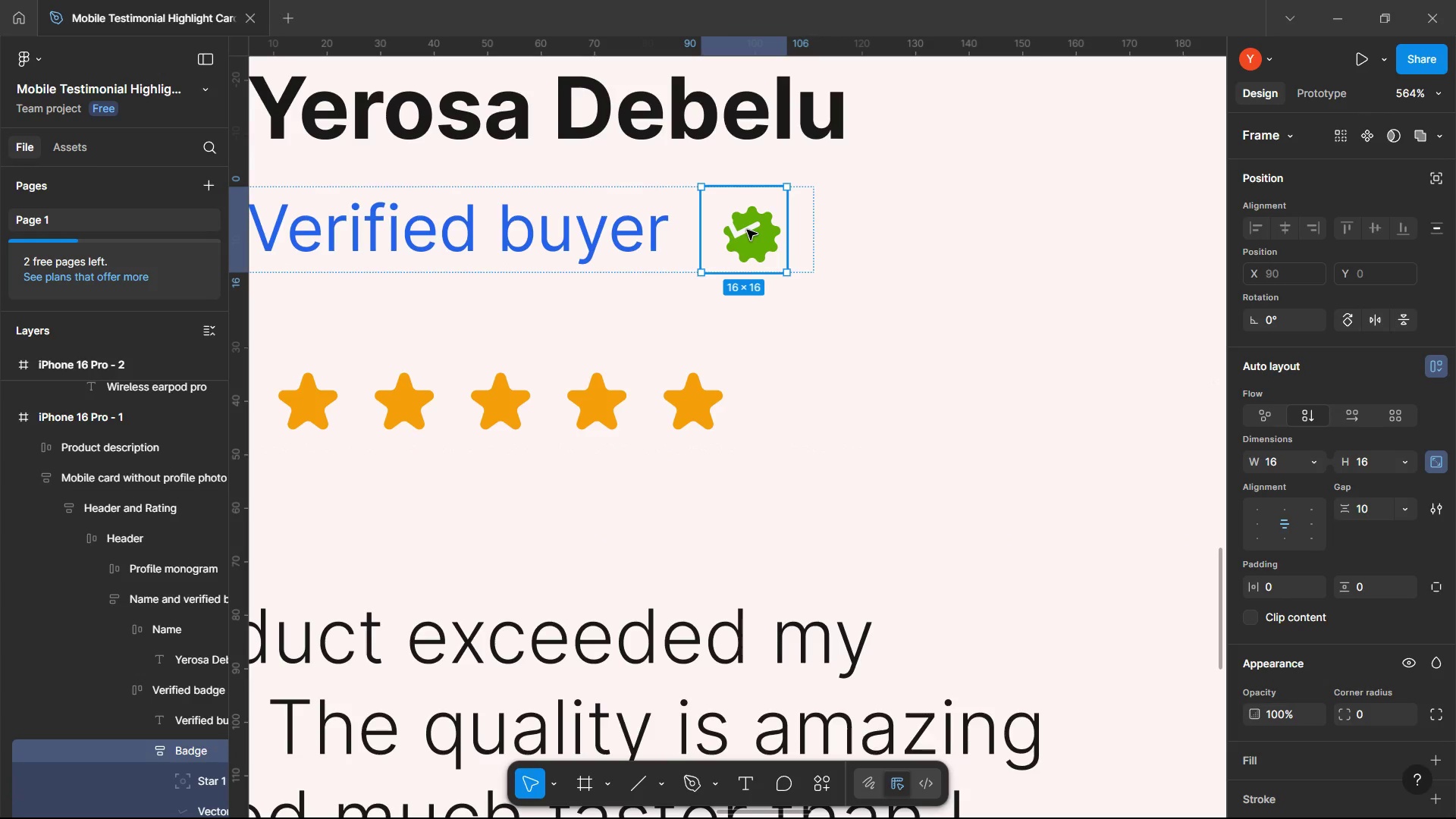 
double_click([747, 230])
 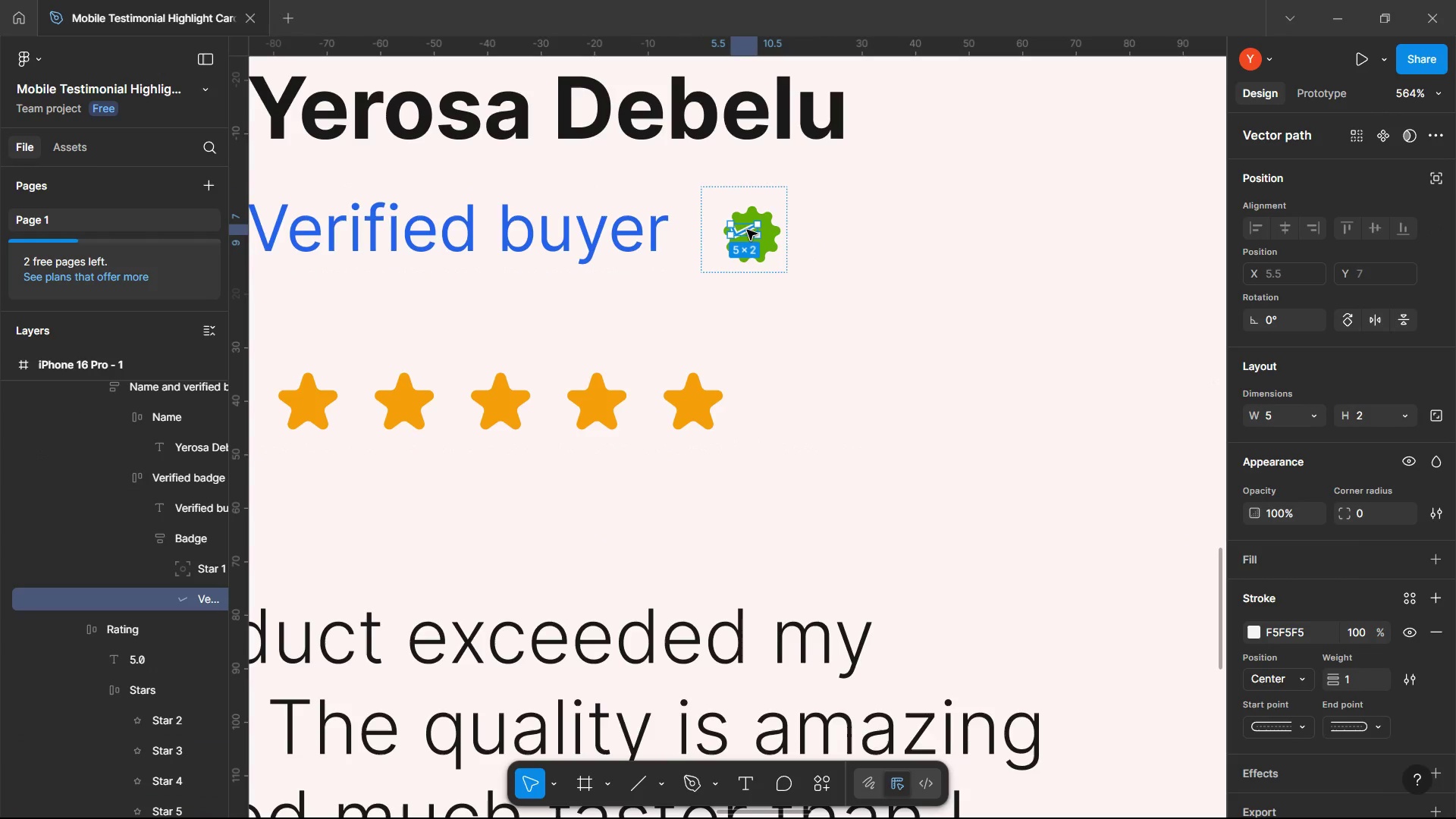 
left_click_drag(start_coordinate=[747, 230], to_coordinate=[757, 236])
 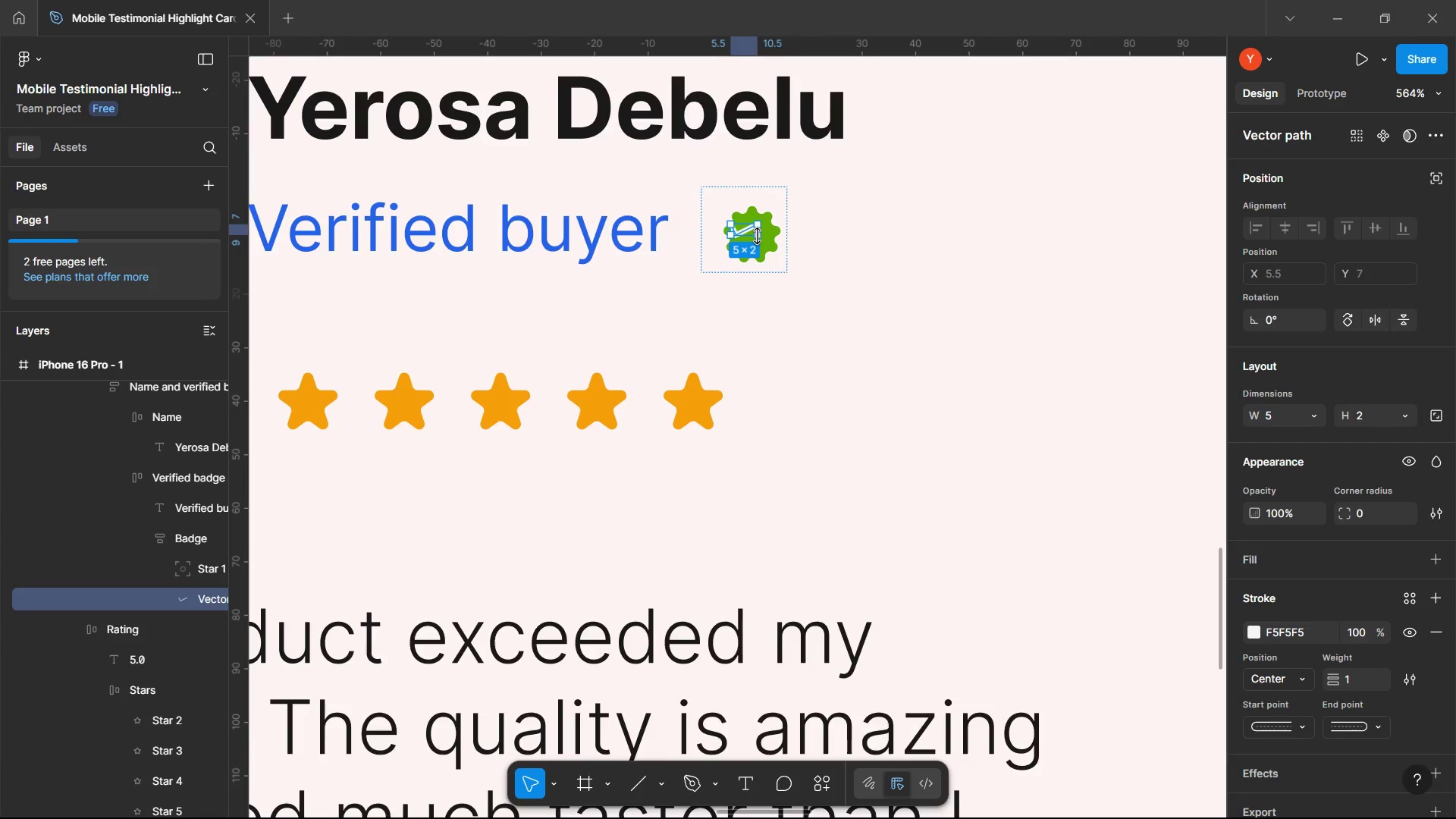 
hold_key(key=ControlLeft, duration=0.66)
scroll: coordinate [757, 236], scroll_direction: down, amount: 3.0
 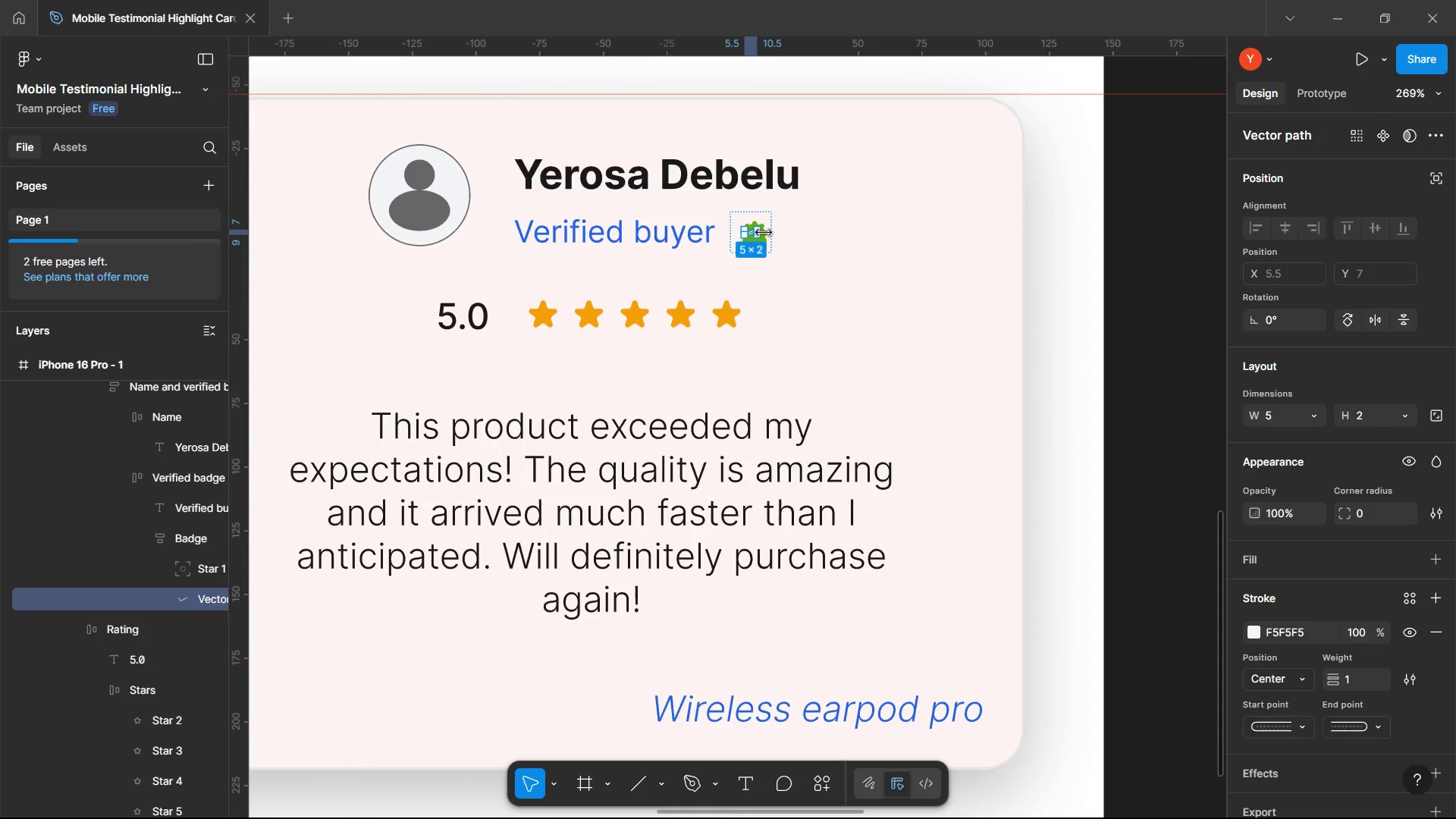 
hold_key(key=ControlLeft, duration=1.12)
scroll: coordinate [764, 233], scroll_direction: up, amount: 6.0
 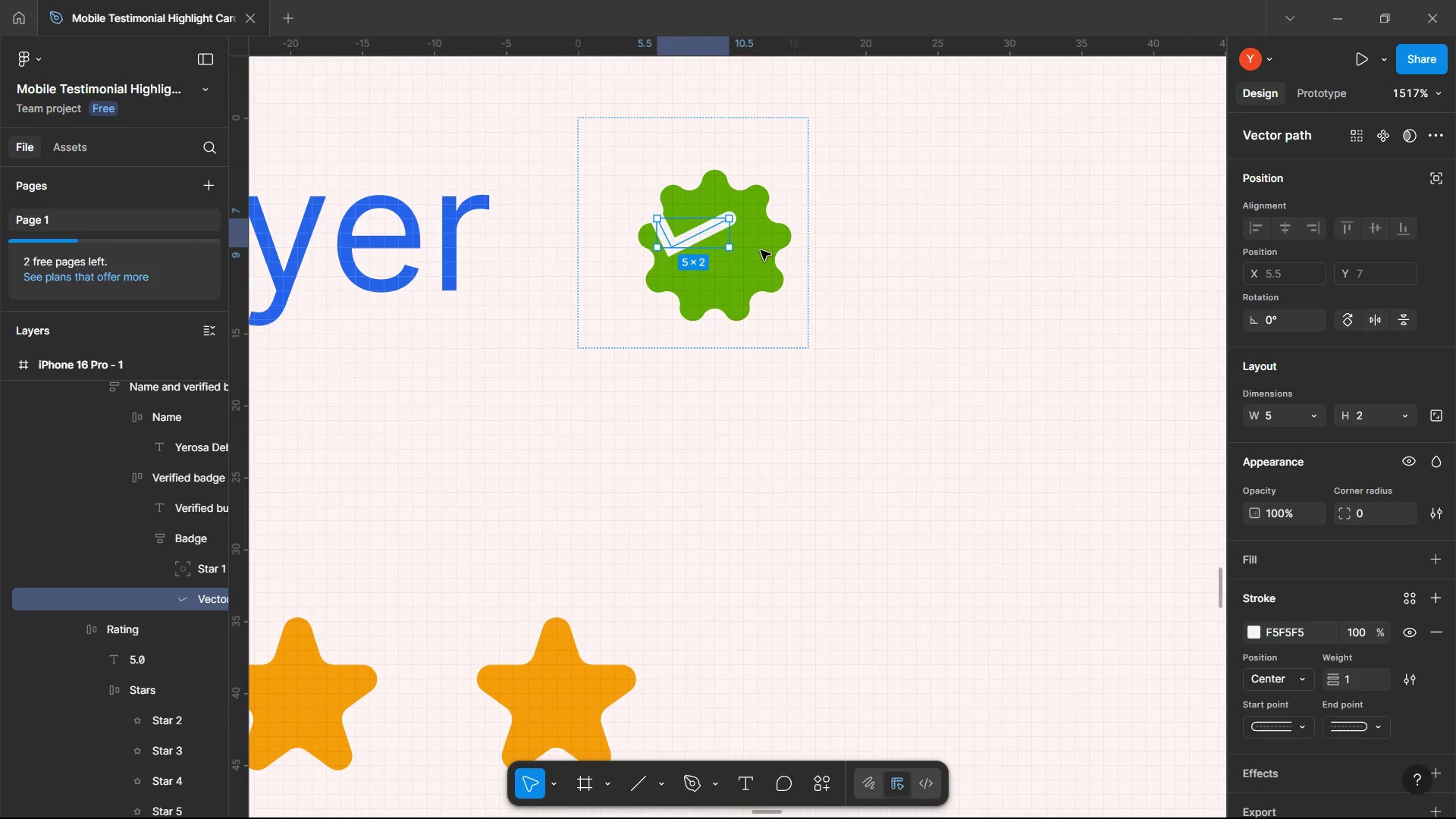 
left_click_drag(start_coordinate=[761, 262], to_coordinate=[1094, 299])
 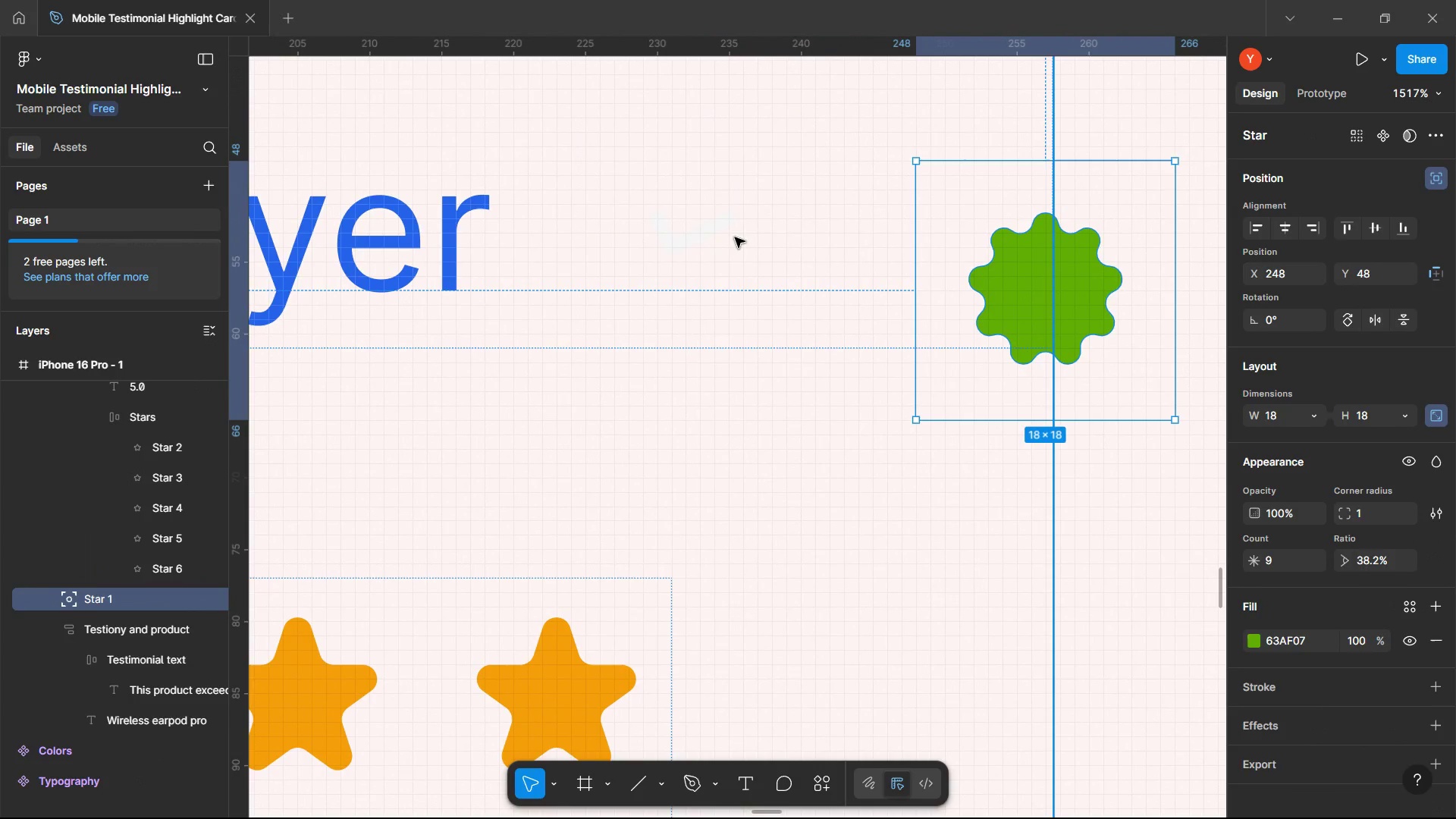 
hold_key(key=ControlLeft, duration=0.78)
scroll: coordinate [735, 237], scroll_direction: down, amount: 5.0
 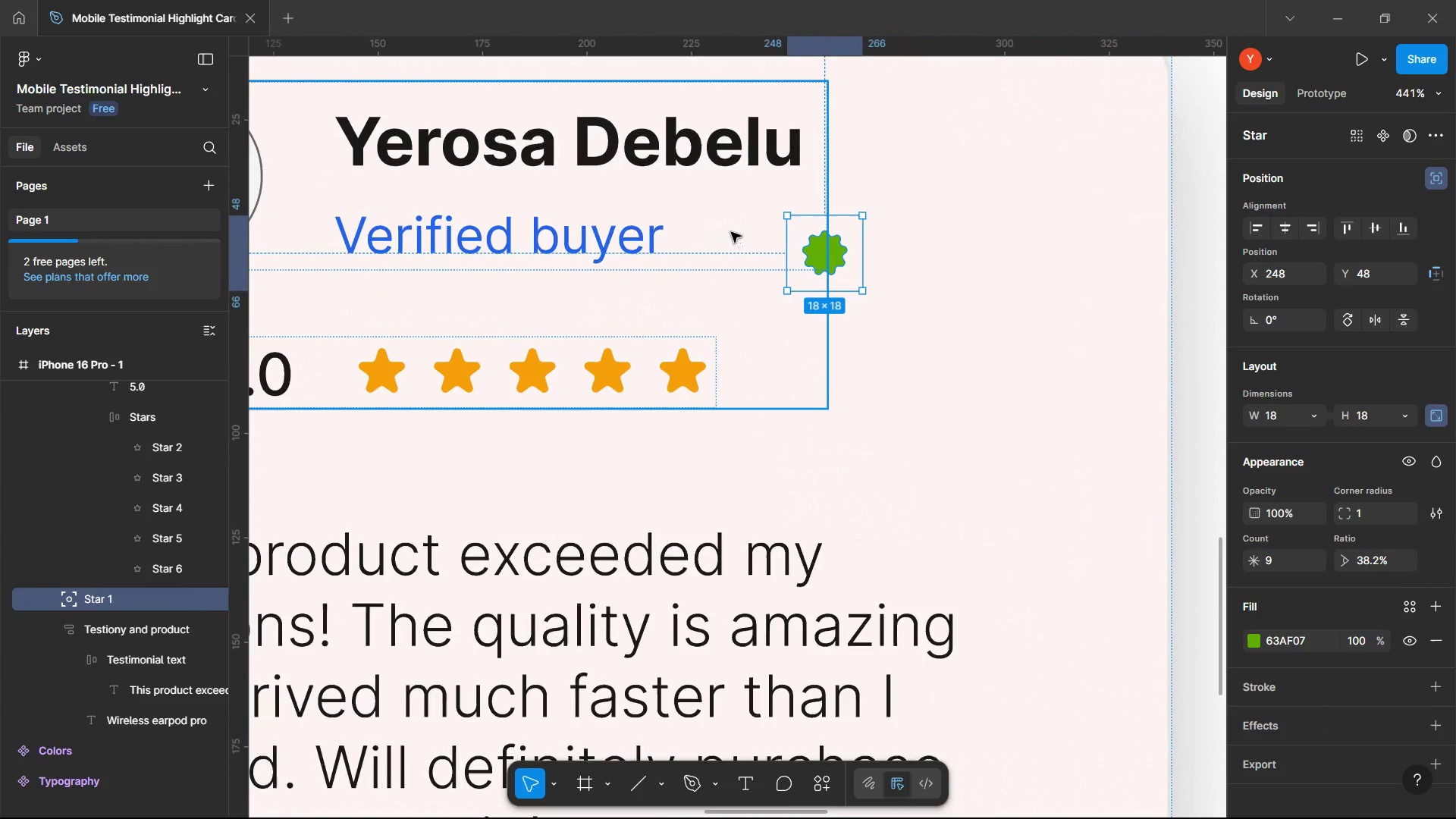 
hold_key(key=ControlLeft, duration=0.42)
scroll: coordinate [771, 232], scroll_direction: down, amount: 2.0
 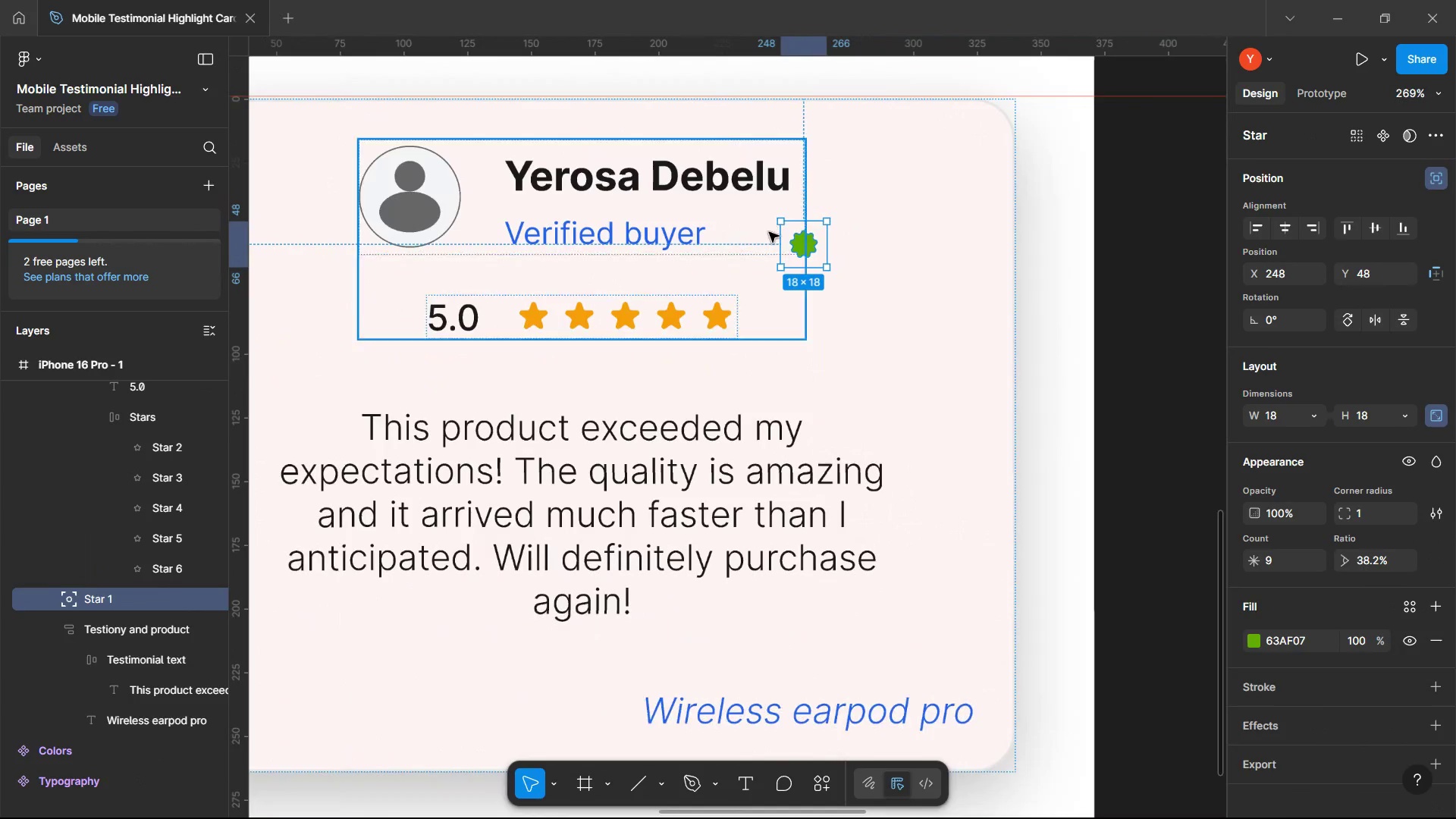 
hold_key(key=ShiftLeft, duration=1.01)
scroll: coordinate [768, 230], scroll_direction: up, amount: 5.0
 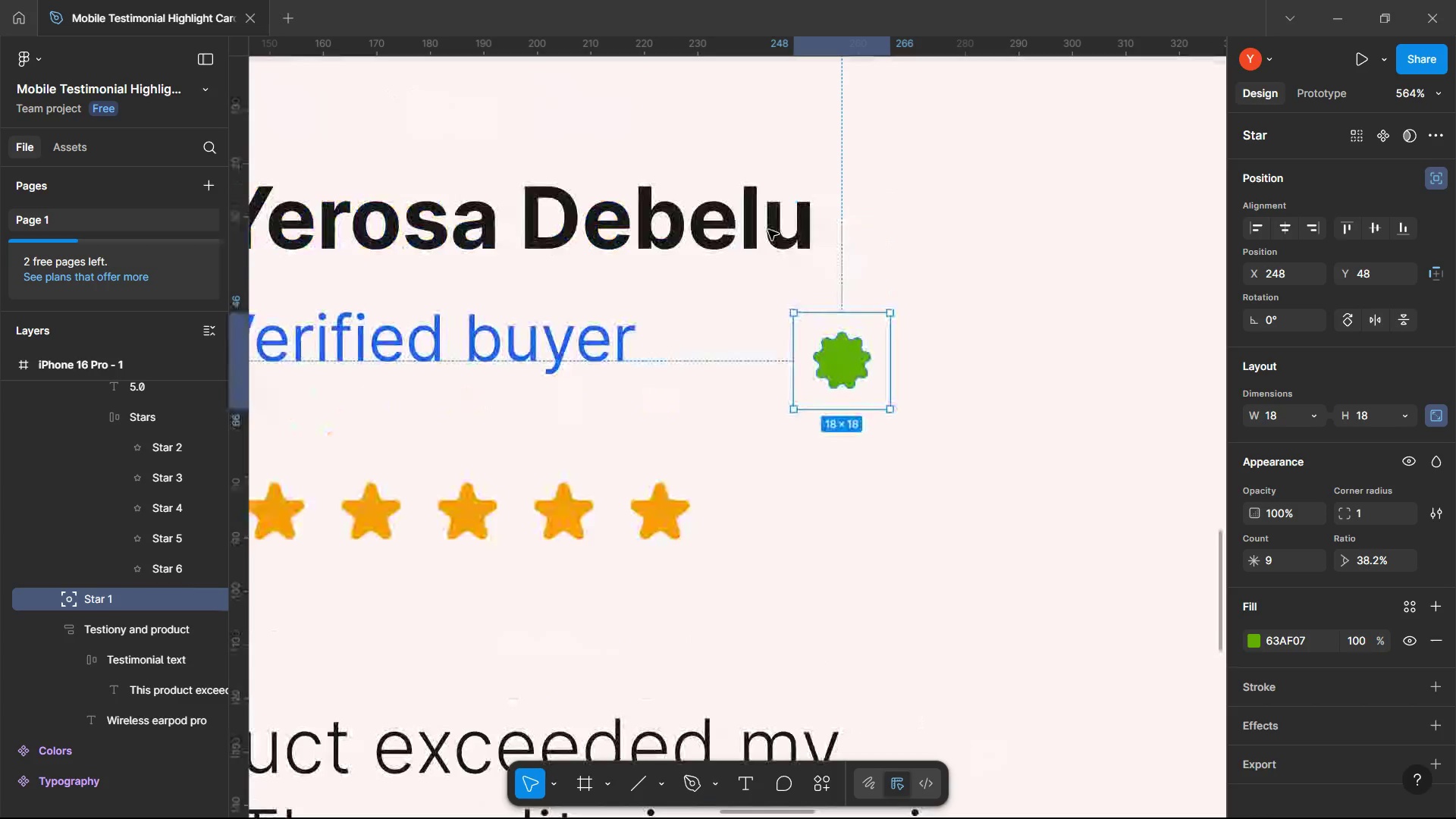 
hold_key(key=ControlLeft, duration=0.8)
 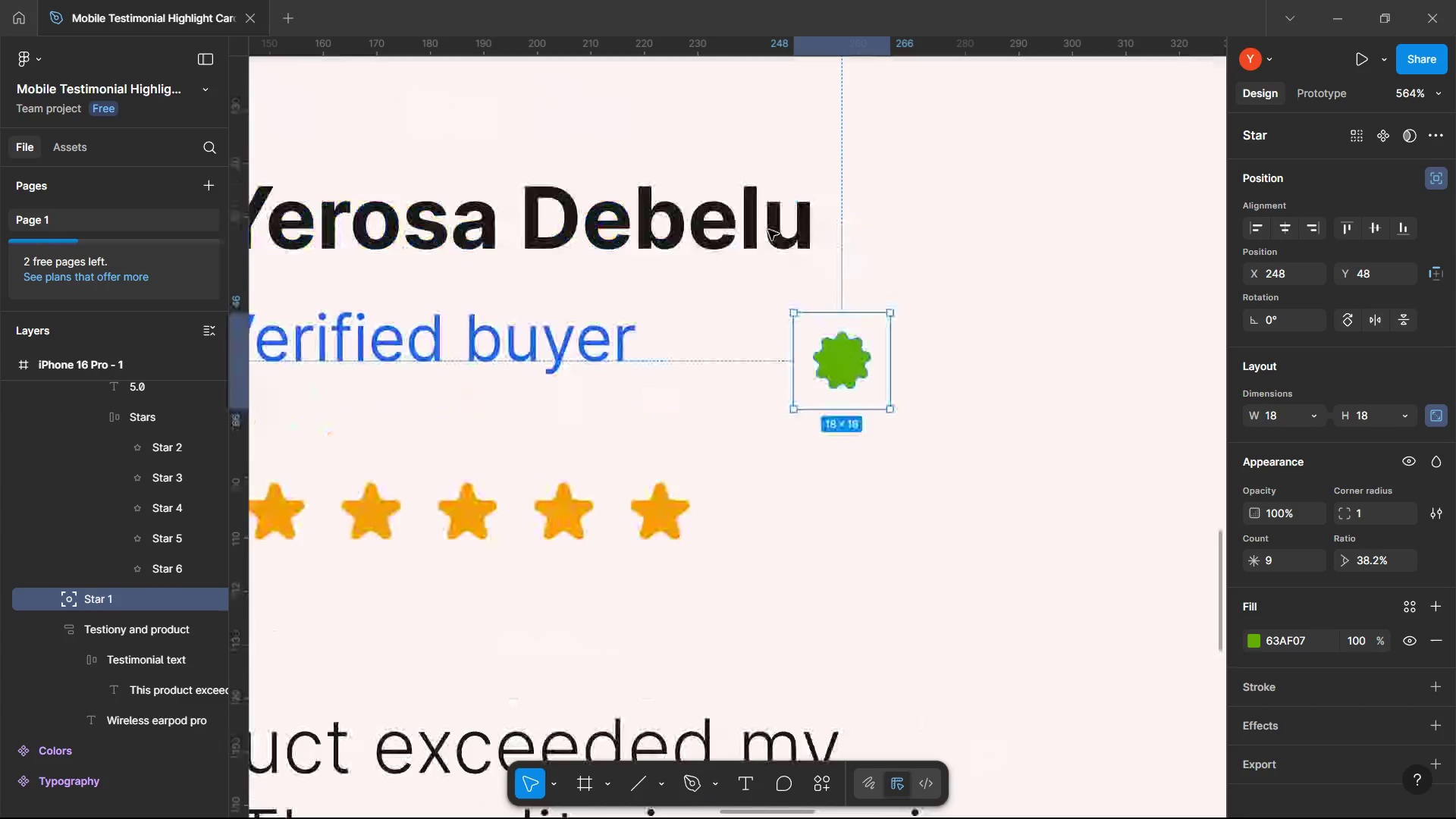 
key(Control+ControlLeft)
 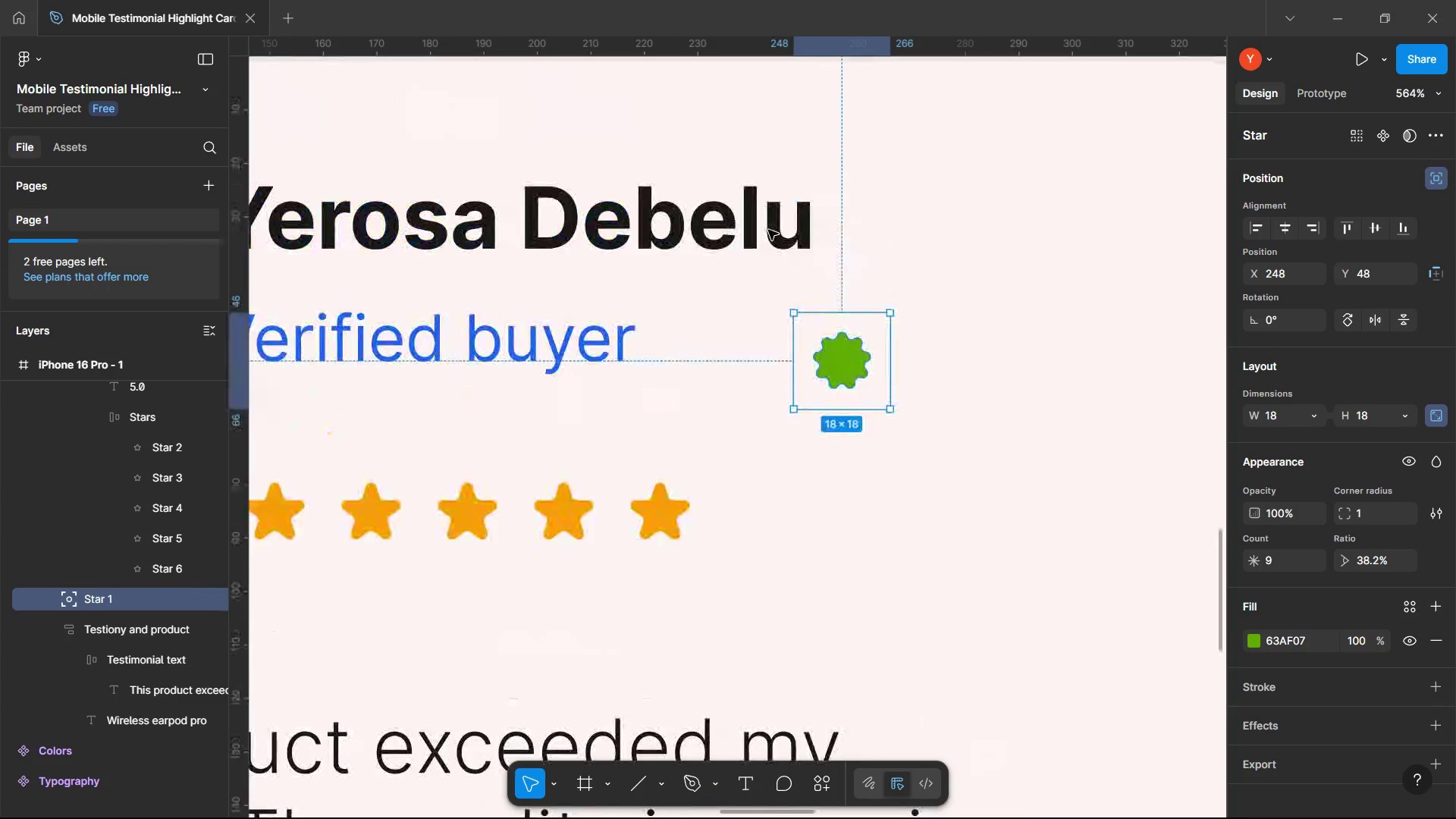 
hold_key(key=ShiftLeft, duration=0.89)
scroll: coordinate [768, 230], scroll_direction: down, amount: 2.0
 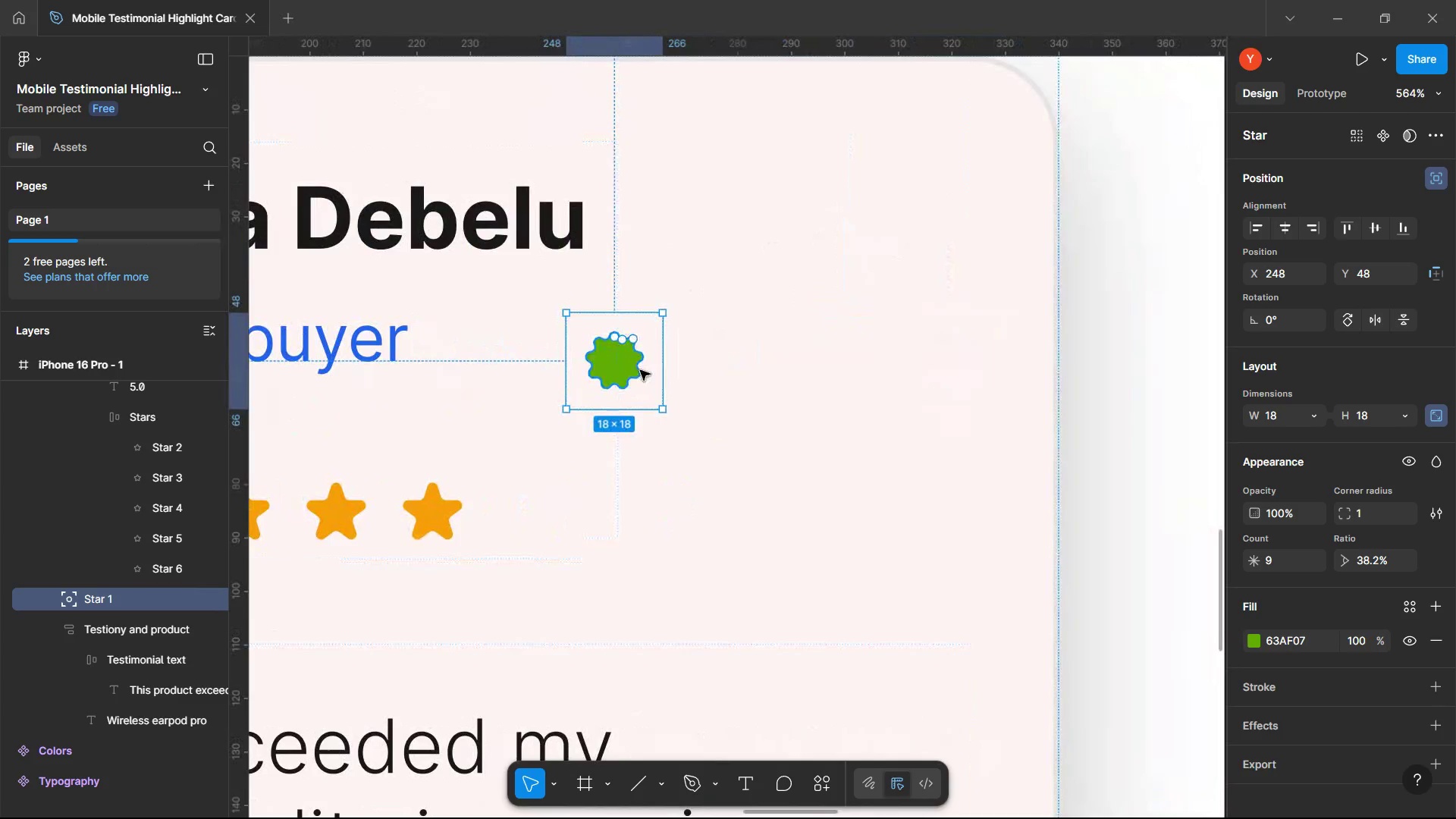 
left_click_drag(start_coordinate=[640, 370], to_coordinate=[740, 352])
 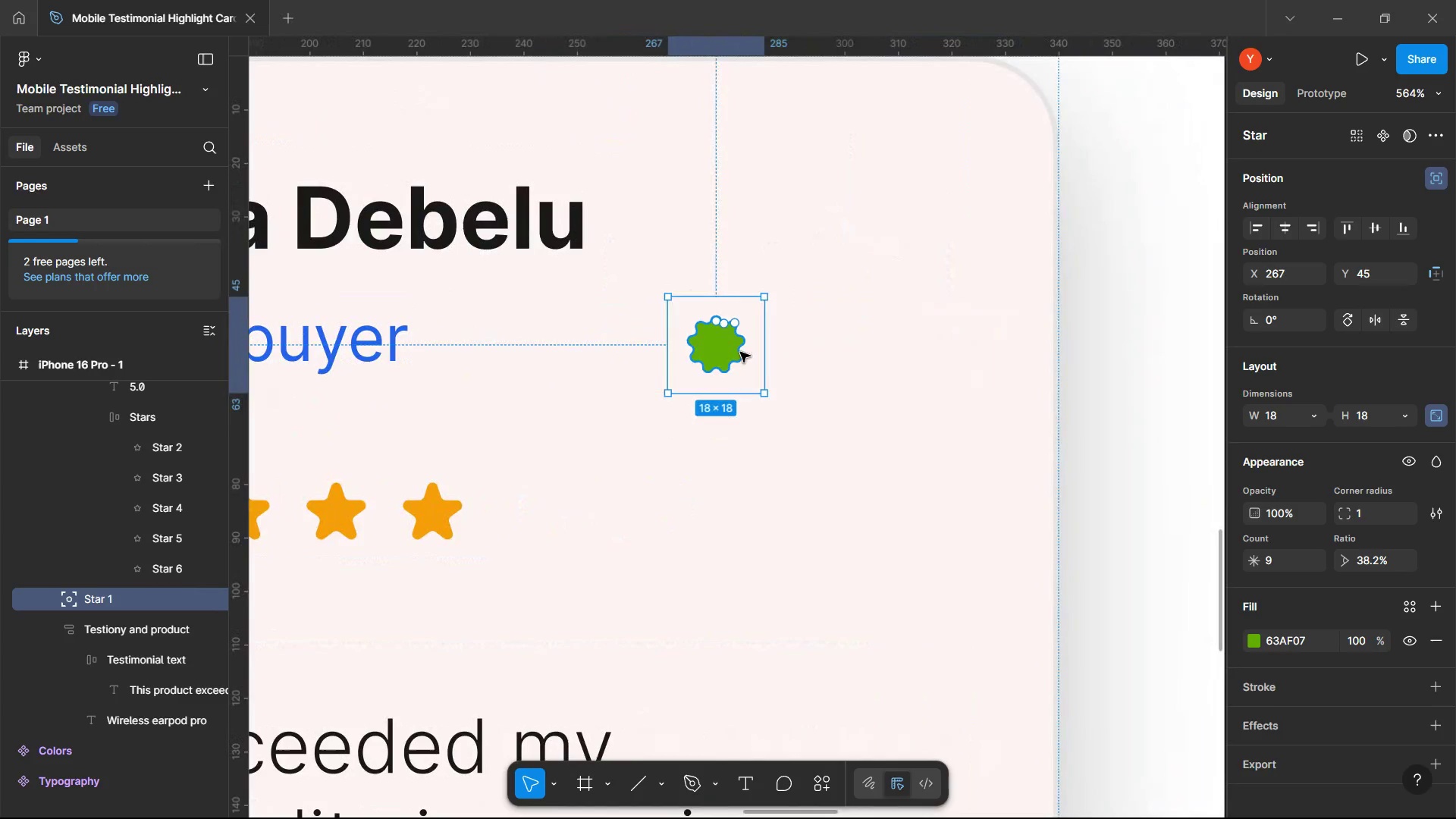 
left_click([740, 352])
 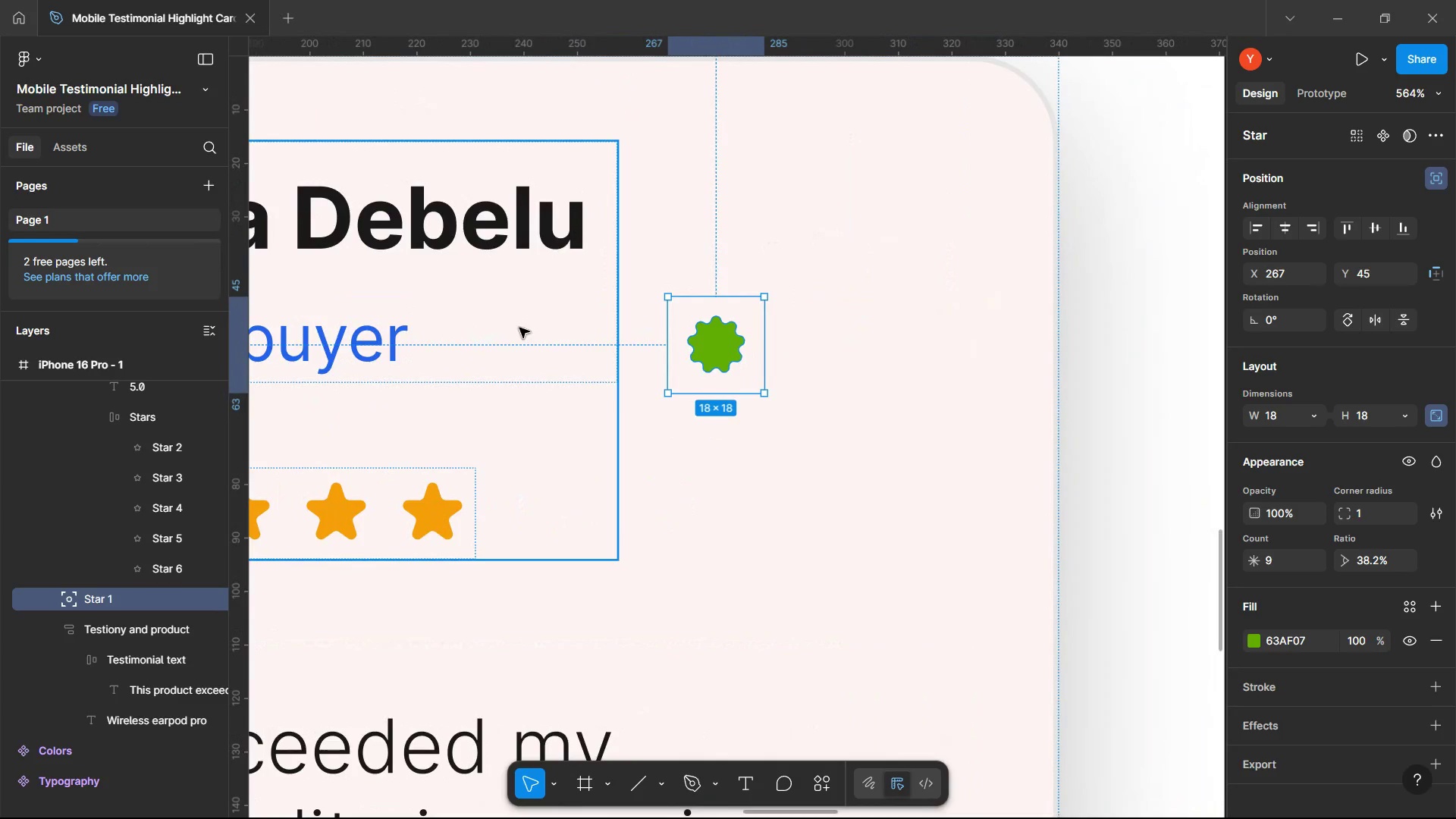 
left_click([519, 328])
 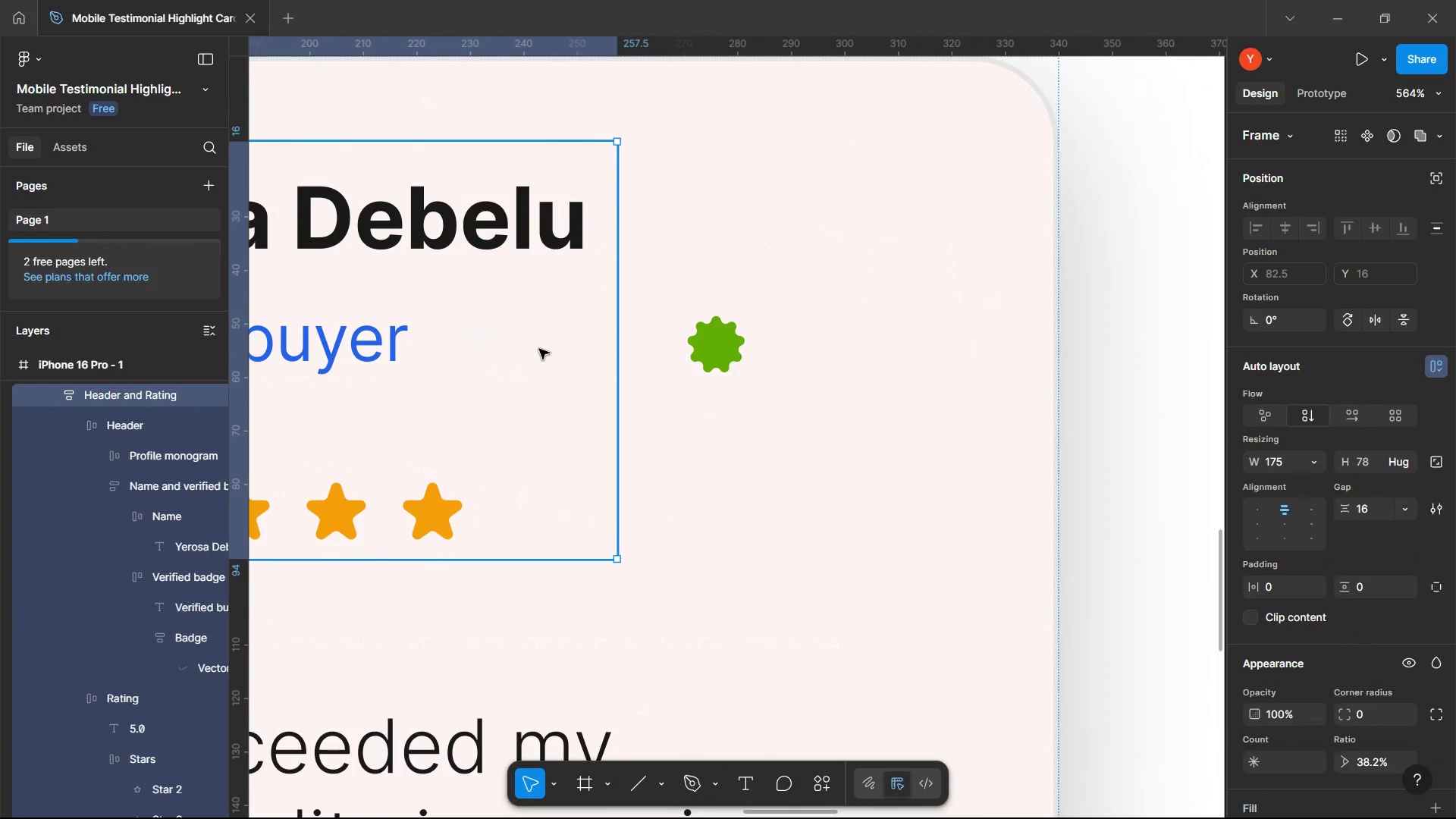 
left_click([535, 349])
 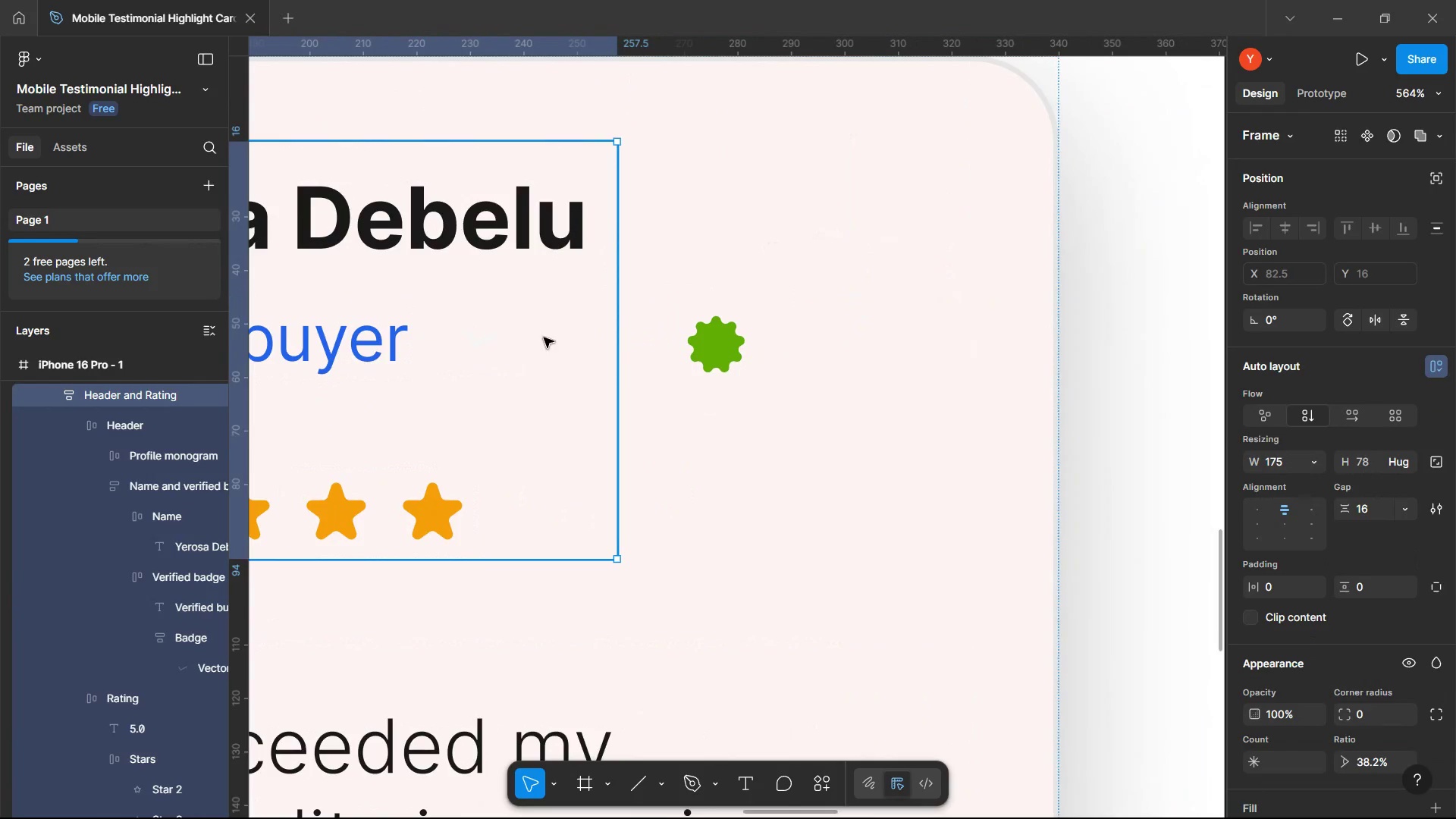 
left_click_drag(start_coordinate=[544, 337], to_coordinate=[530, 339])
 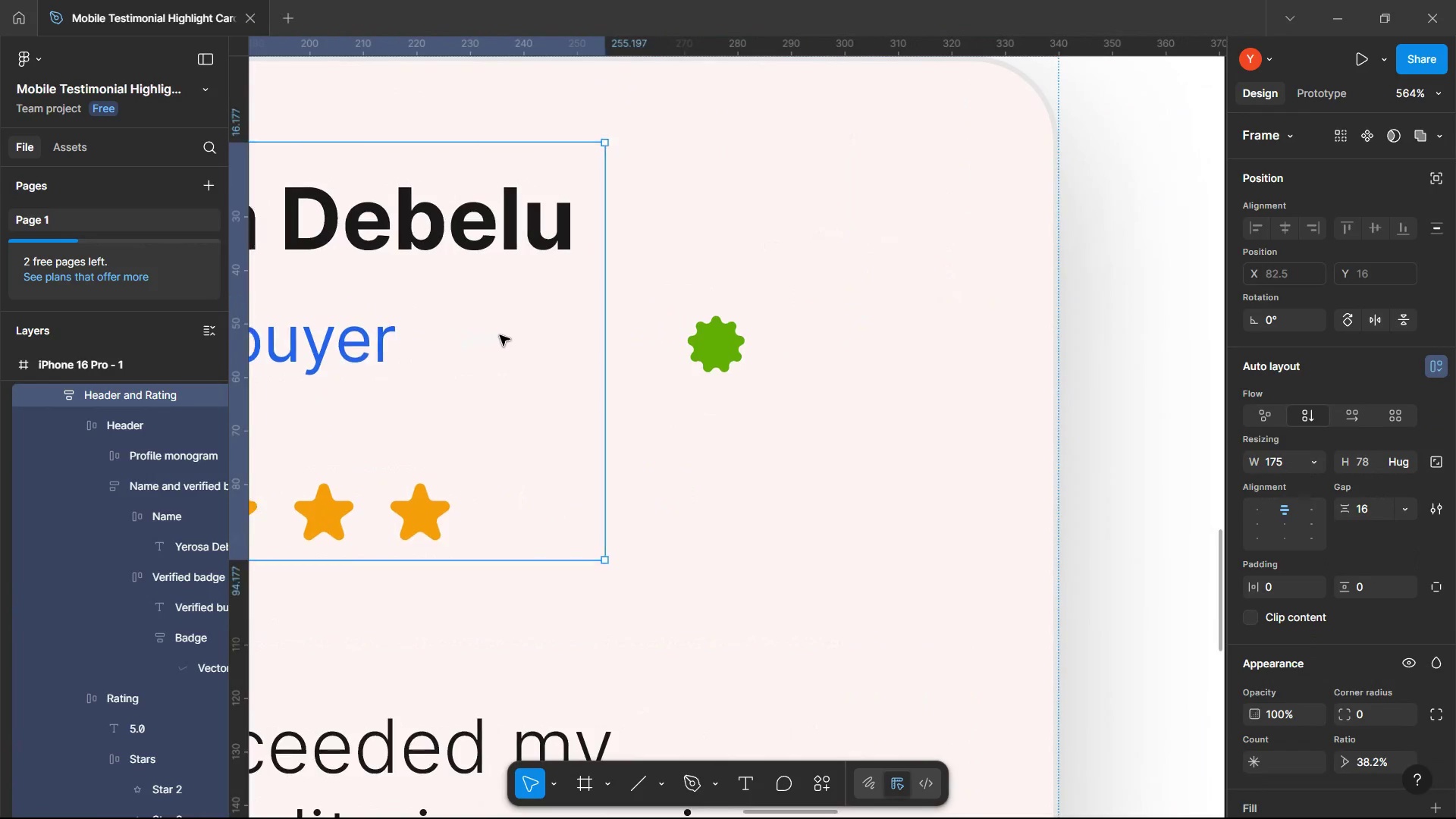 
triple_click([500, 335])
 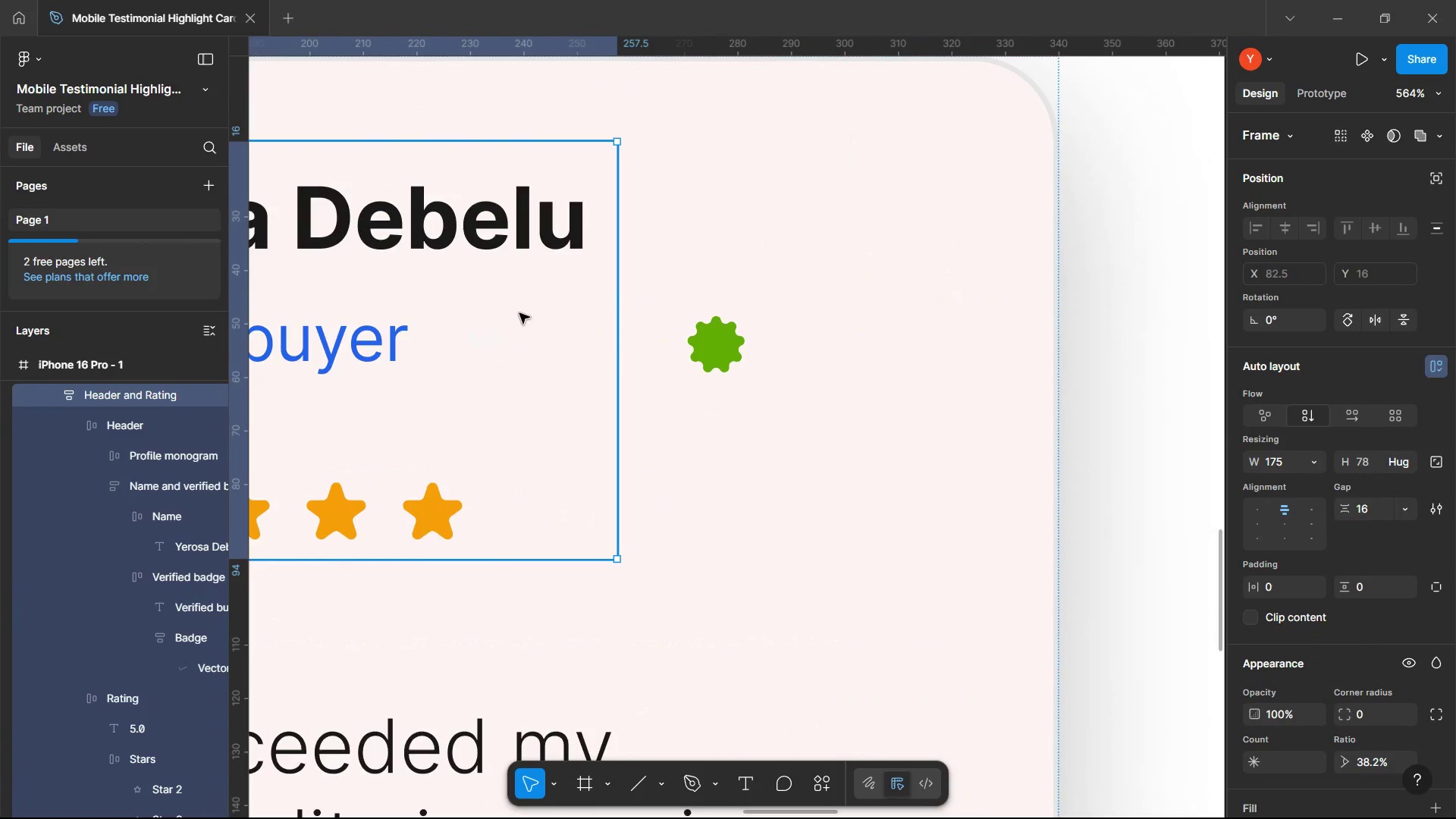 
key(Control+Z)
 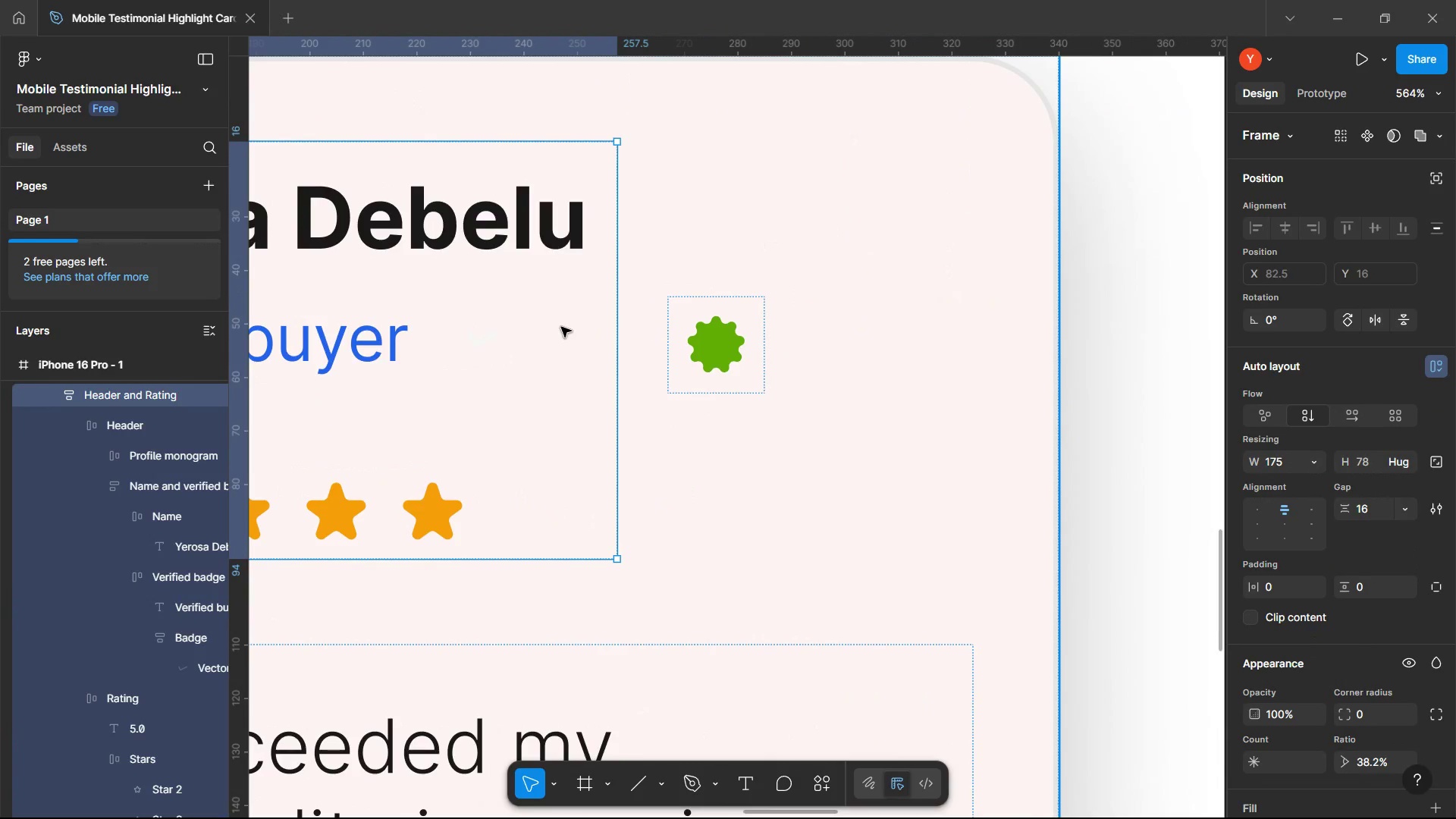 
key(Control+Z)
 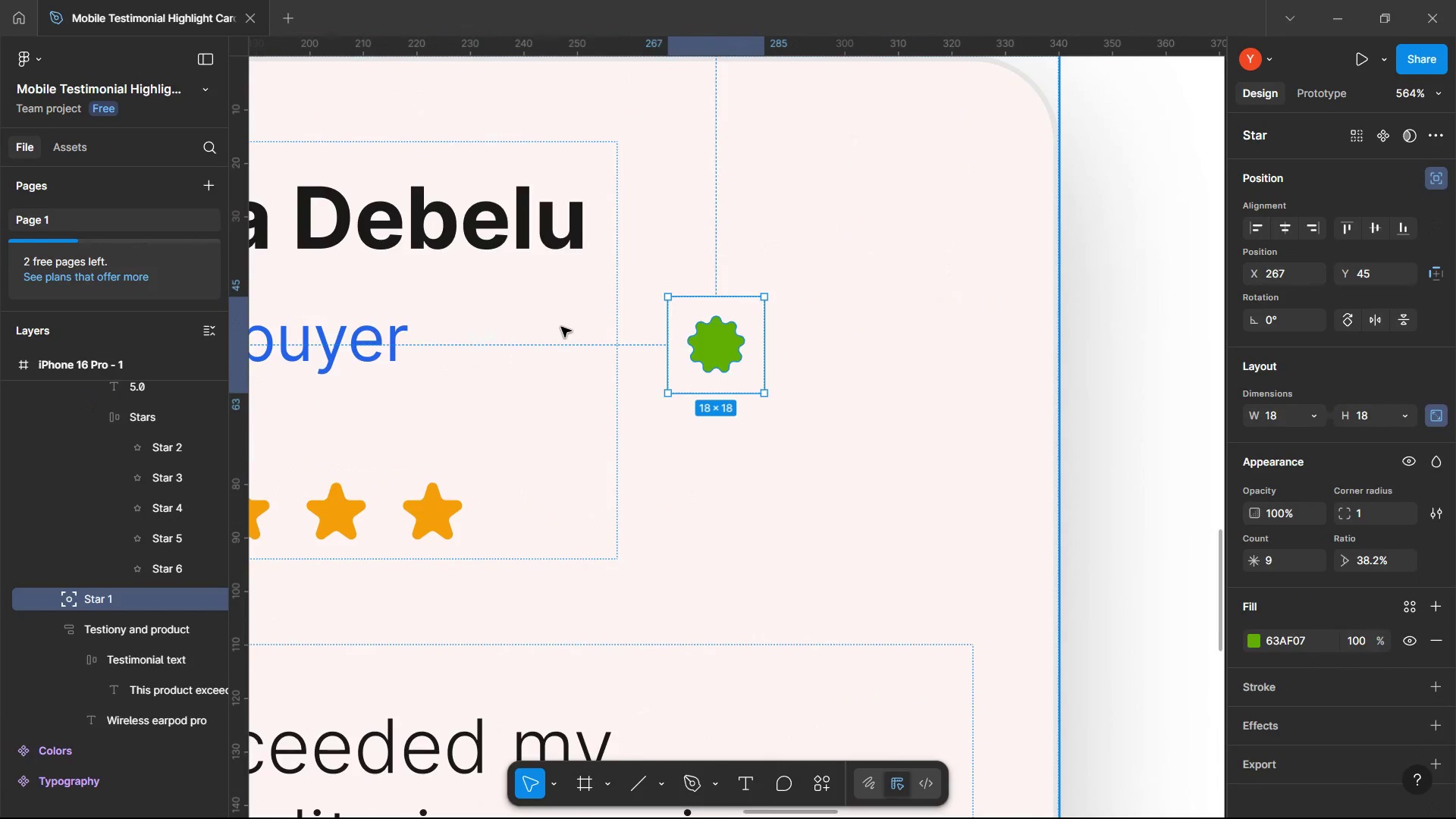 
key(Control+Z)
 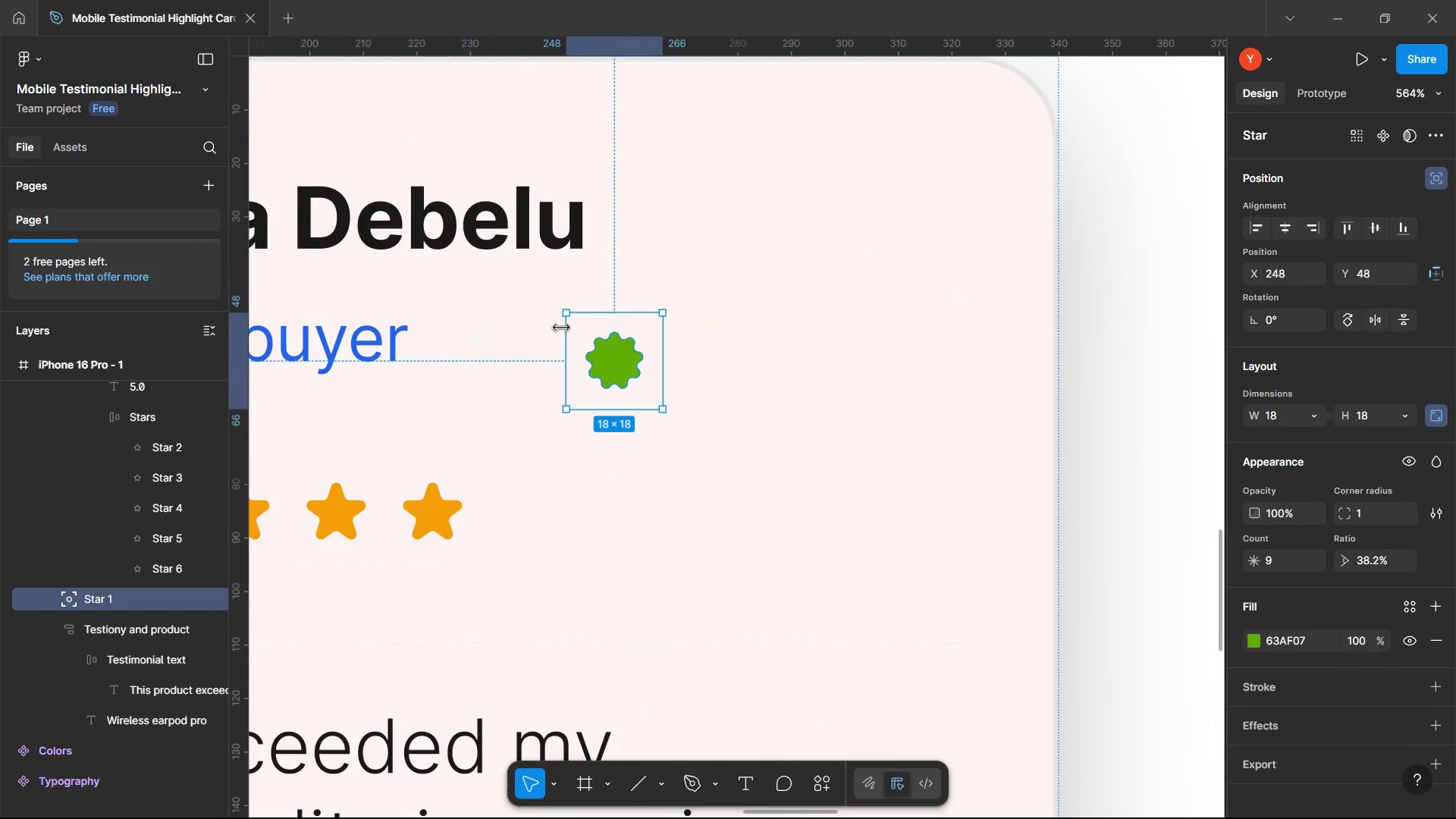 
key(Control+Z)
 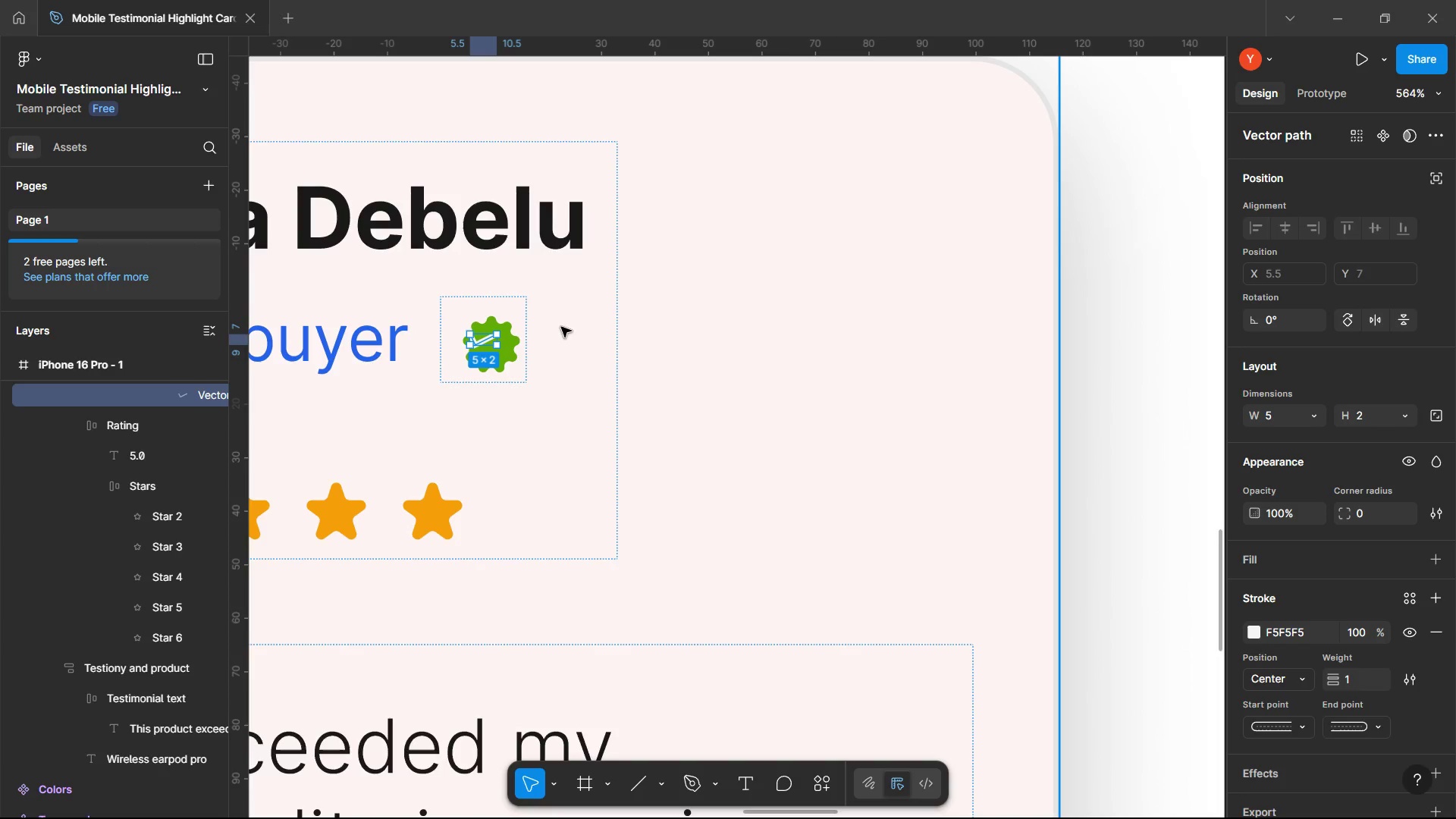 
key(Control+Z)
 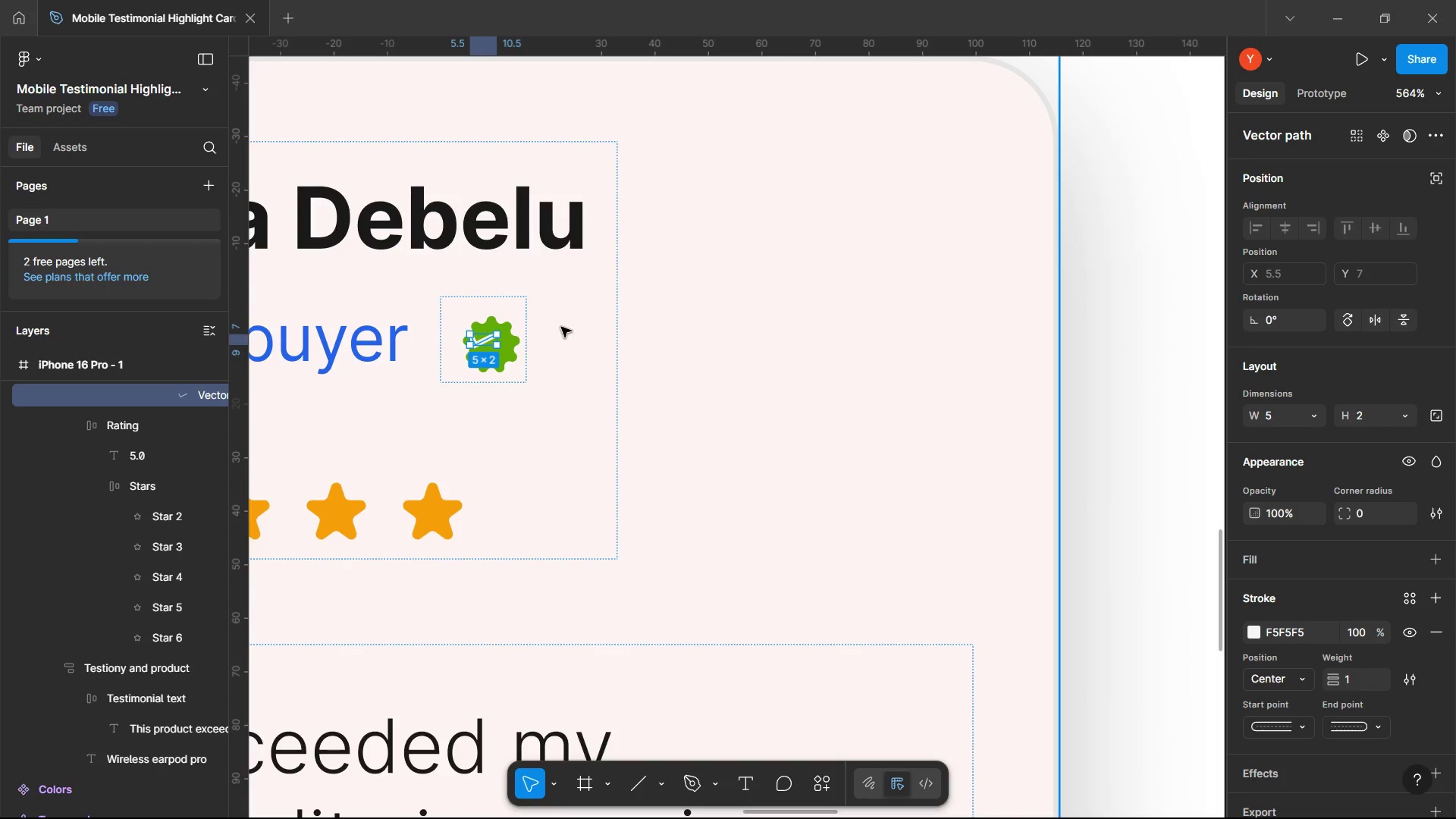 
key(Control+Z)
 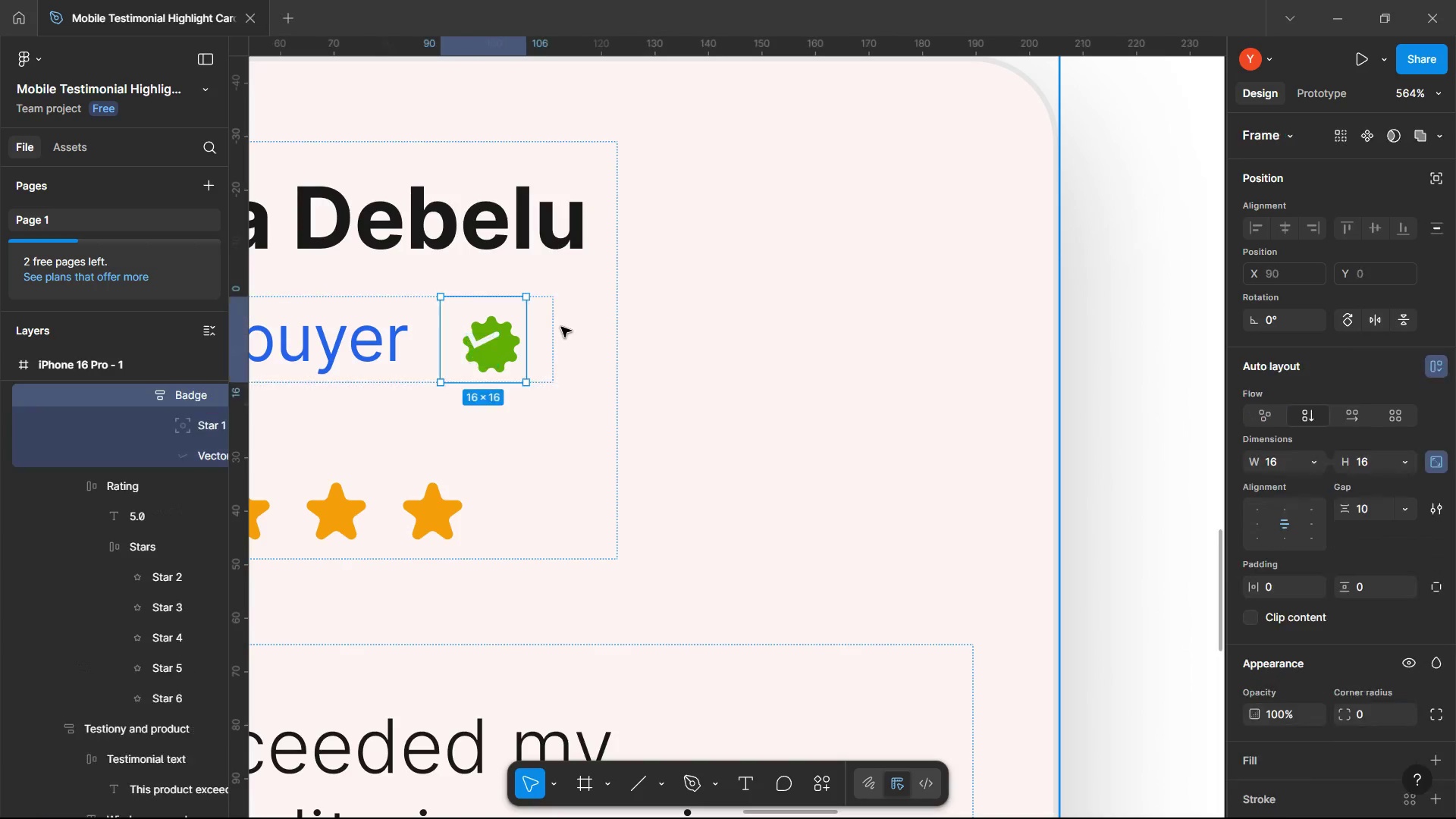 
key(Control+Z)
 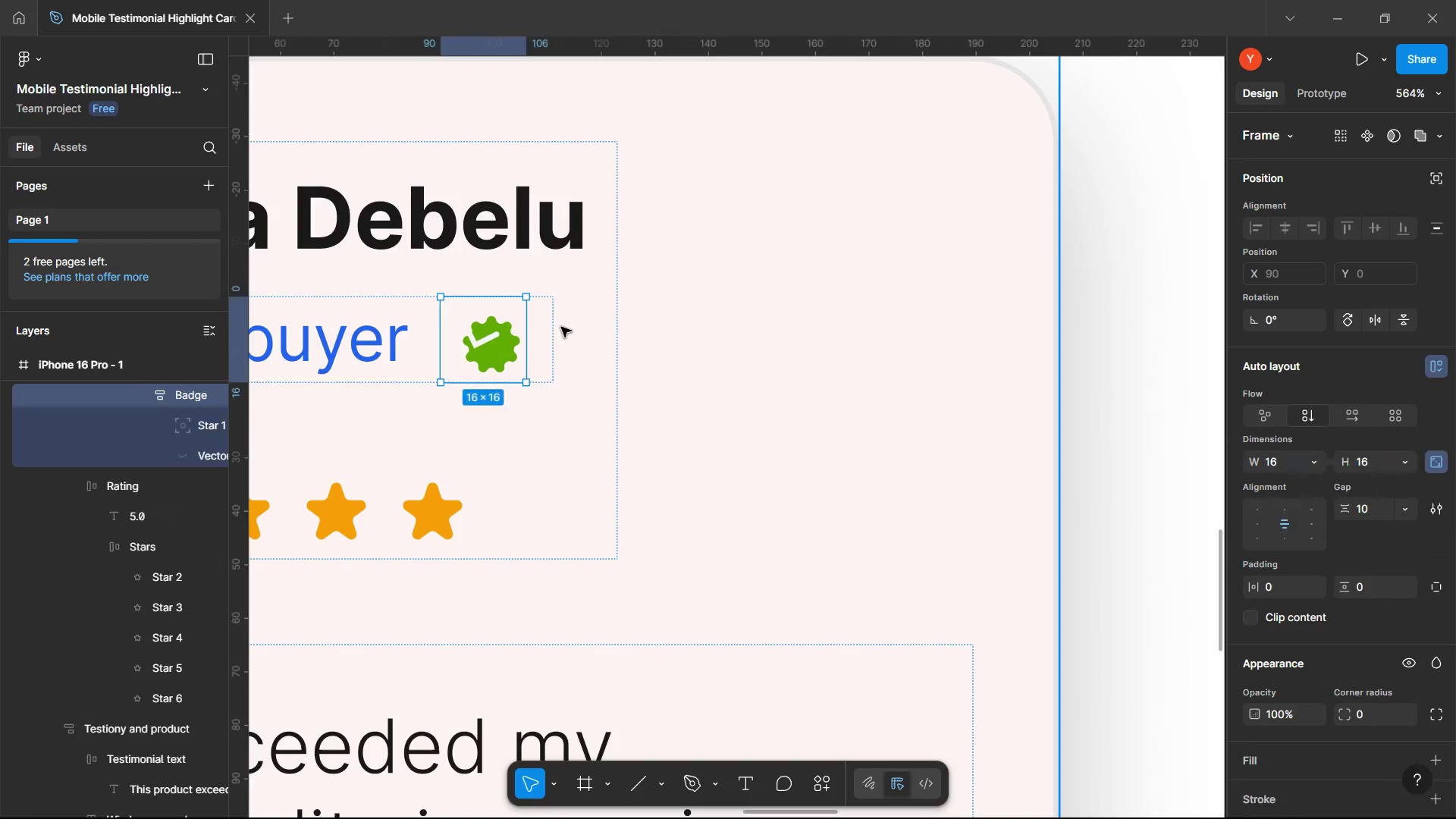 
key(Control+Z)
 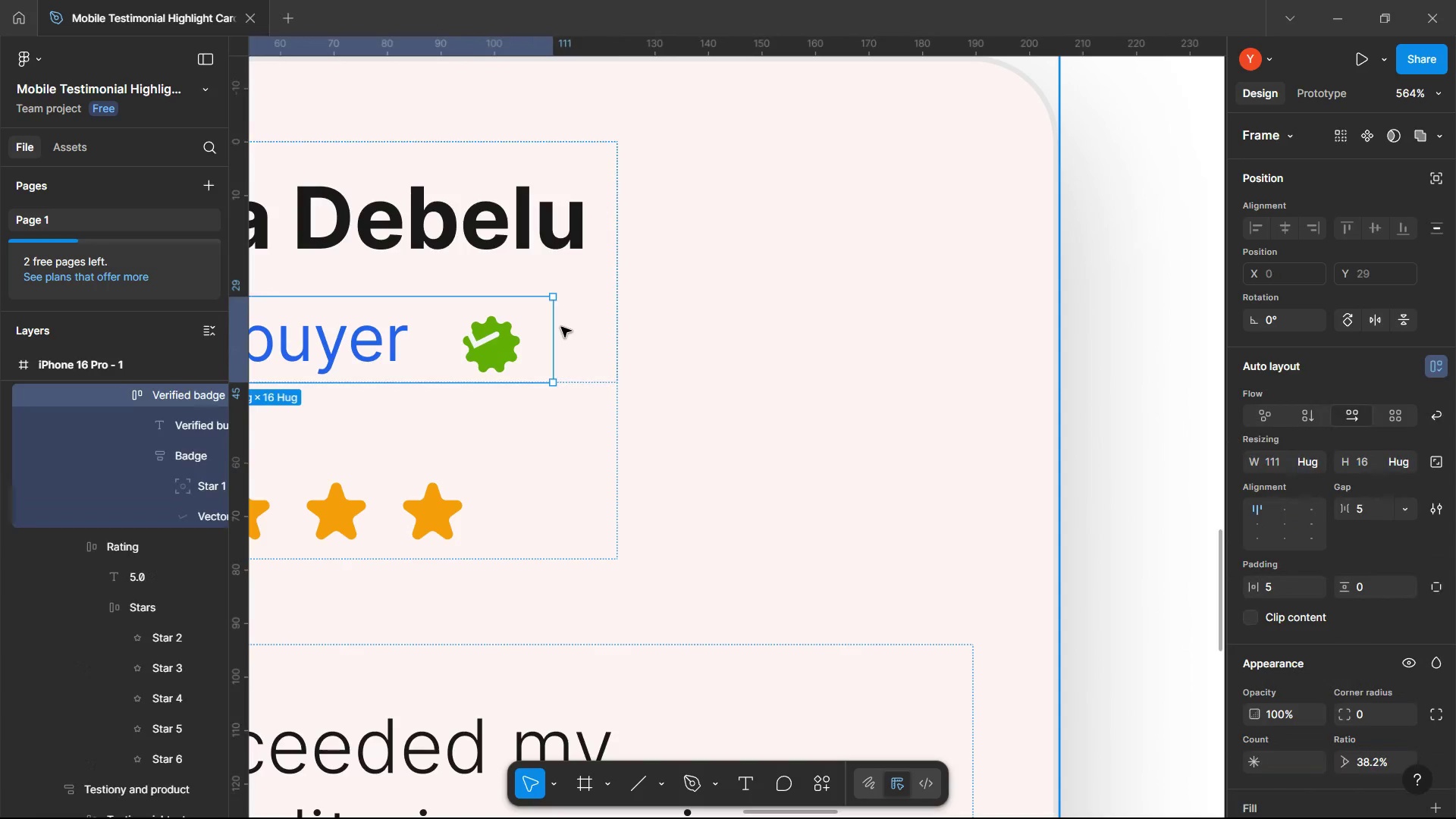 
key(Control+Z)
 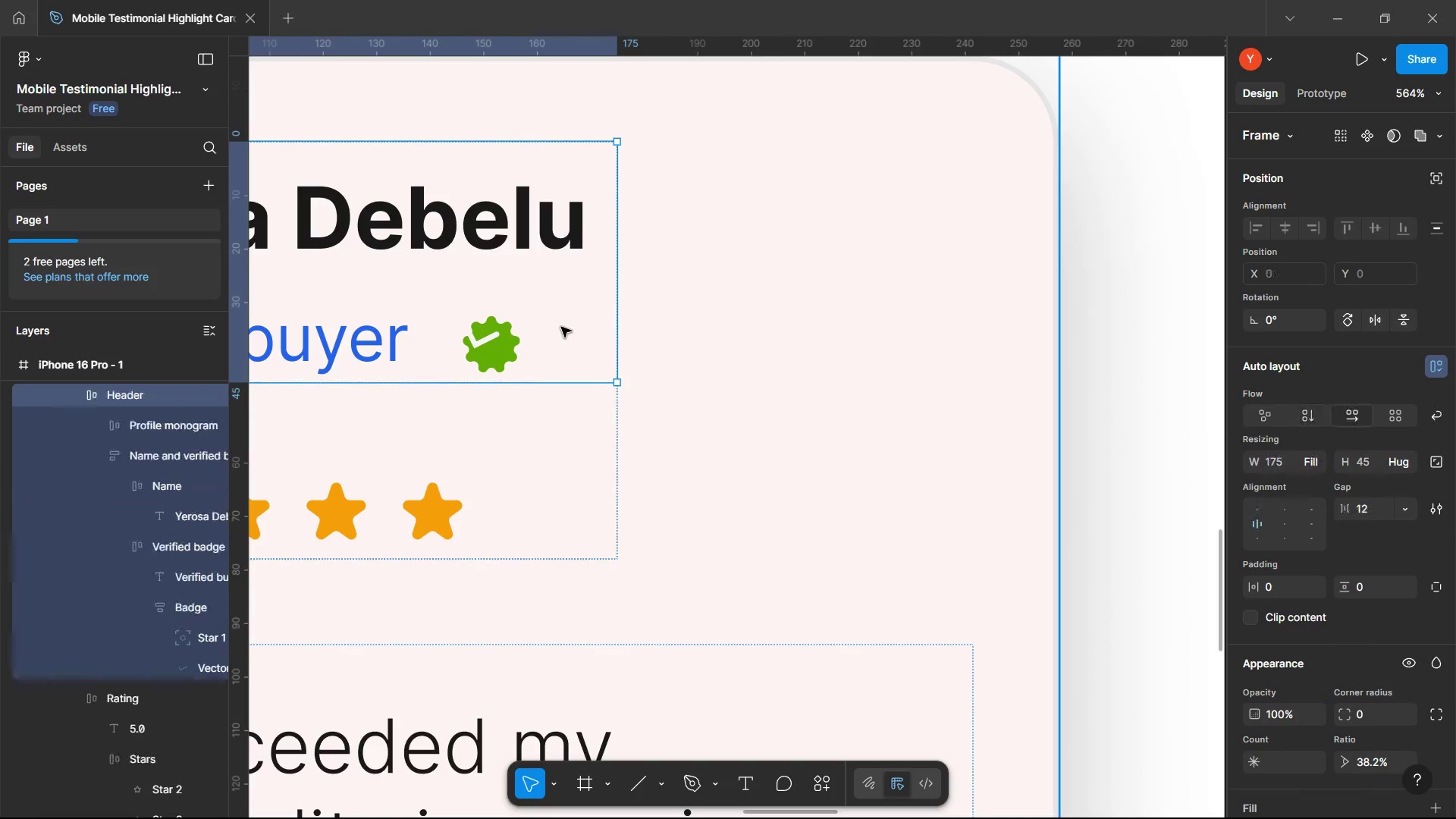 
key(Control+Z)
 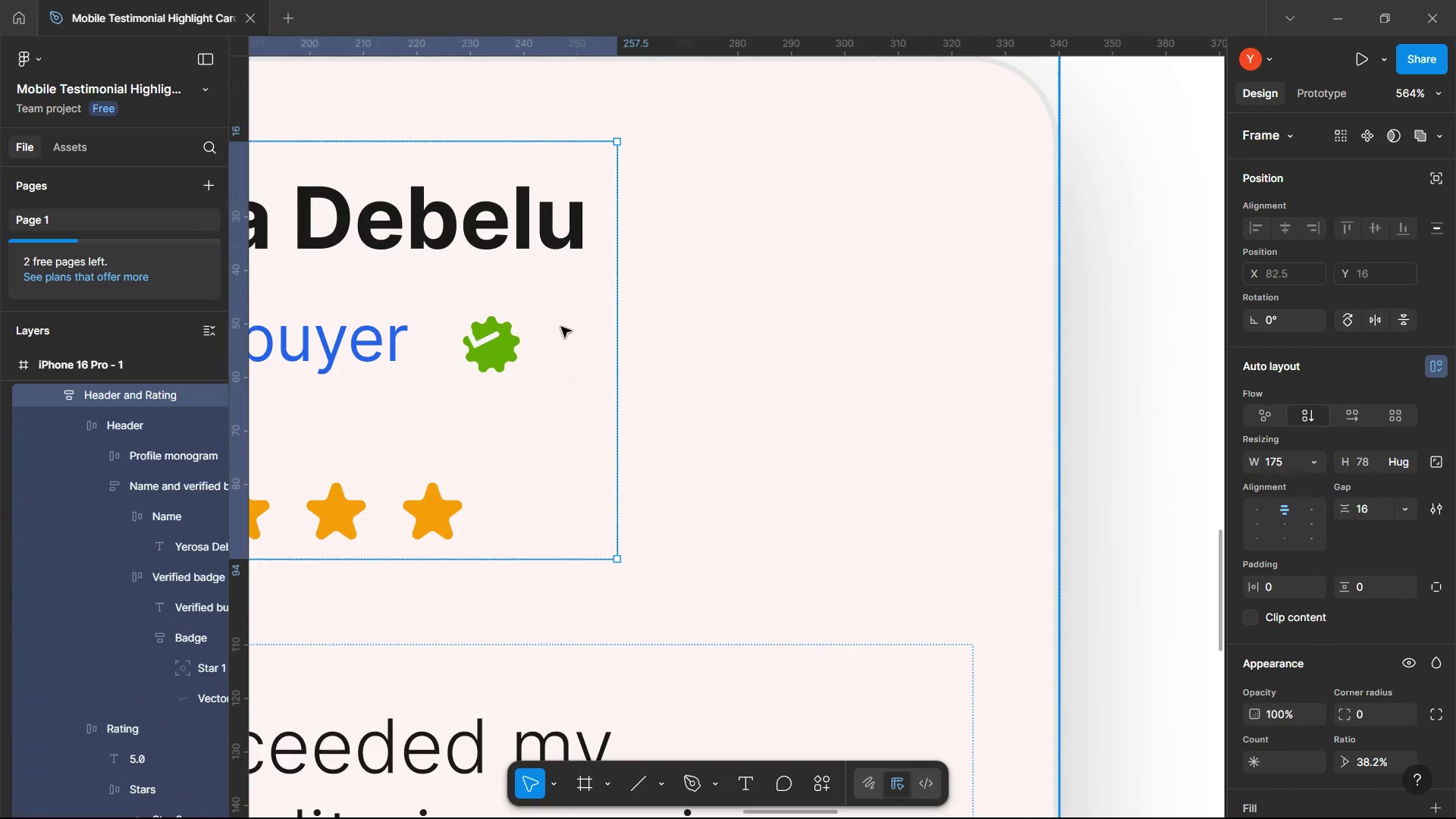 
key(Control+Z)
 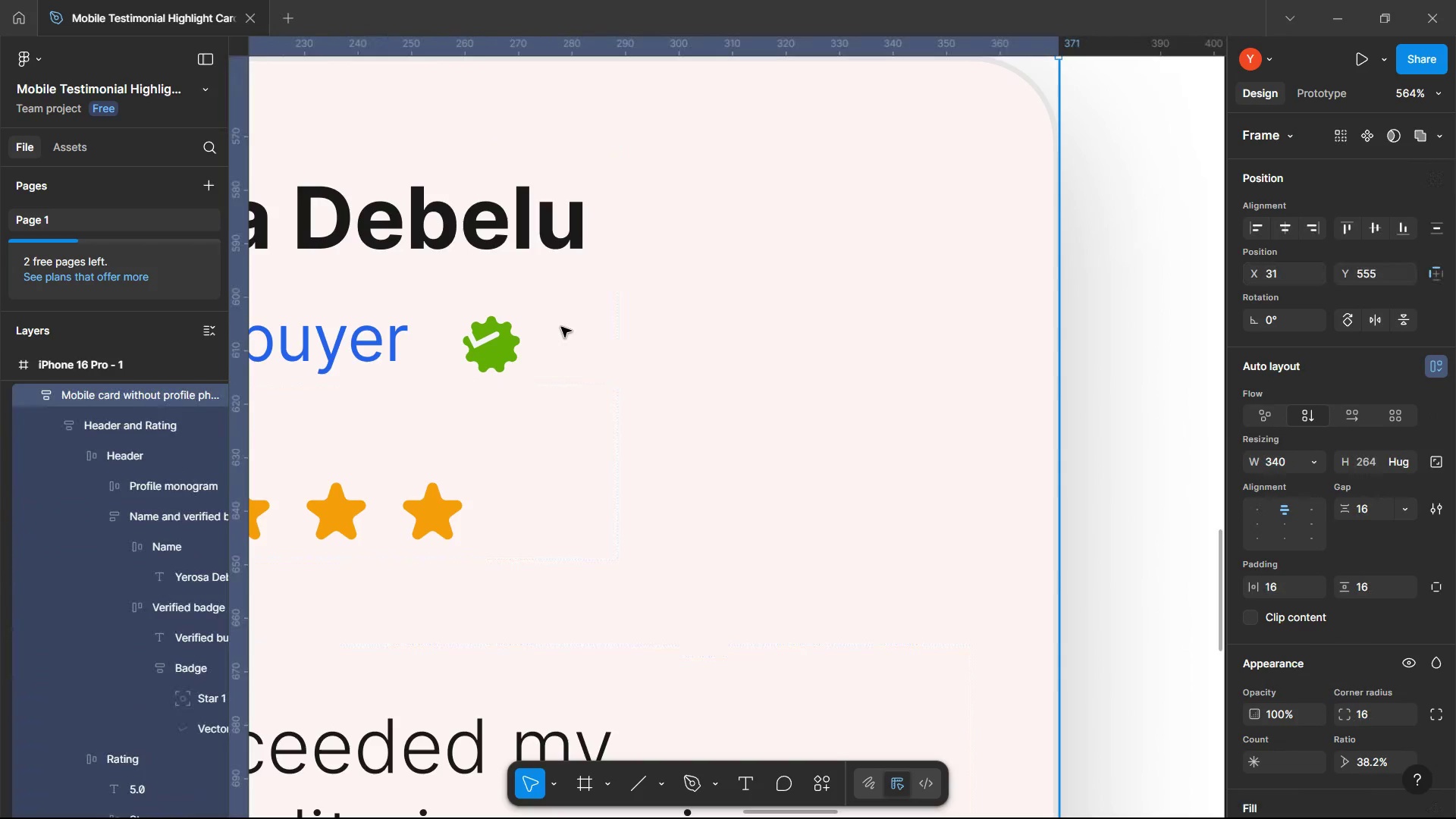 
key(Control+Z)
 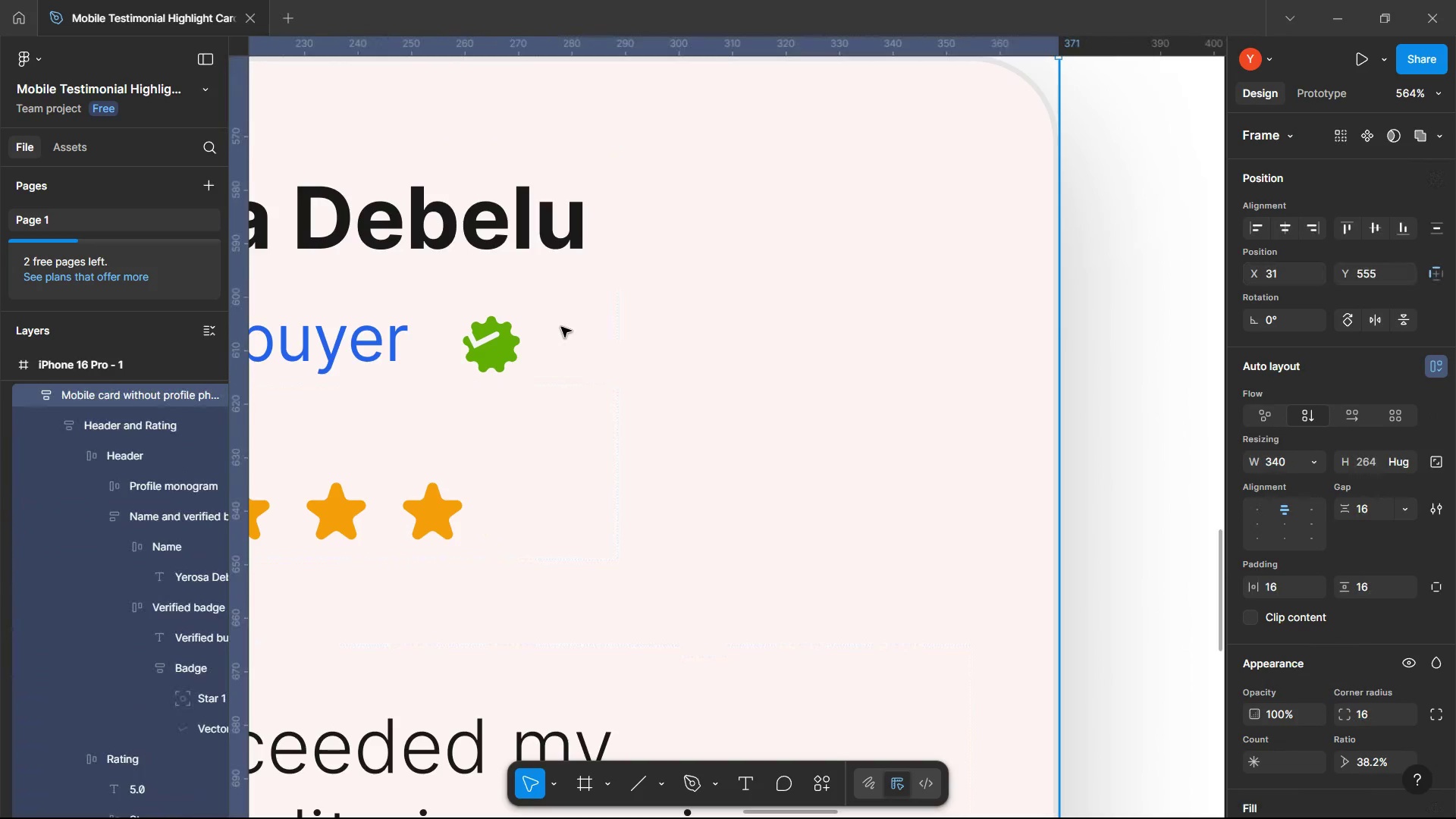 
key(Control+Z)
 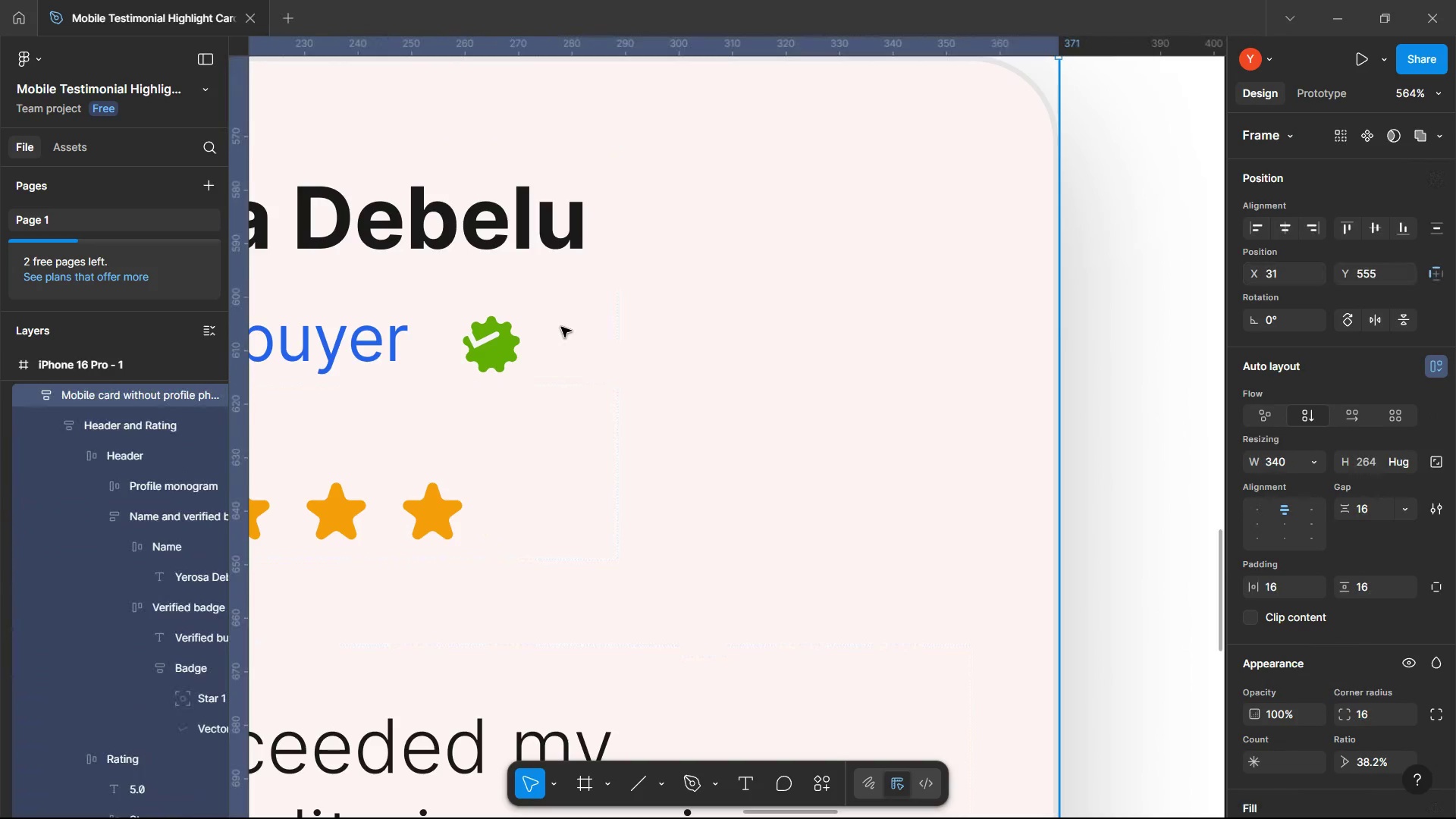 
key(Control+Z)
 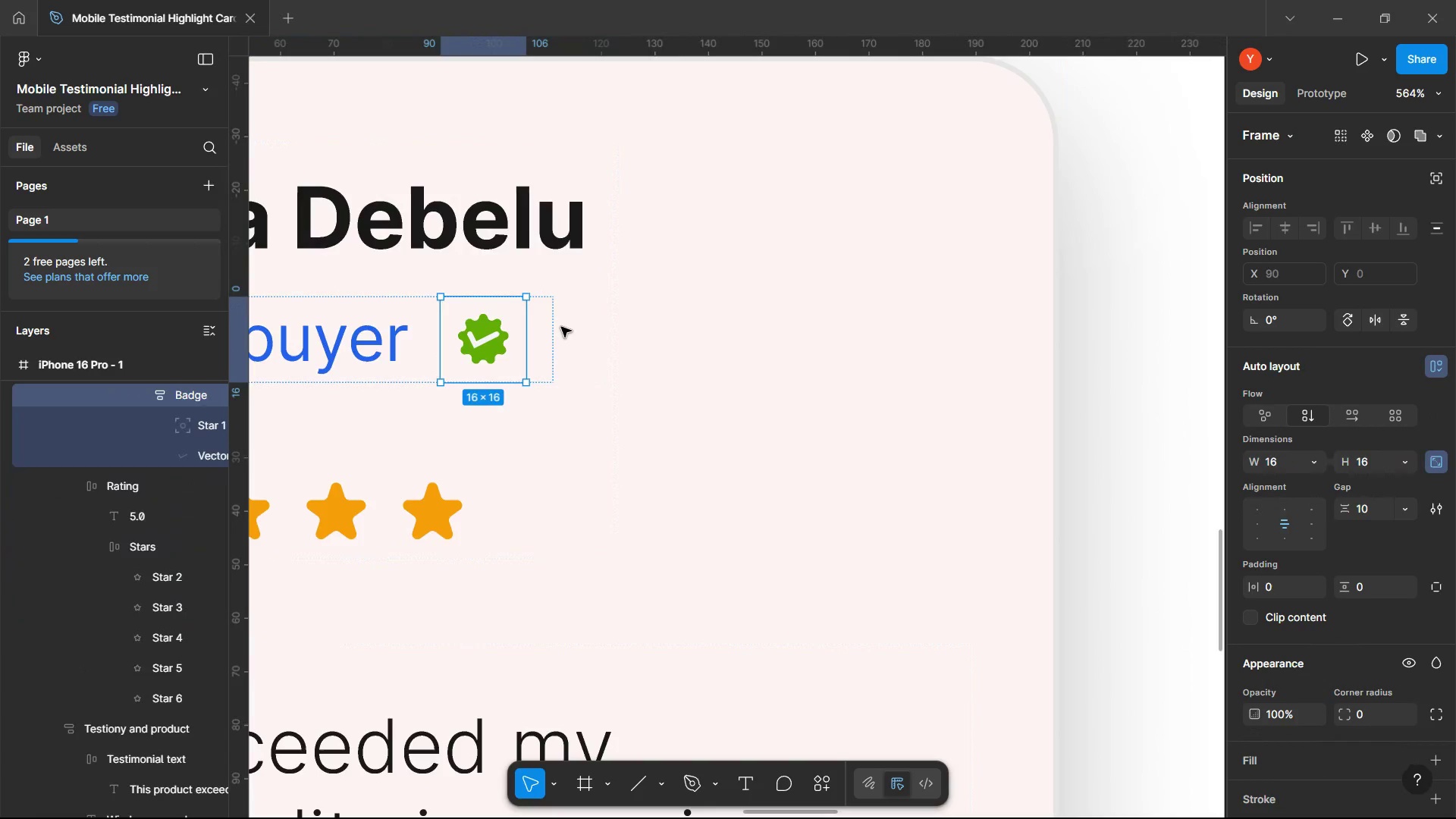 
key(Control+Z)
 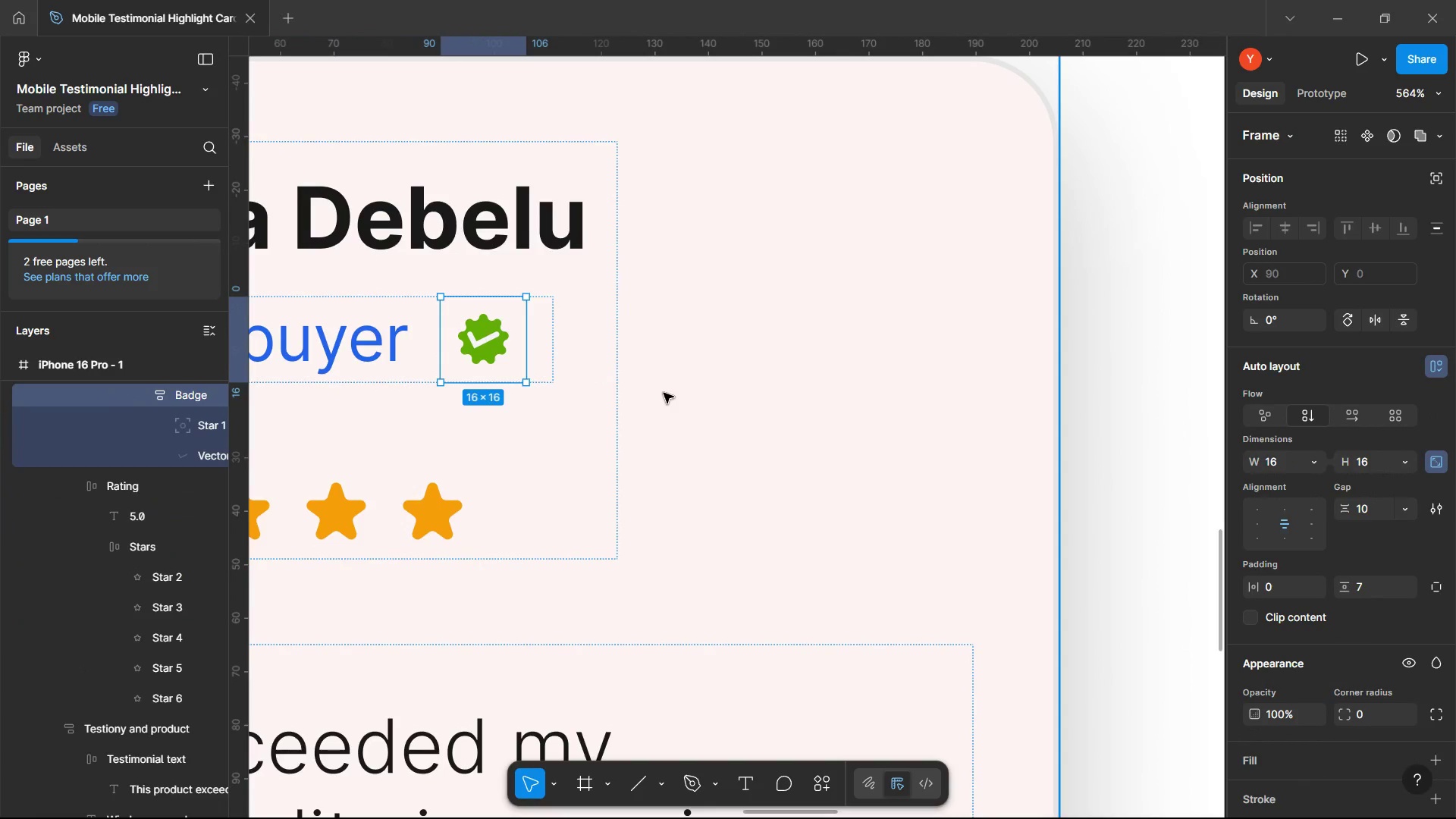 
hold_key(key=ShiftLeft, duration=0.61)
scroll: coordinate [664, 393], scroll_direction: up, amount: 4.0
 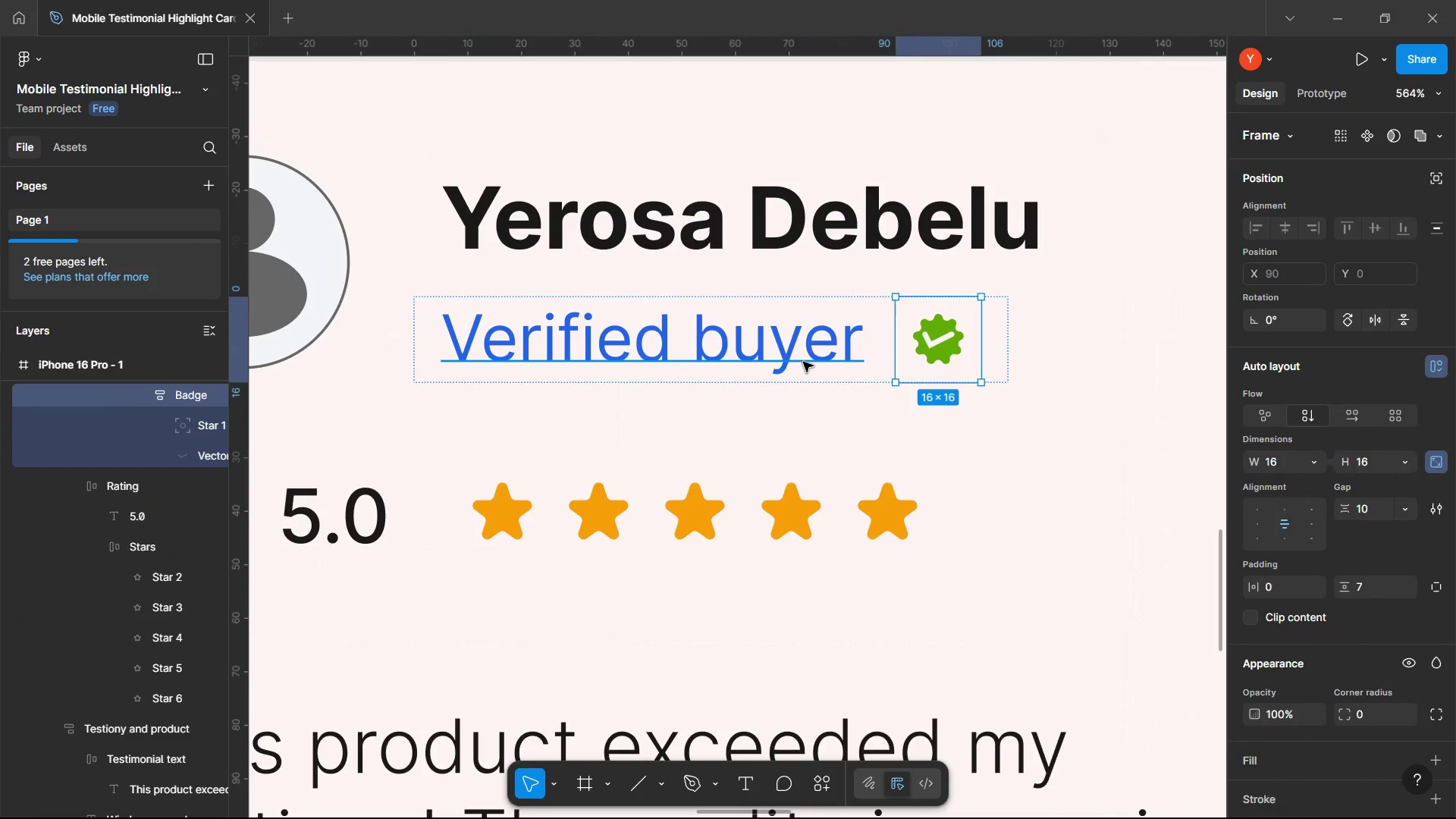 
hold_key(key=ControlLeft, duration=1.81)
scroll: coordinate [803, 362], scroll_direction: down, amount: 9.0
 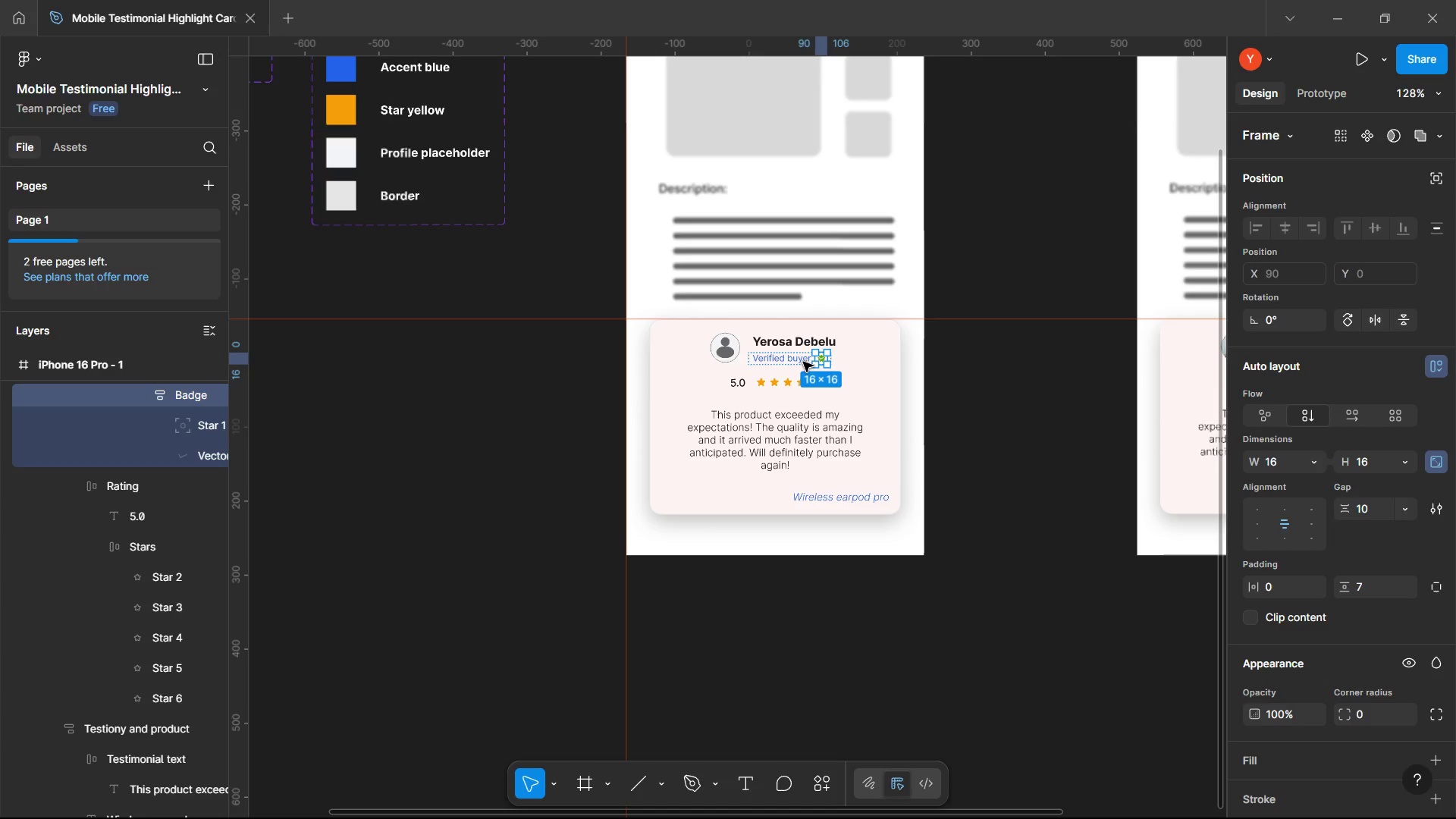 
hold_key(key=ShiftLeft, duration=0.47)
 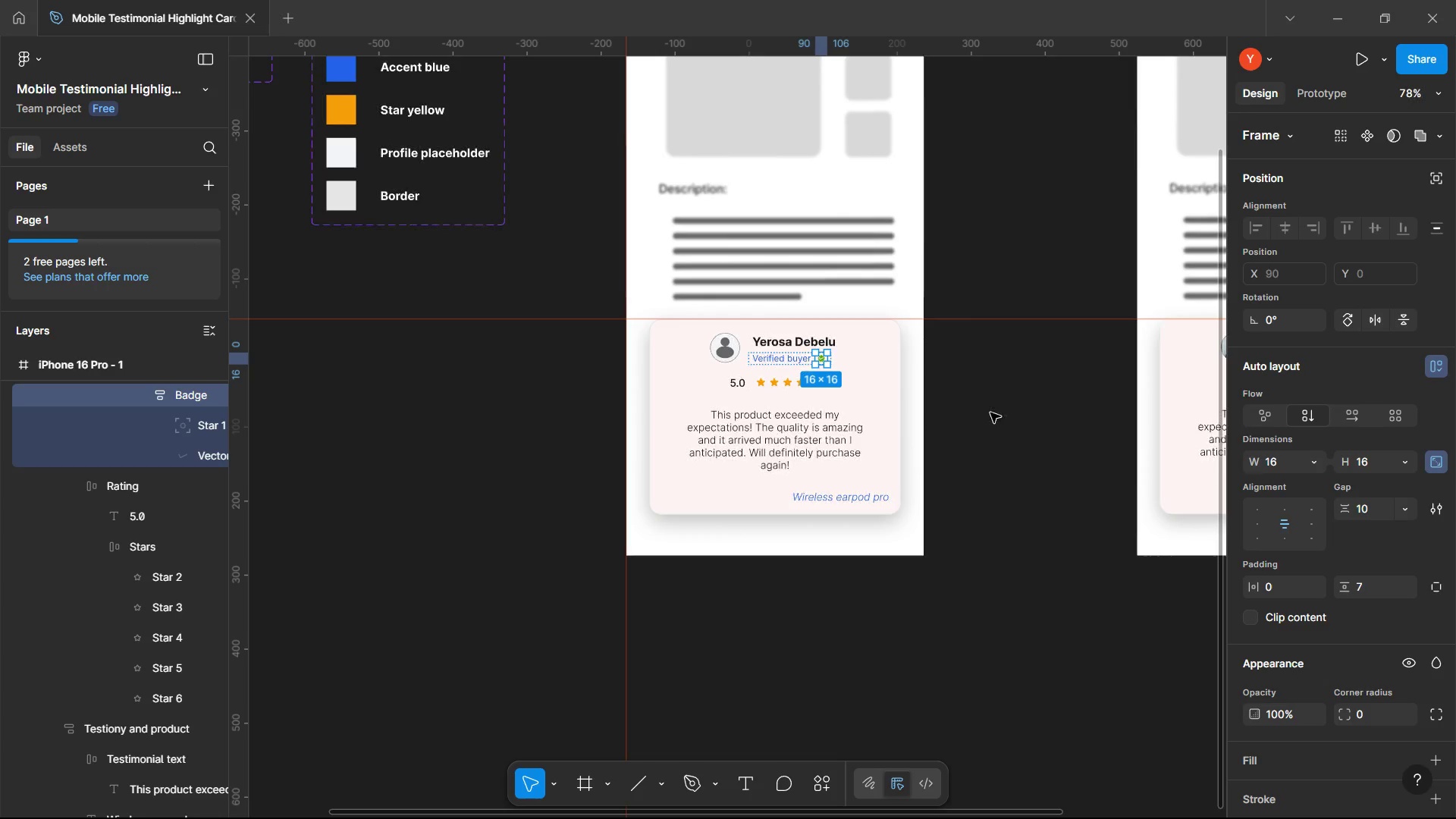 
left_click([990, 413])
 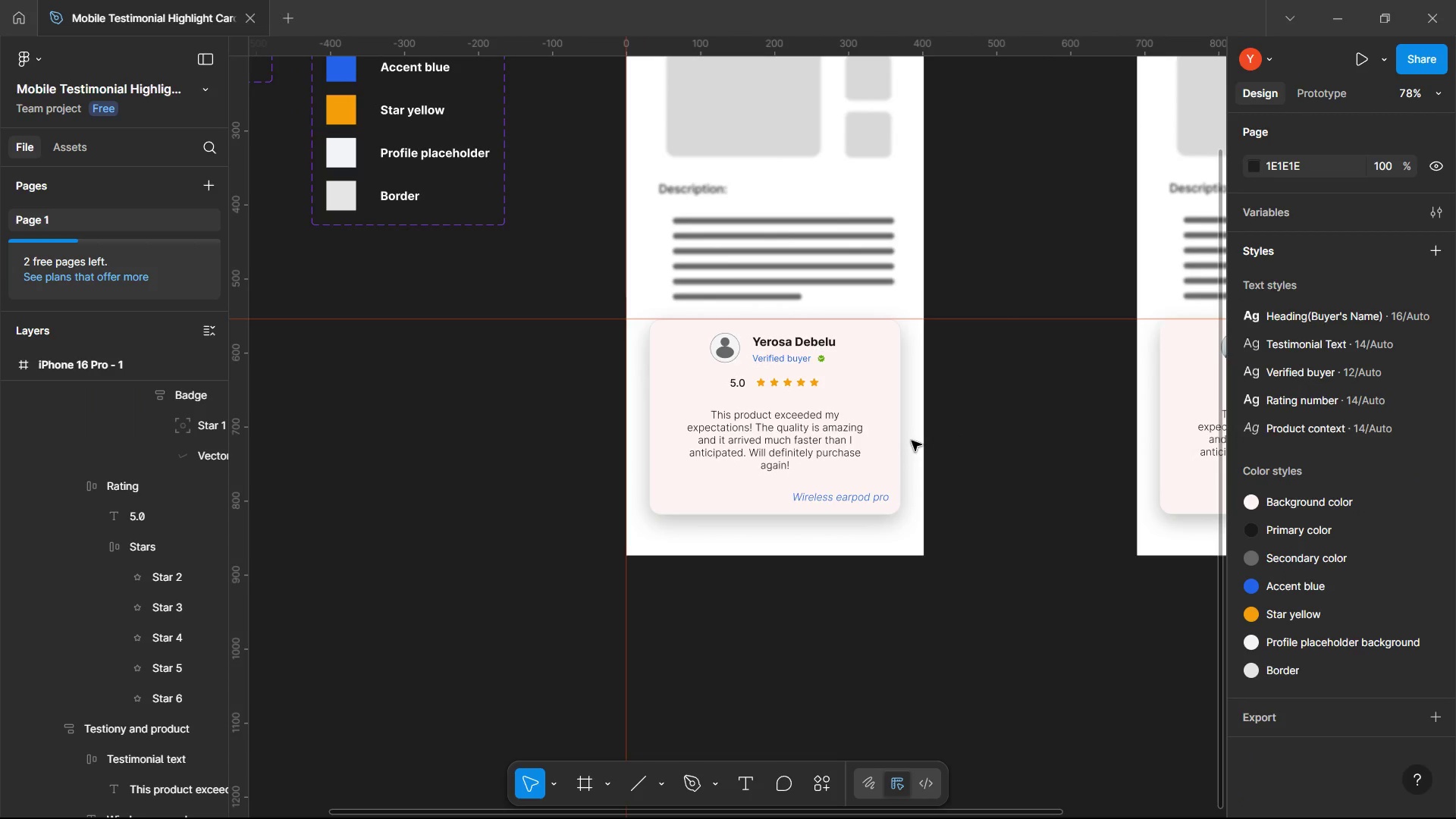 
hold_key(key=ControlLeft, duration=0.36)
 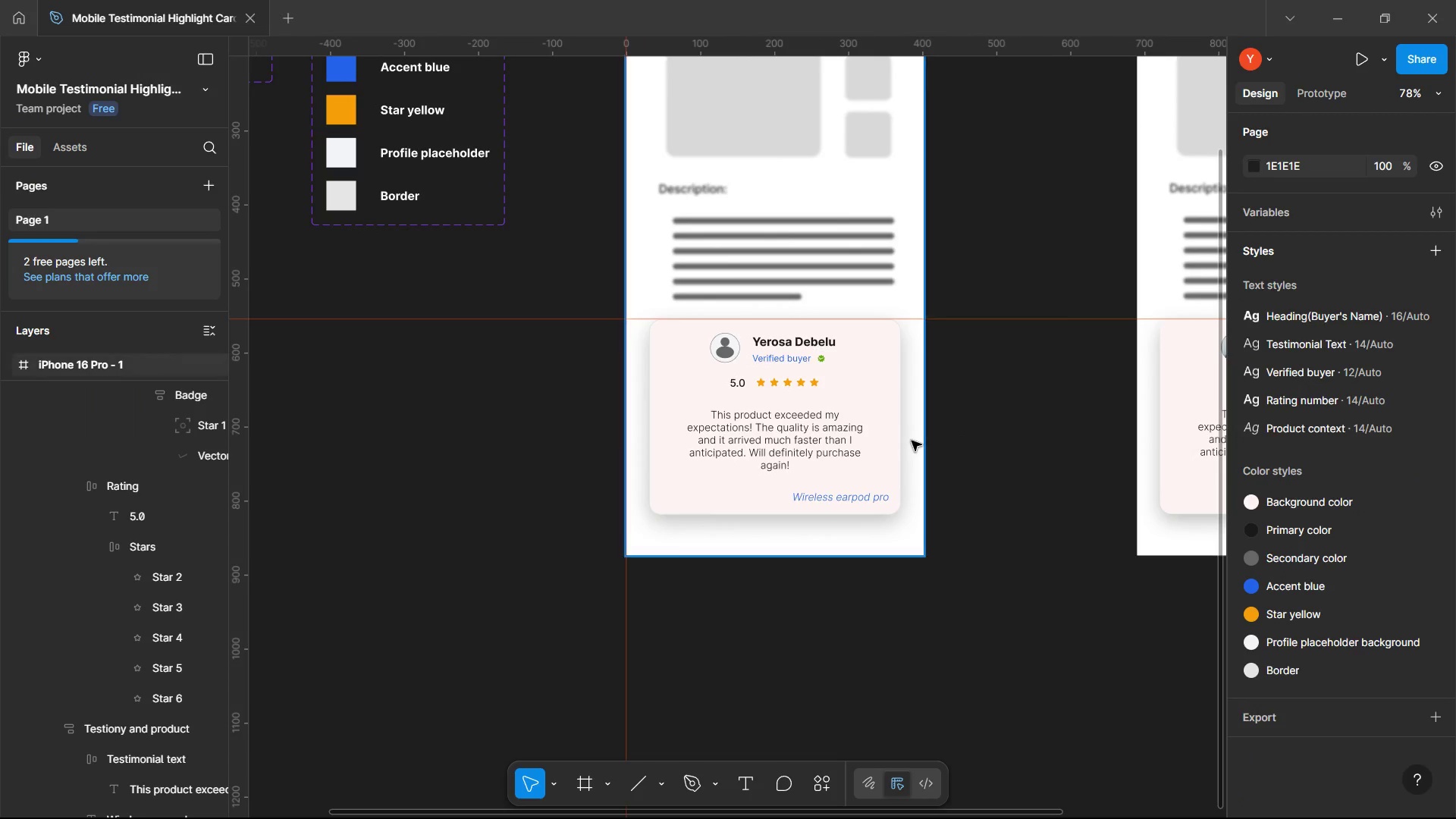 
key(Control+ControlLeft)
 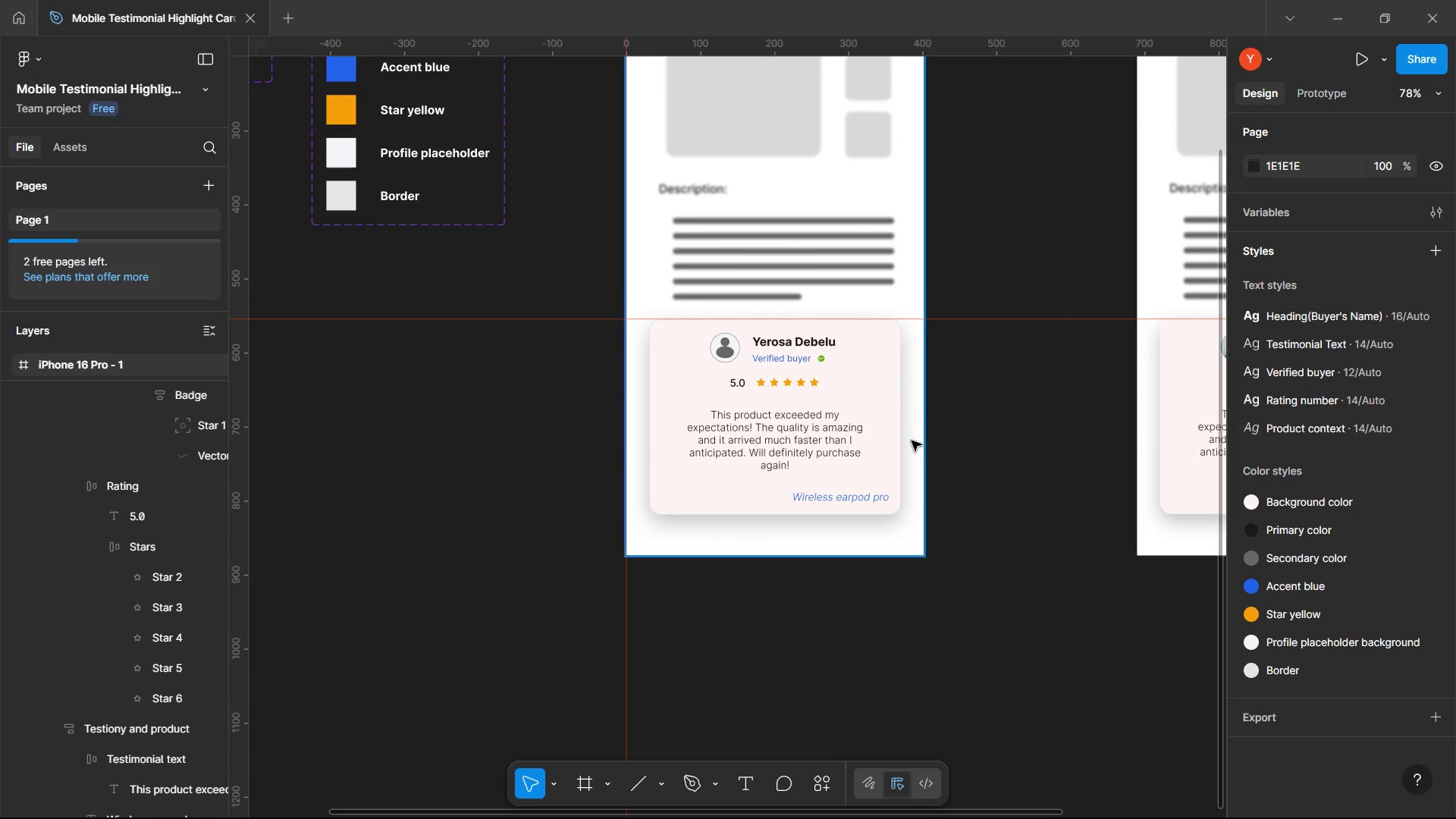 
hold_key(key=ShiftLeft, duration=1.55)
scroll: coordinate [912, 441], scroll_direction: down, amount: 4.0
 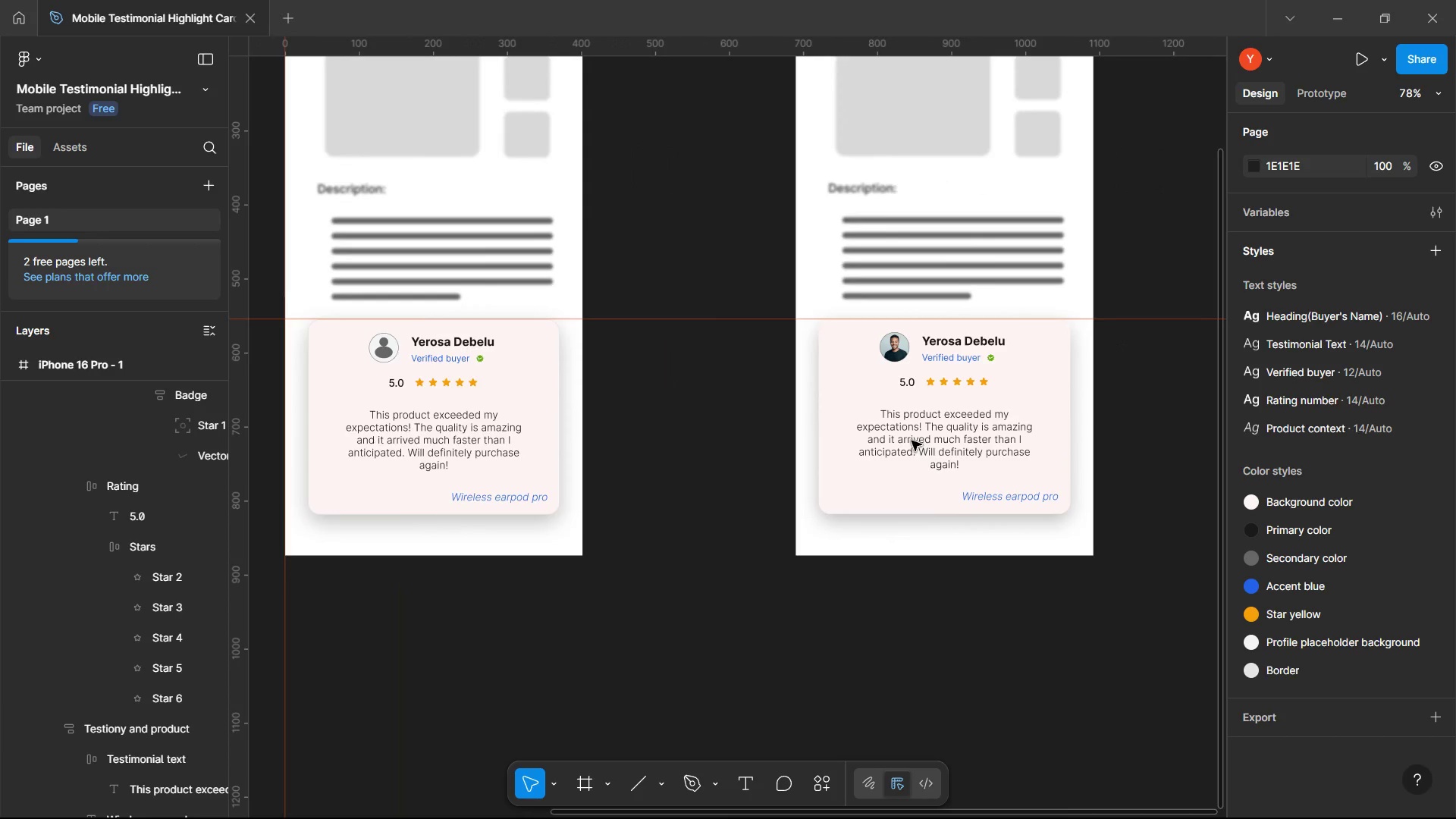 
hold_key(key=ControlLeft, duration=1.33)
scroll: coordinate [912, 441], scroll_direction: up, amount: 3.0
 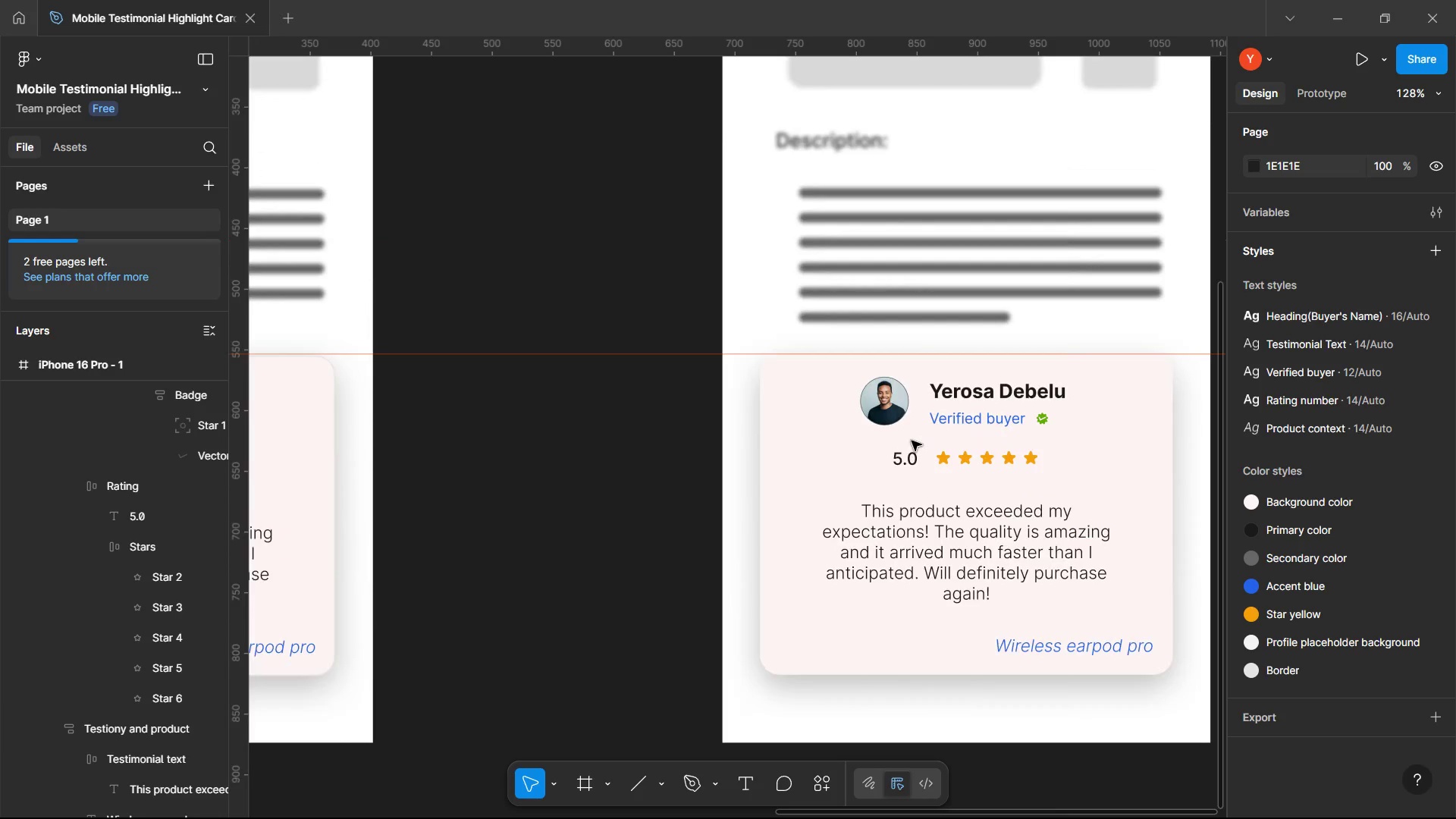 
hold_key(key=ShiftLeft, duration=0.66)
scroll: coordinate [912, 441], scroll_direction: down, amount: 2.0
 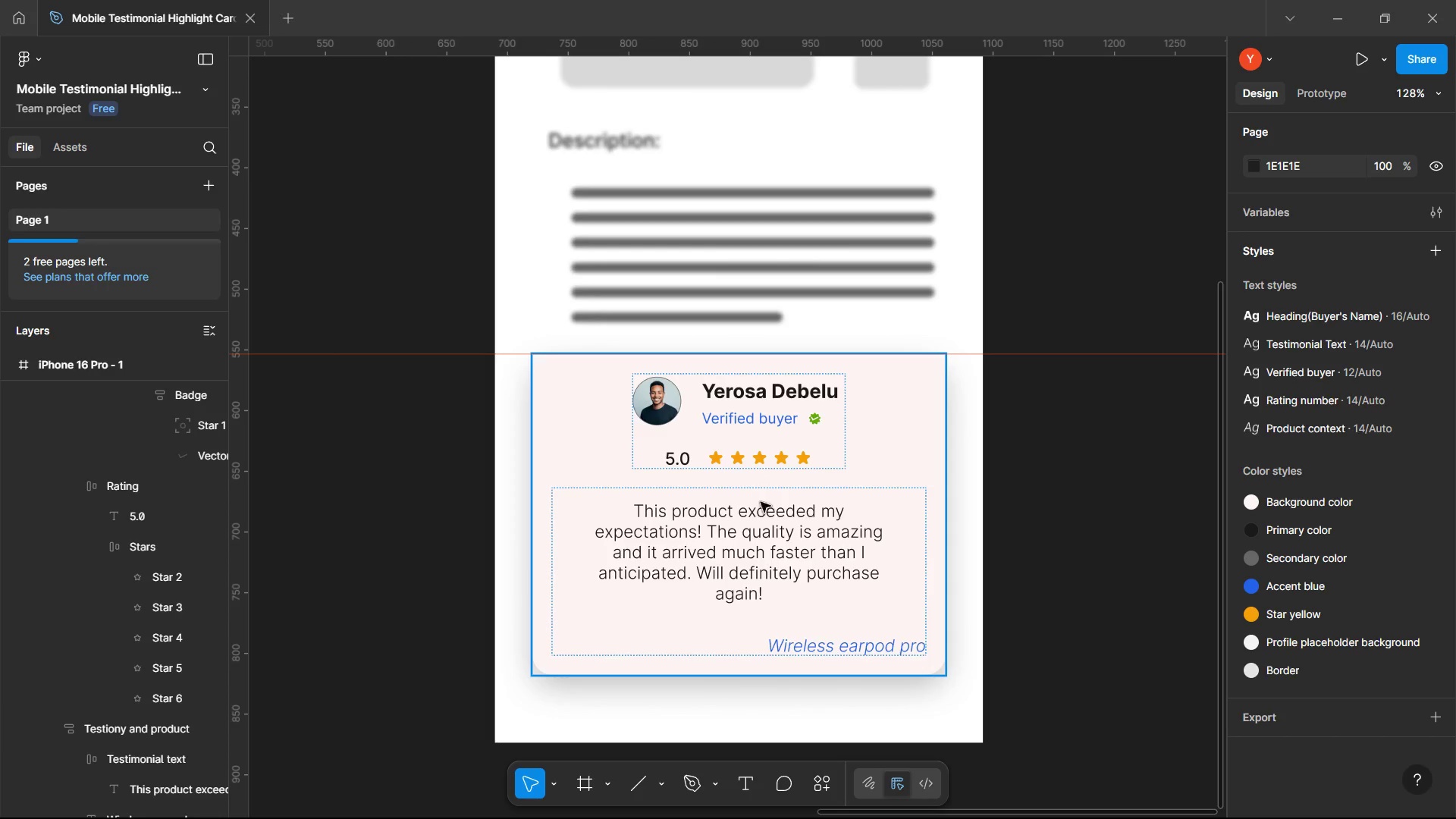 
hold_key(key=ControlLeft, duration=0.86)
scroll: coordinate [761, 551], scroll_direction: down, amount: 2.0
 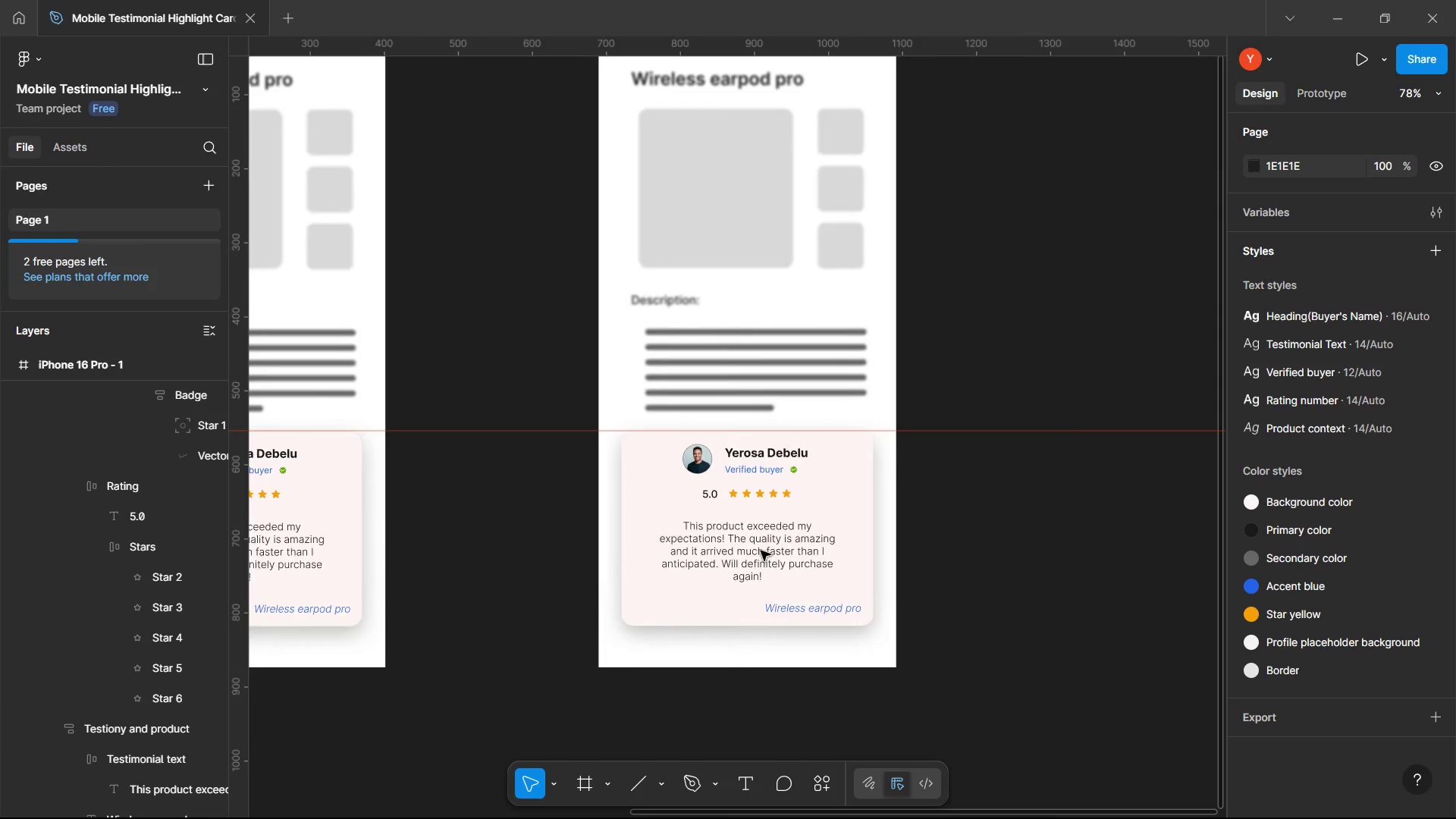 
hold_key(key=ShiftLeft, duration=1.41)
scroll: coordinate [761, 551], scroll_direction: up, amount: 3.0
 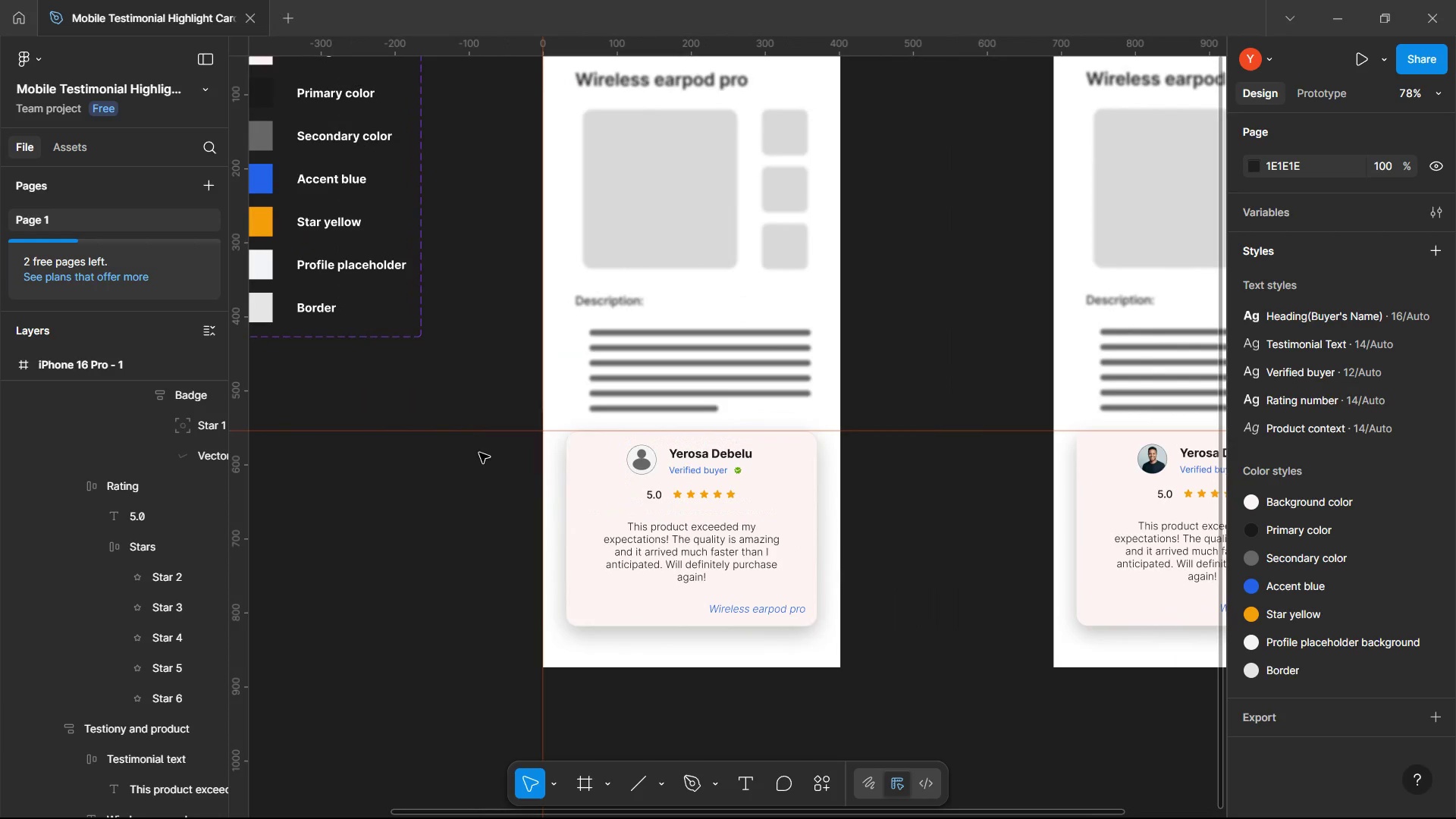 
wait(6.27)
 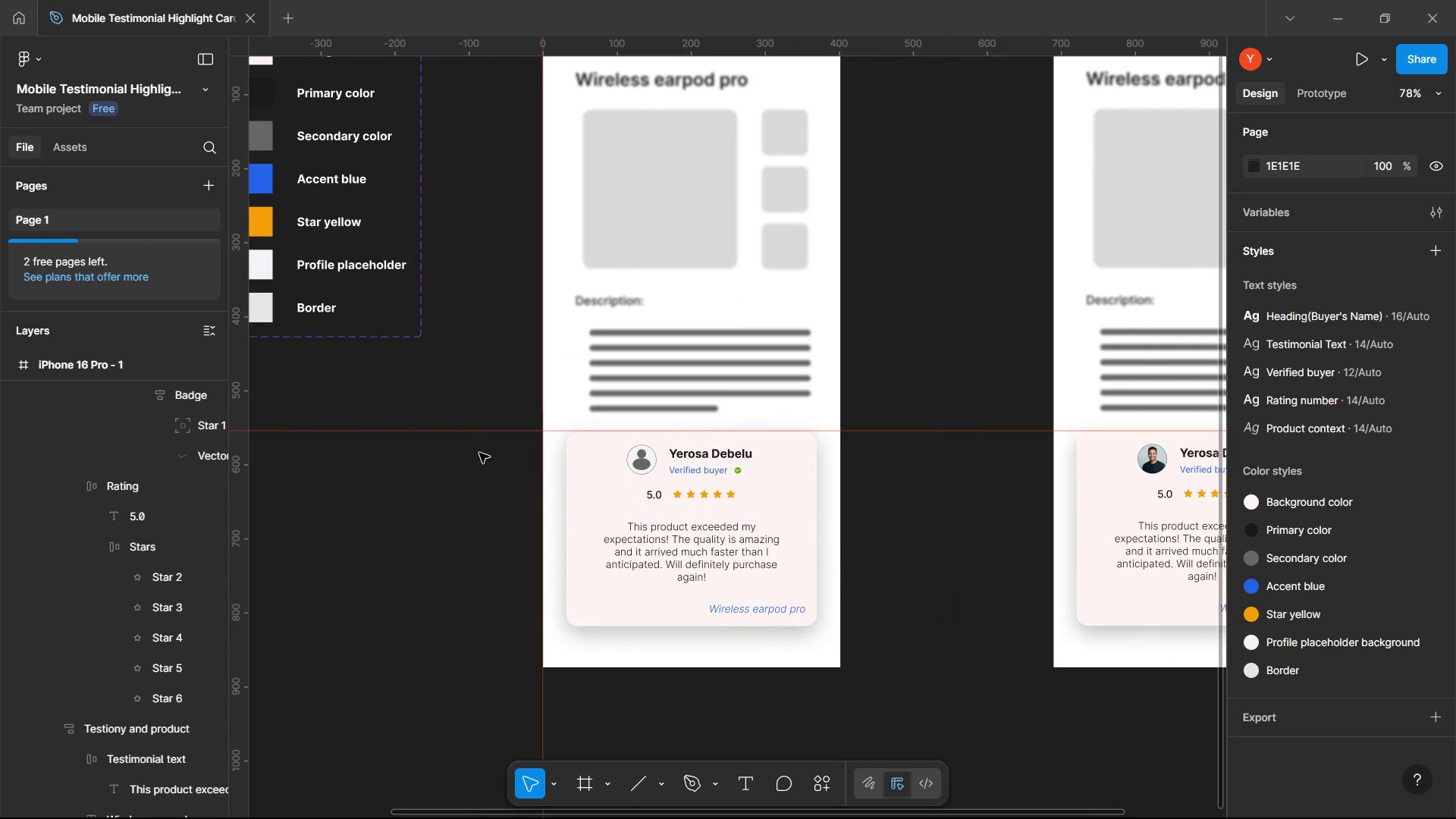 
hold_key(key=ShiftLeft, duration=1.24)
scroll: coordinate [767, 617], scroll_direction: down, amount: 2.0
 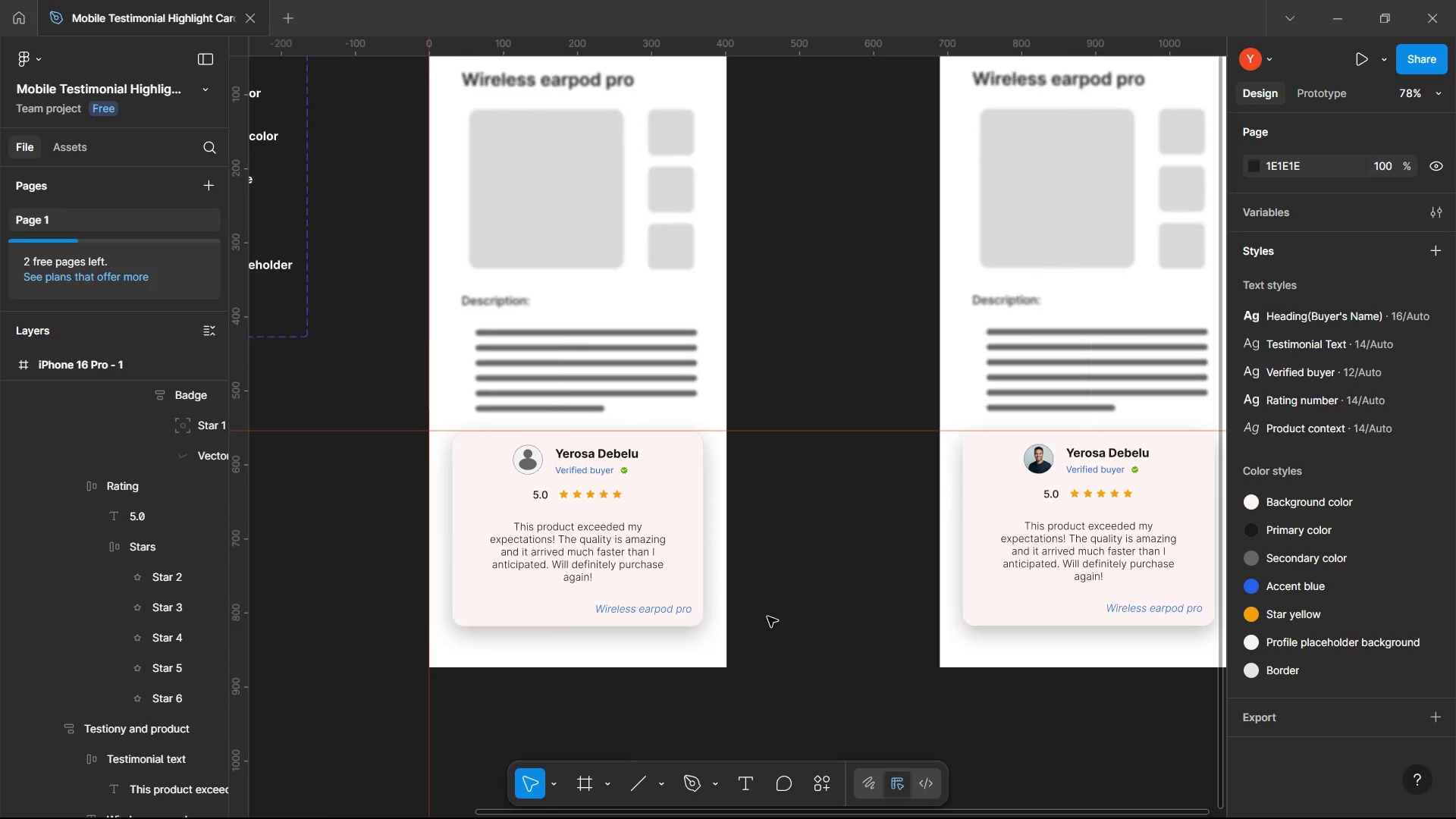 
scroll: coordinate [767, 617], scroll_direction: up, amount: 1.0
 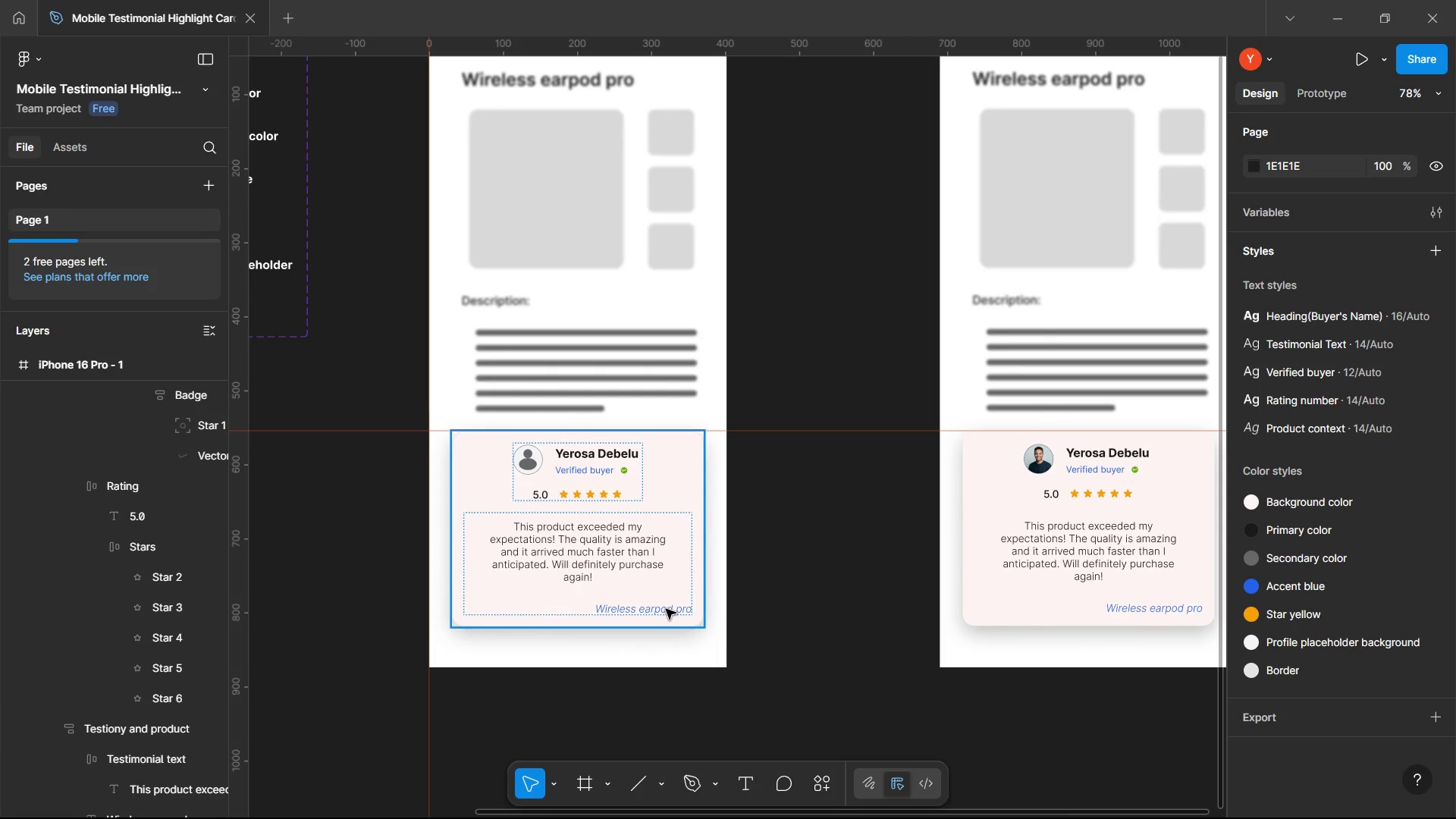 
double_click([666, 609])
 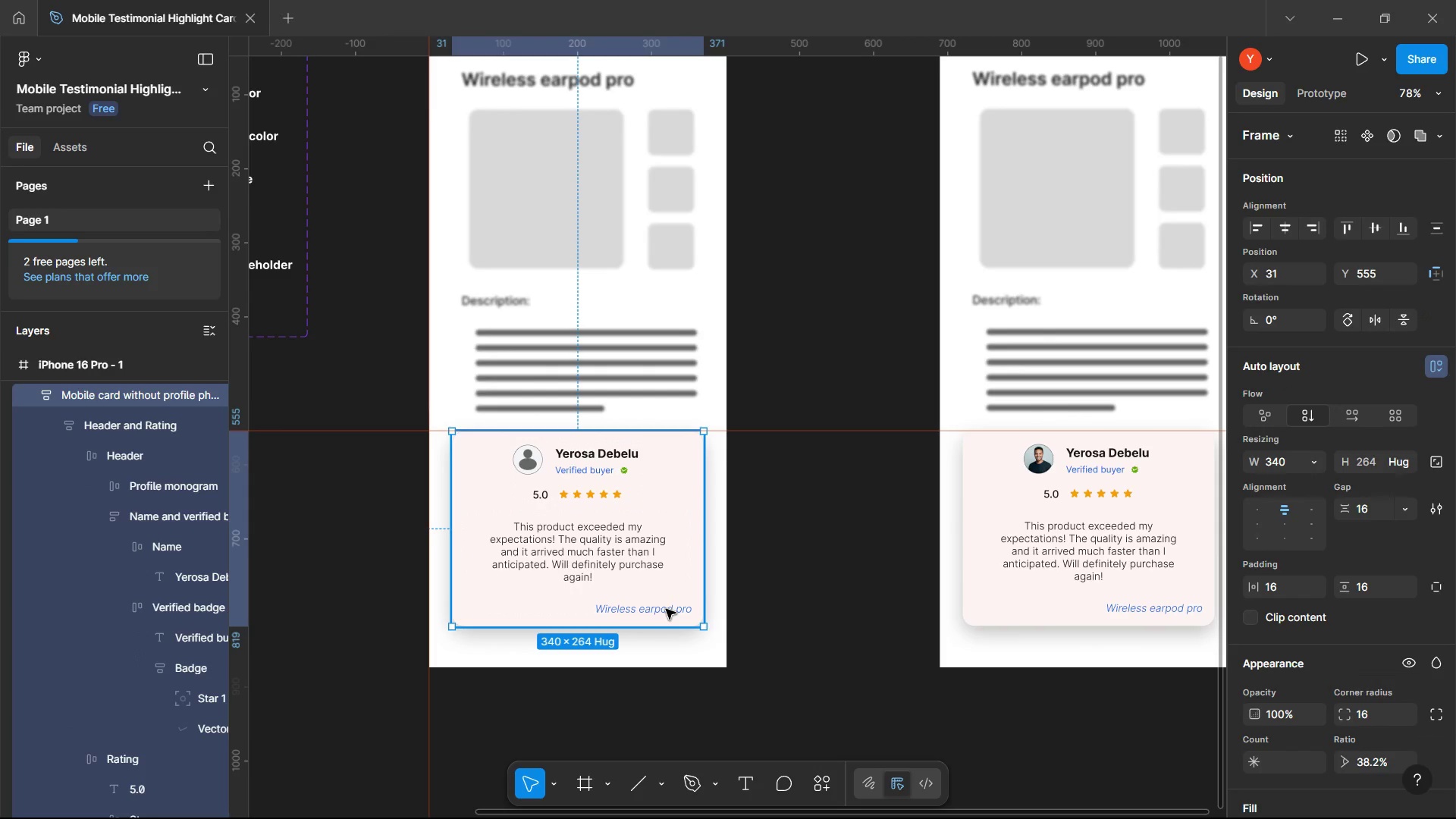 
double_click([666, 609])
 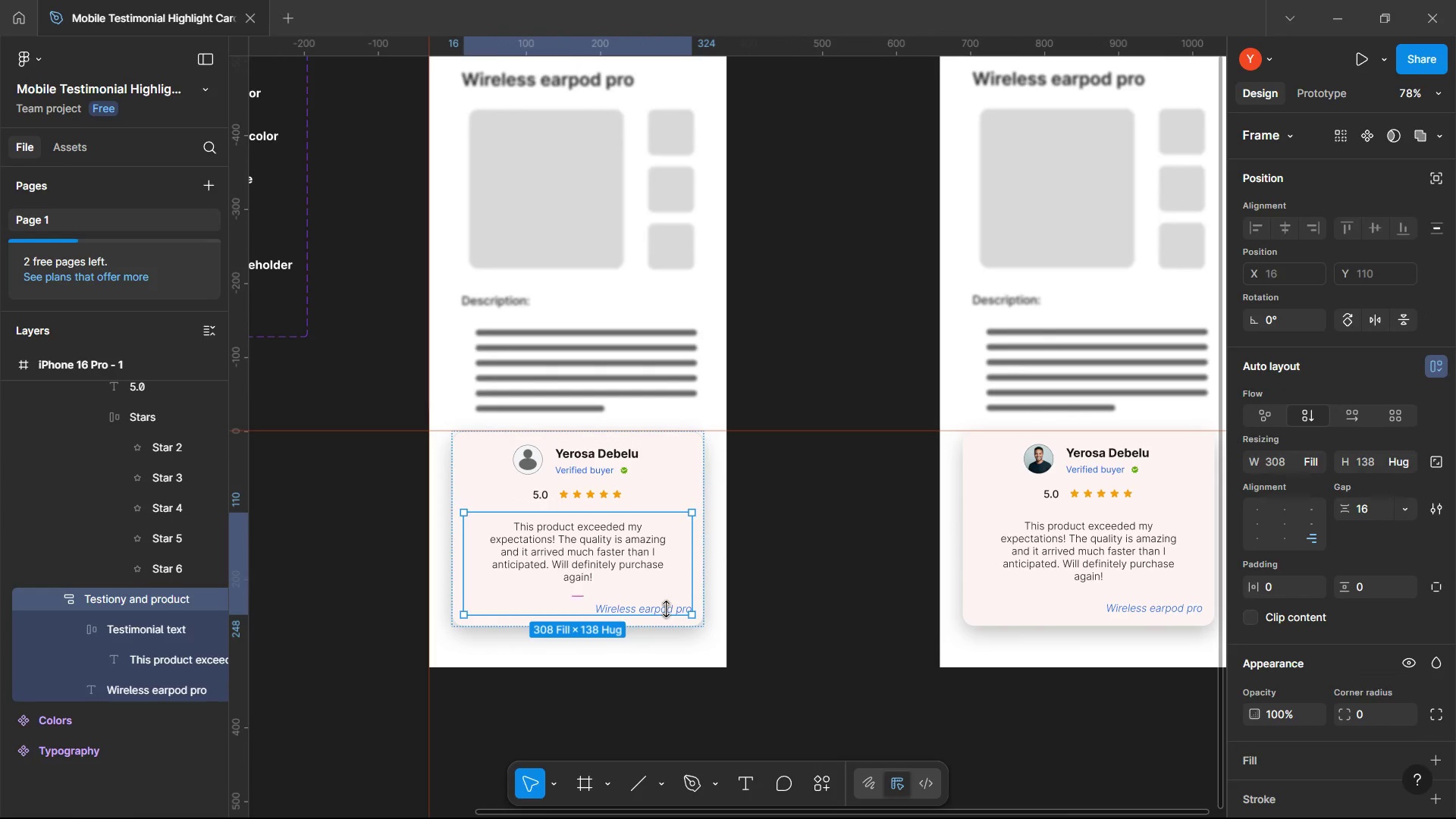 
left_click([666, 609])
 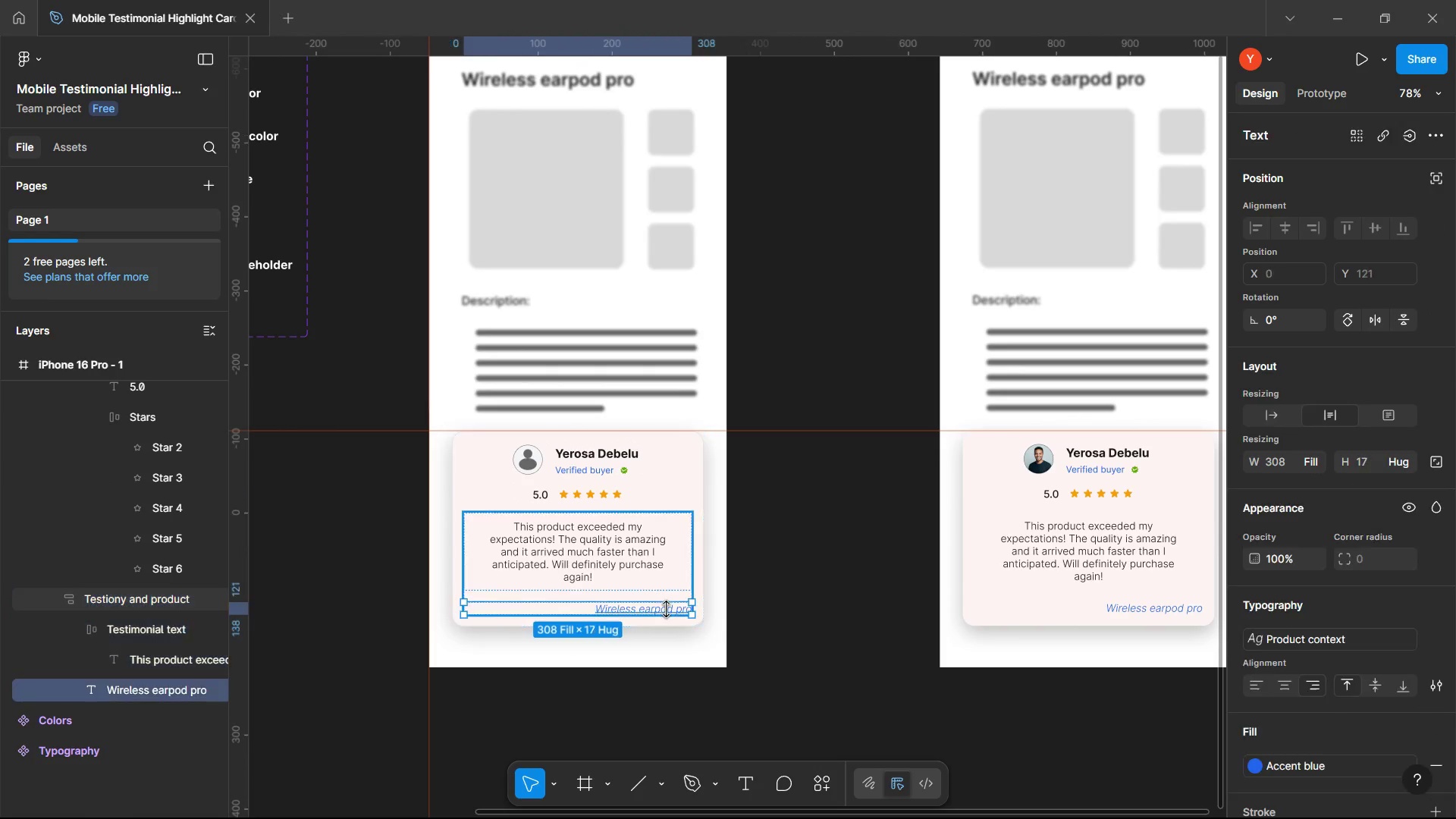 
double_click([666, 609])
 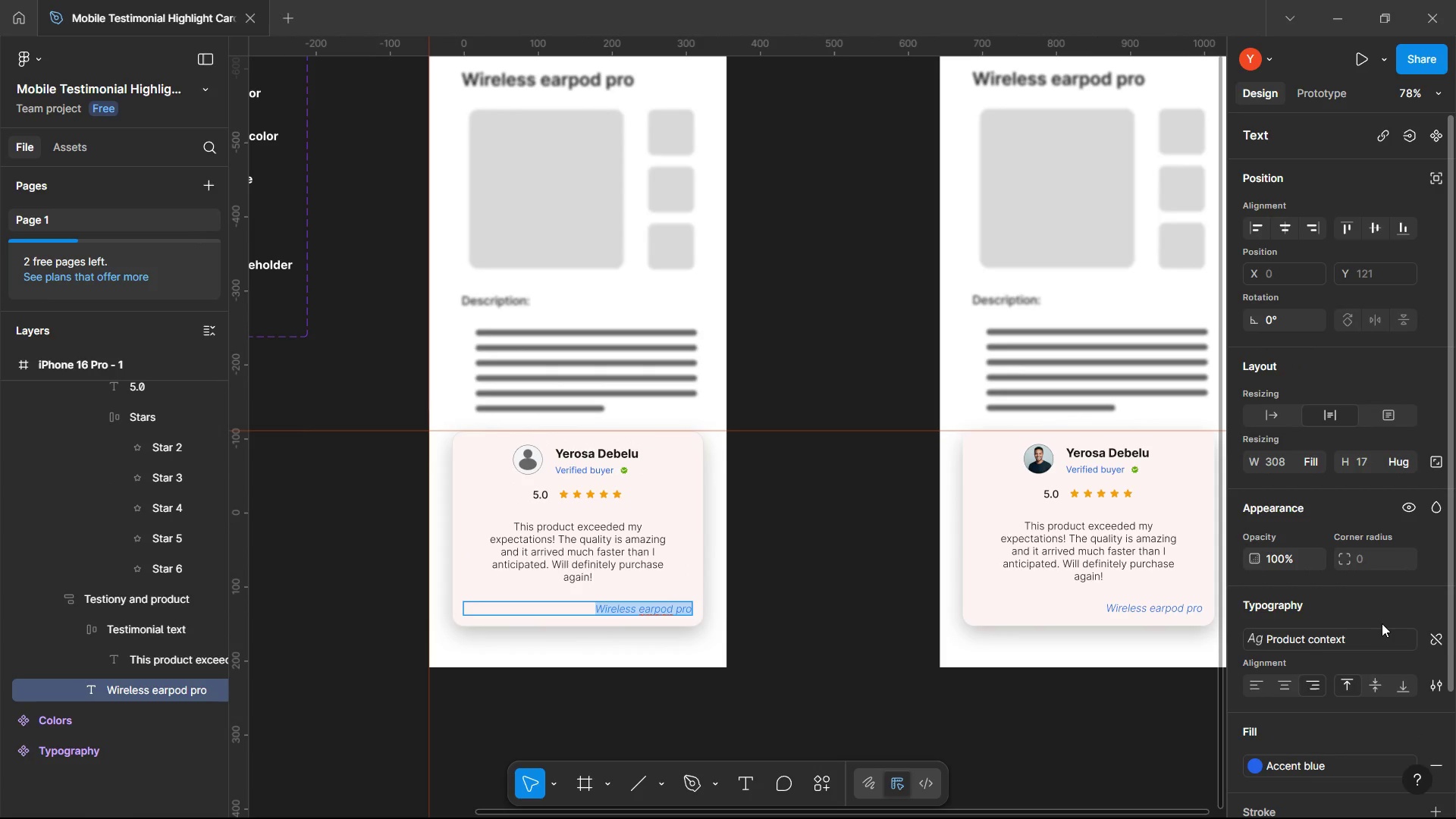 
left_click([1389, 642])
 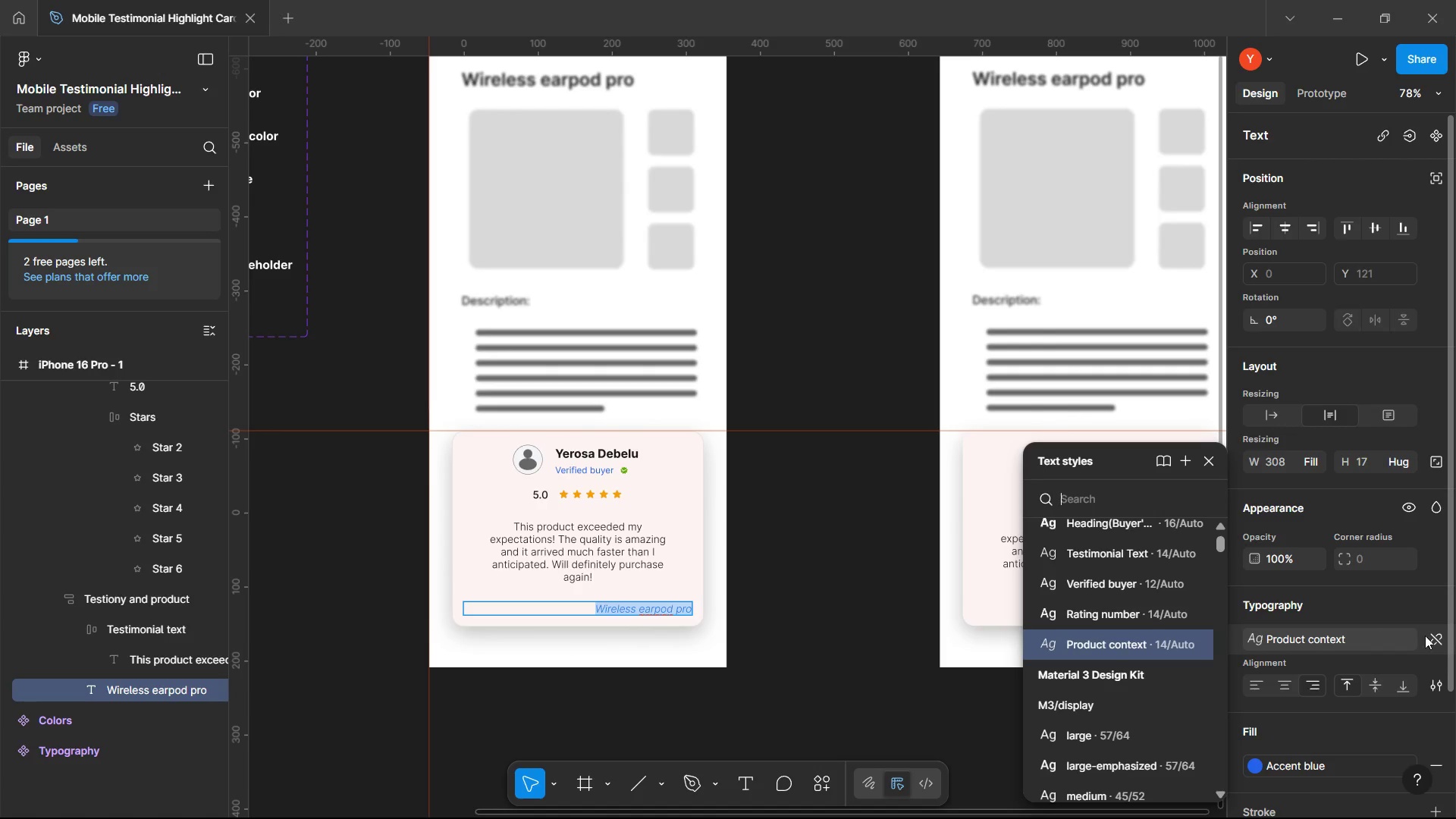 
left_click([1434, 638])
 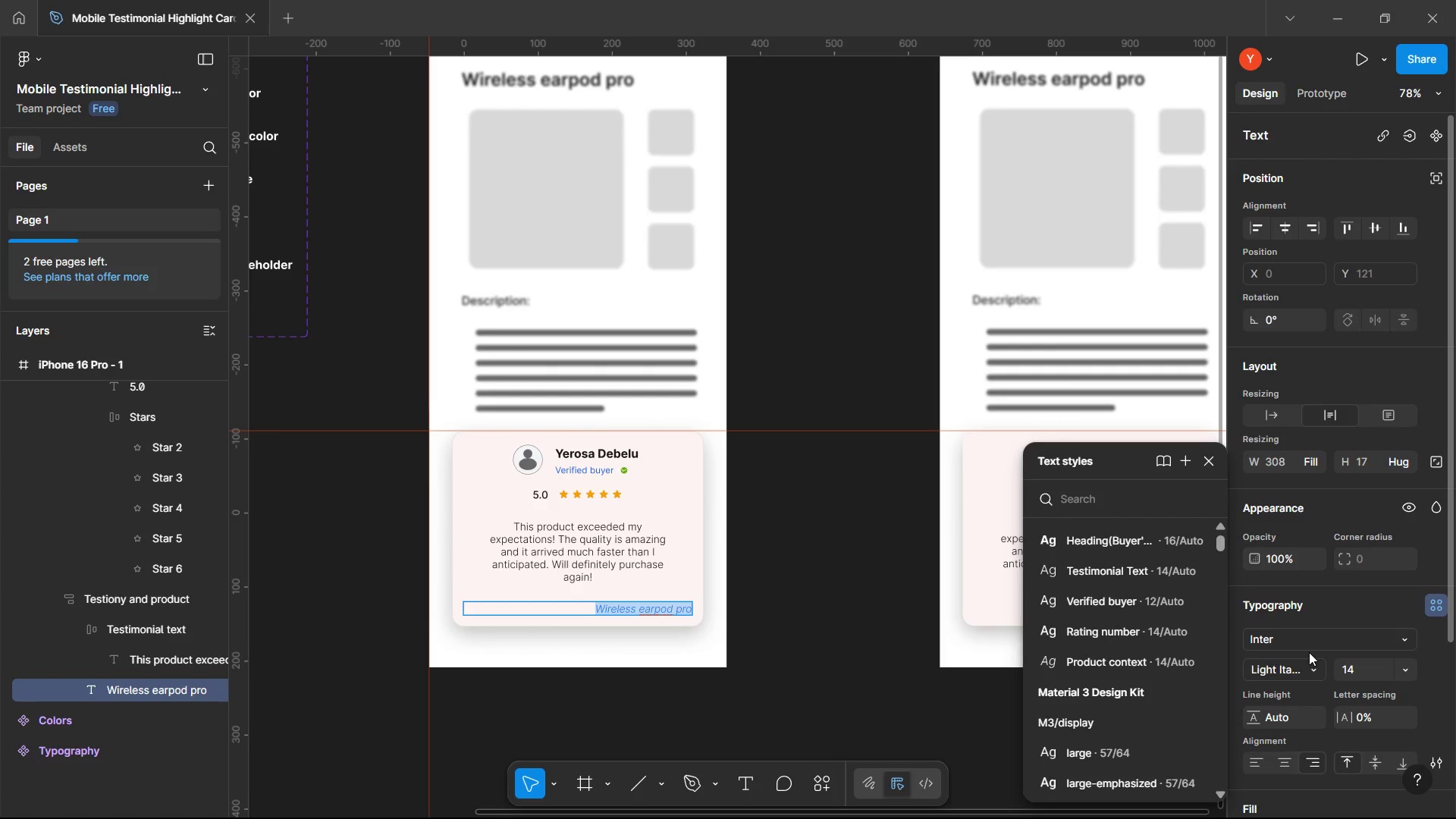 
left_click([1311, 672])
 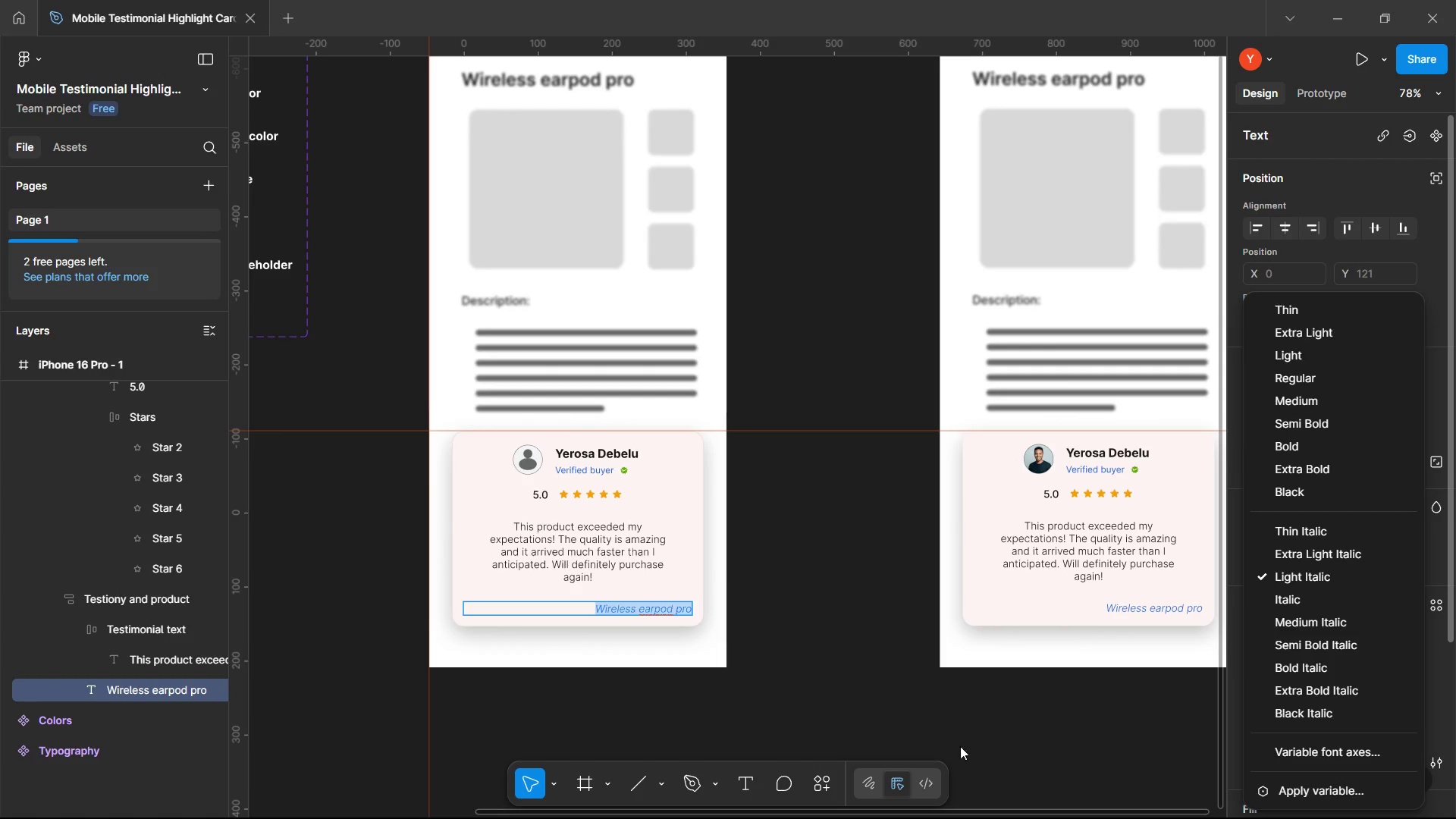 
wait(6.8)
 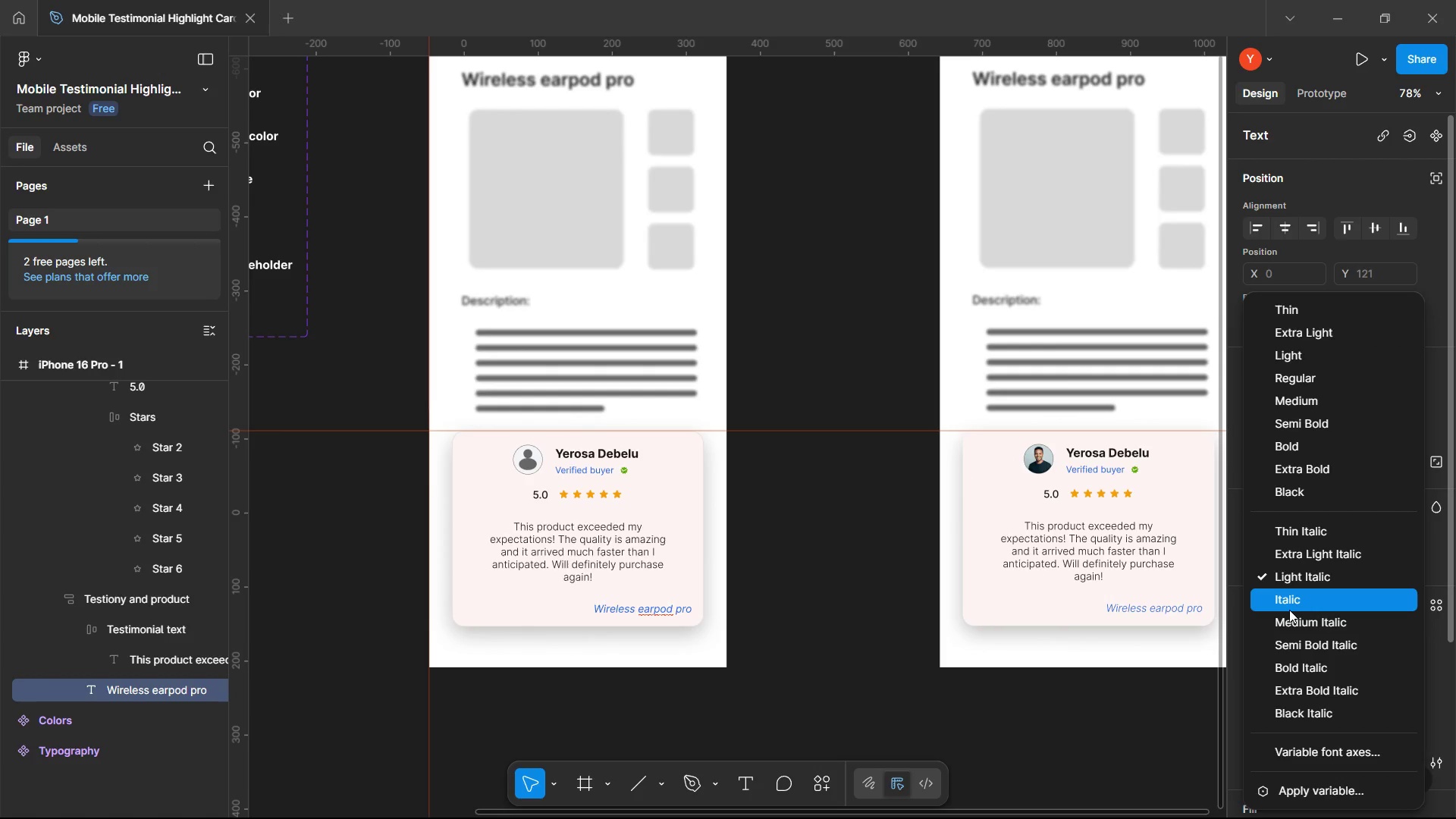 
left_click([864, 715])
 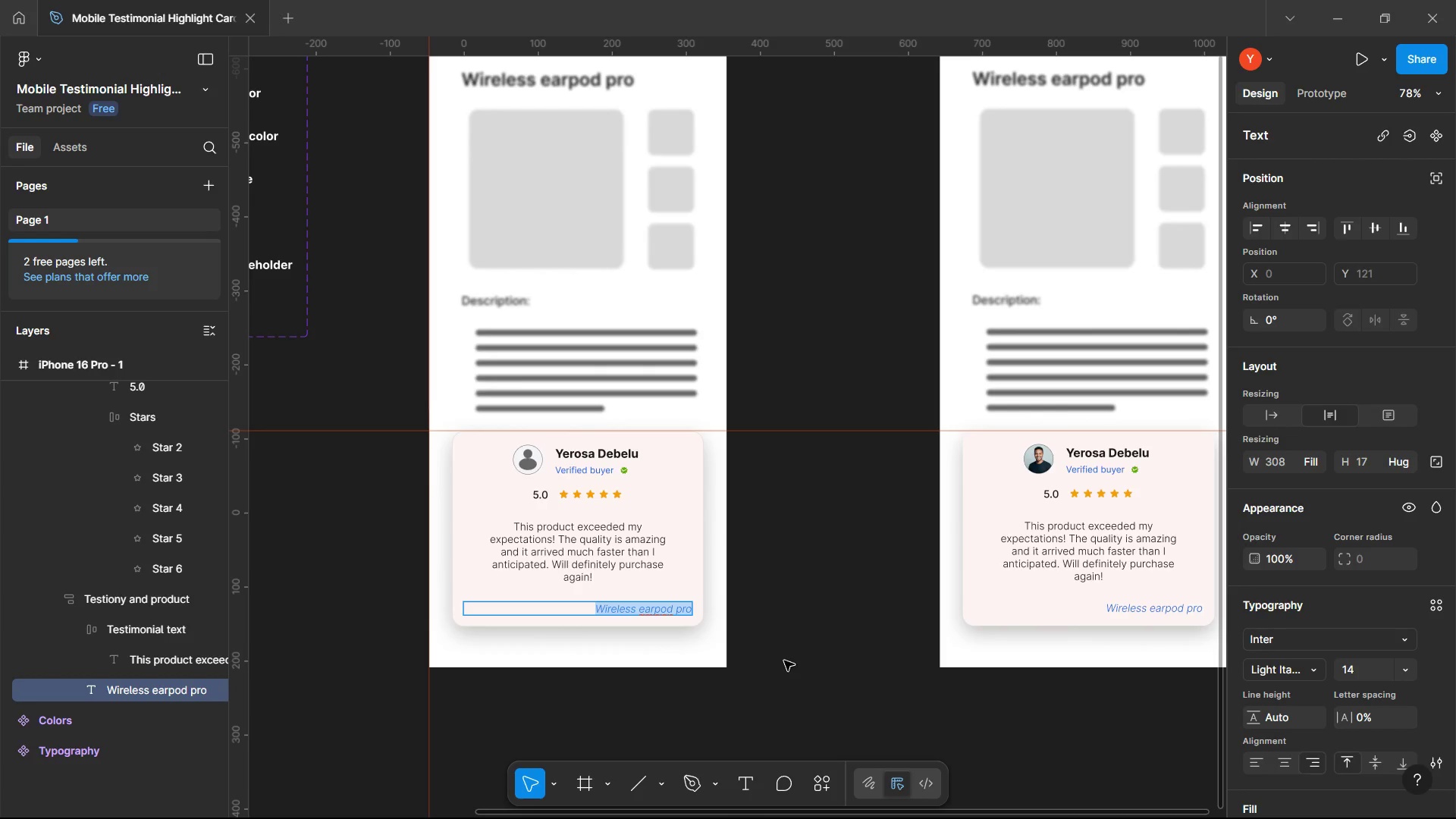 
left_click([814, 648])
 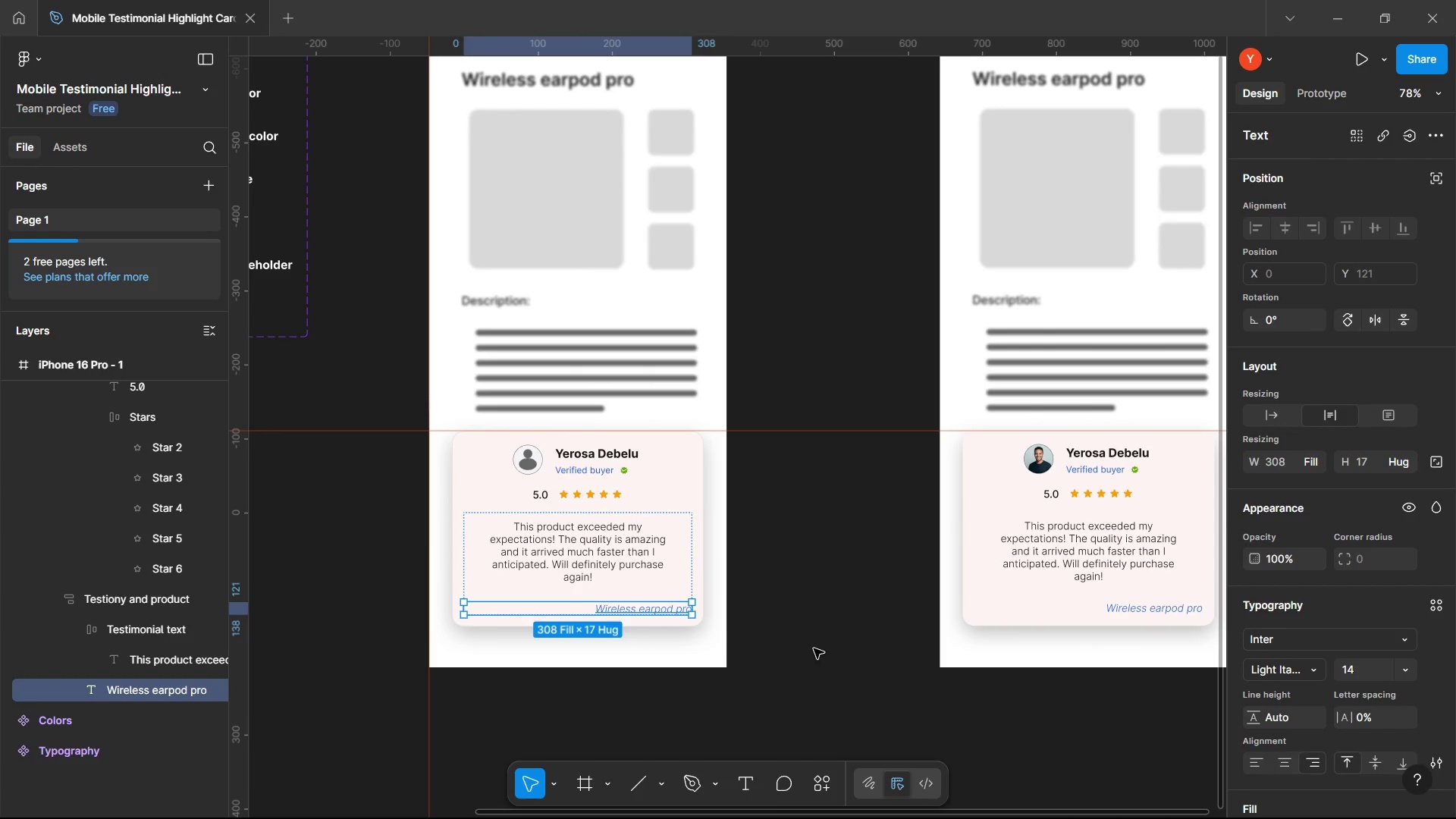 
left_click([814, 648])
 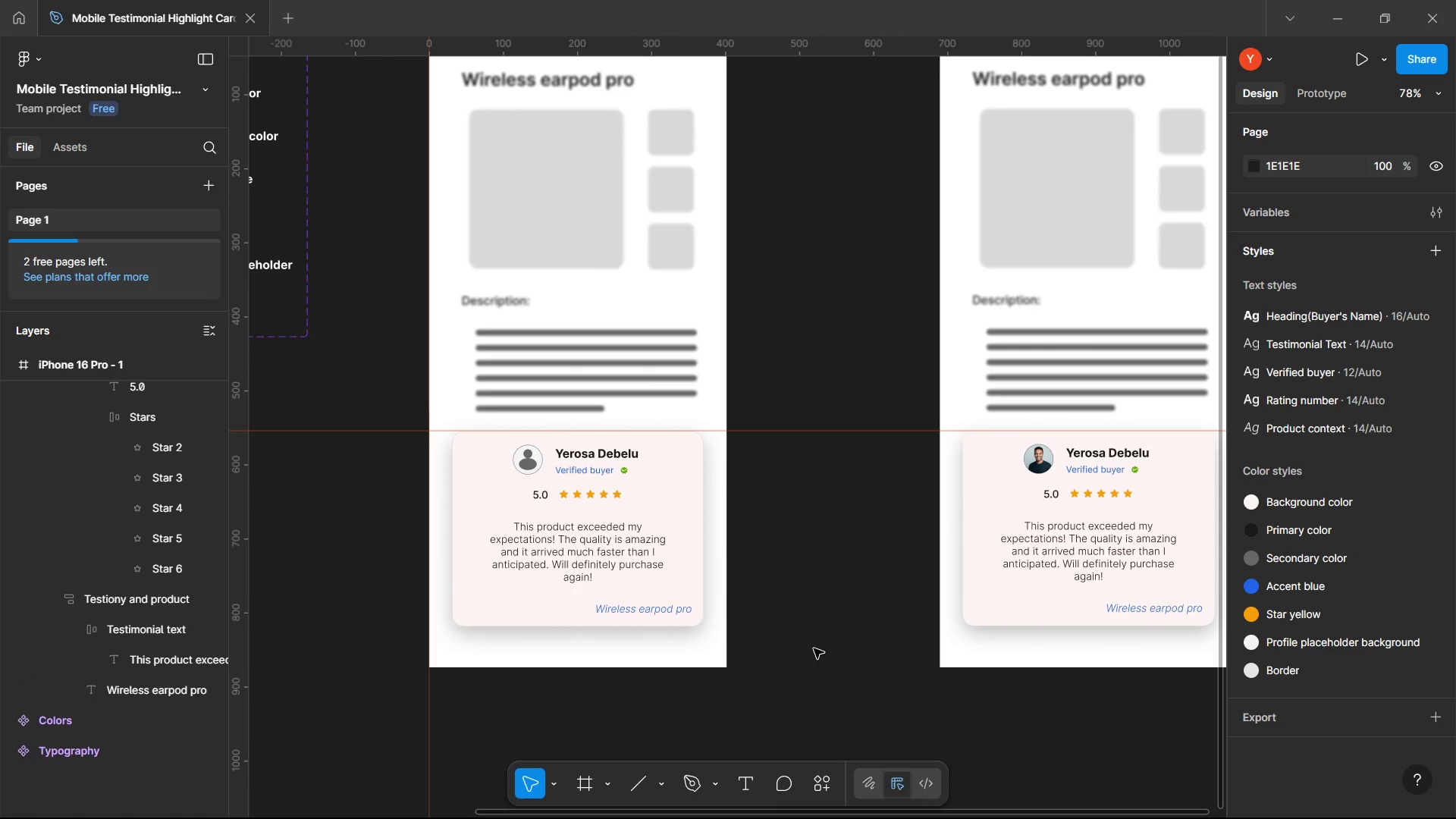 
hold_key(key=ShiftLeft, duration=0.69)
scroll: coordinate [814, 648], scroll_direction: down, amount: 1.0
 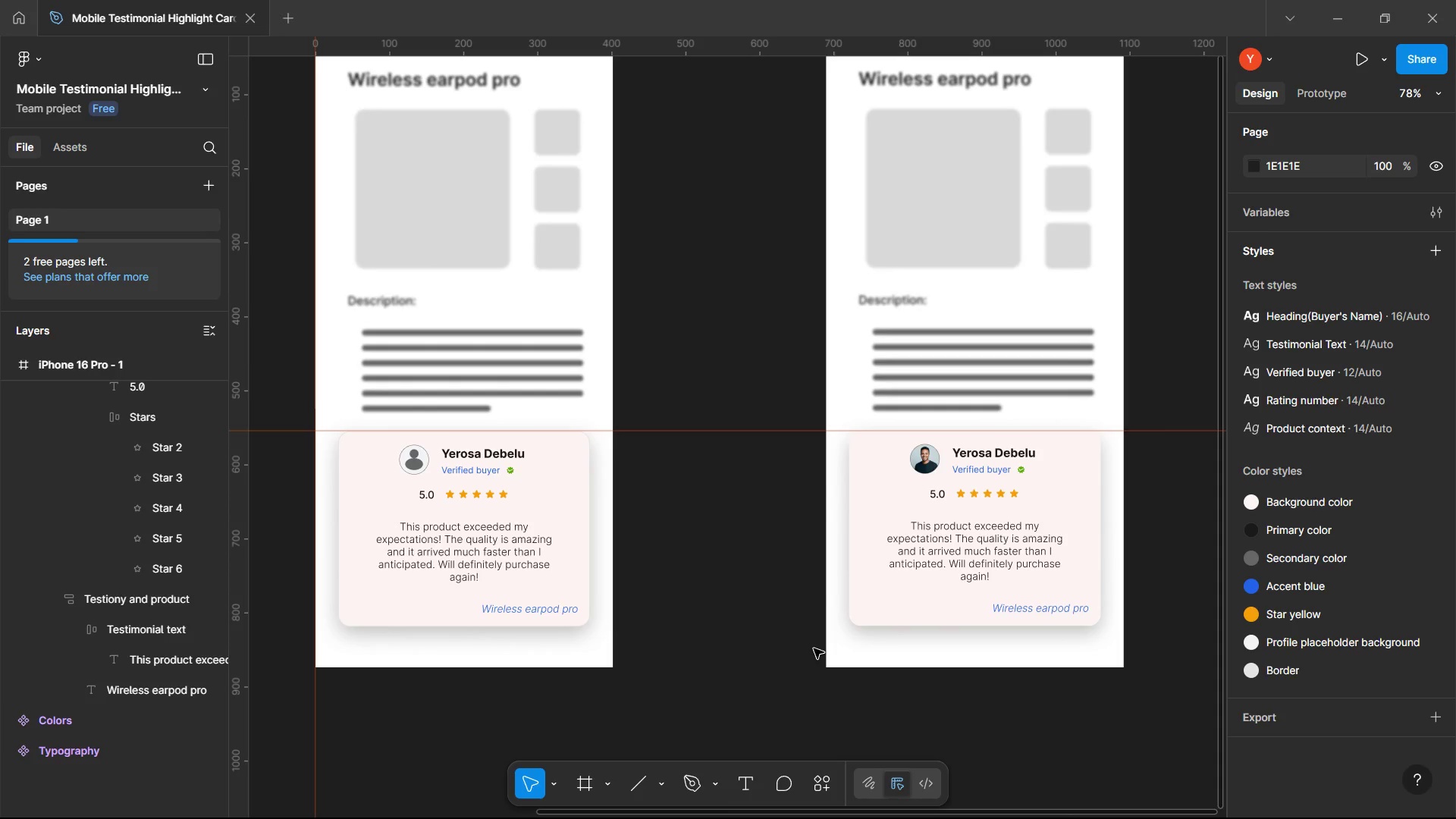 
hold_key(key=ControlLeft, duration=0.81)
scroll: coordinate [814, 648], scroll_direction: down, amount: 1.0
 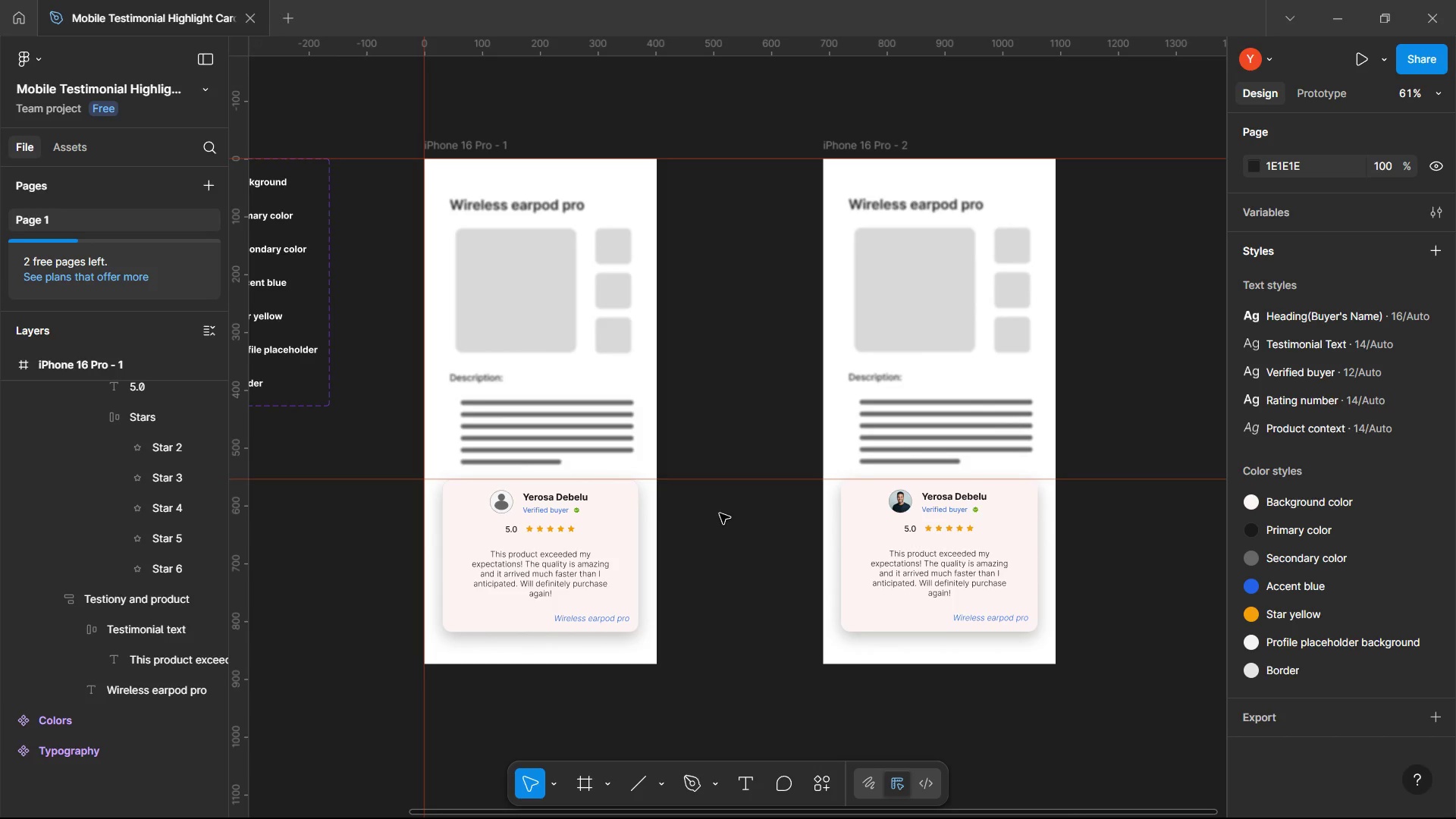 
hold_key(key=ControlLeft, duration=1.45)
scroll: coordinate [720, 513], scroll_direction: down, amount: 1.0
 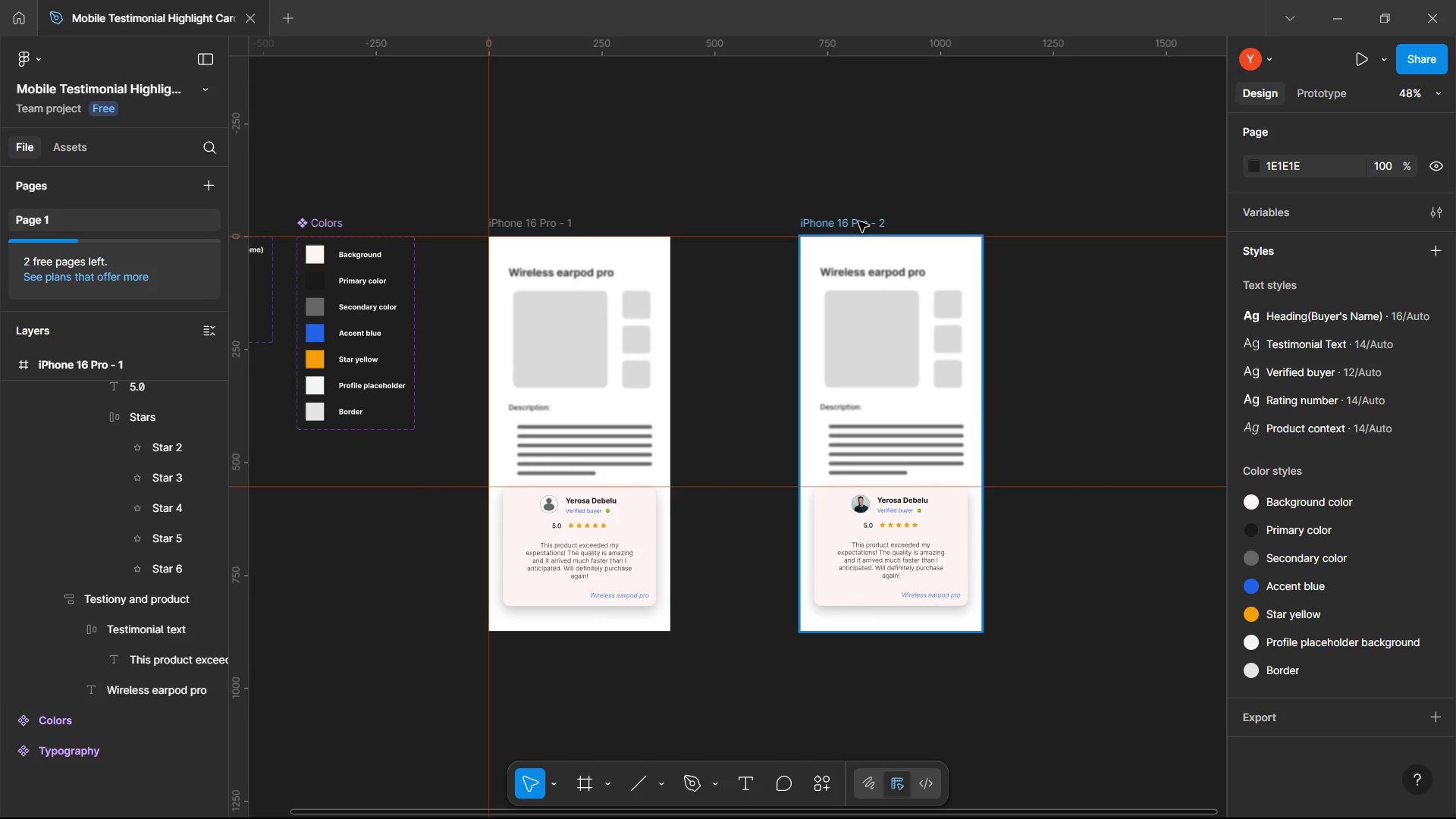 
double_click([858, 221])
 